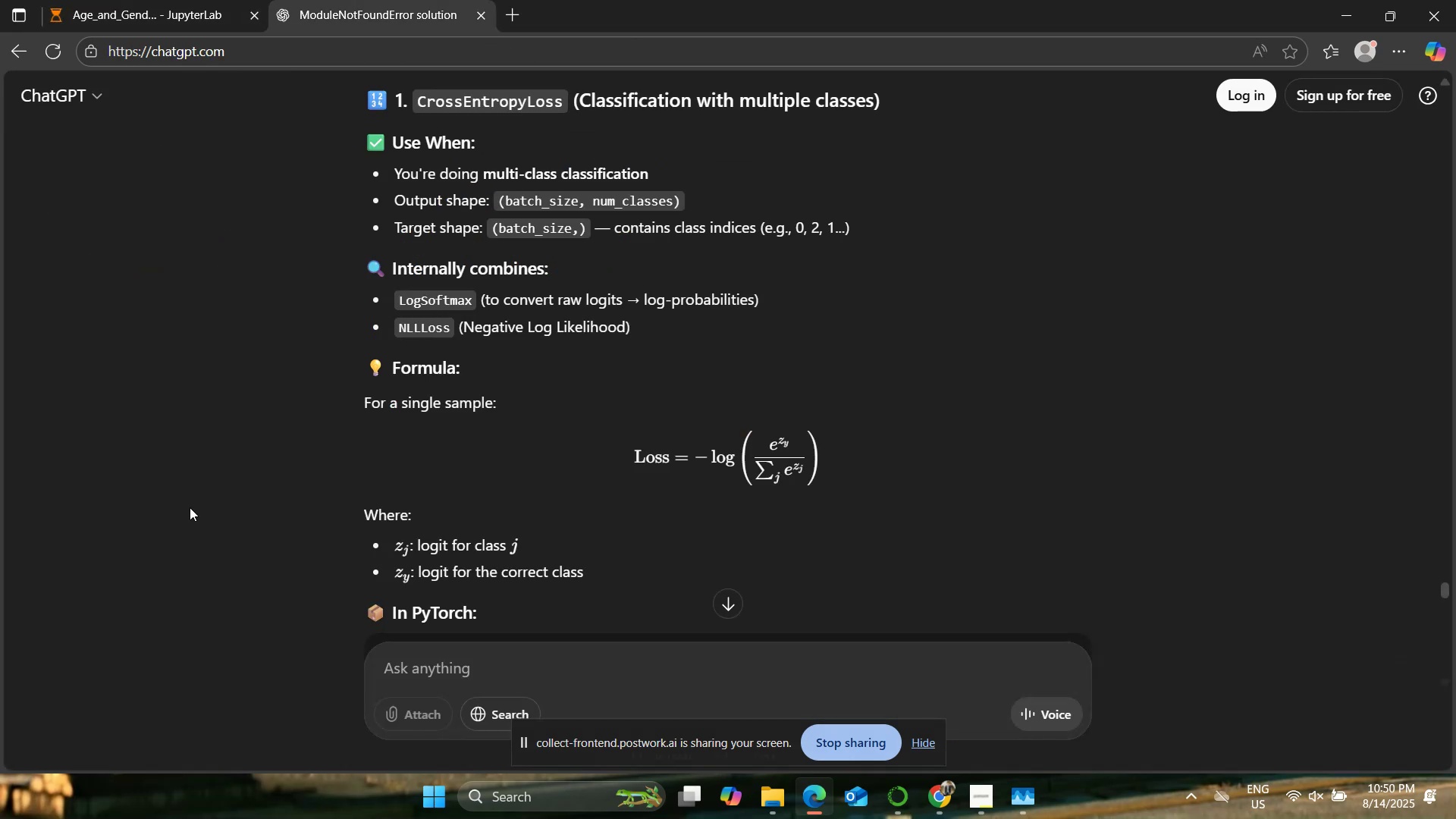 
wait(13.52)
 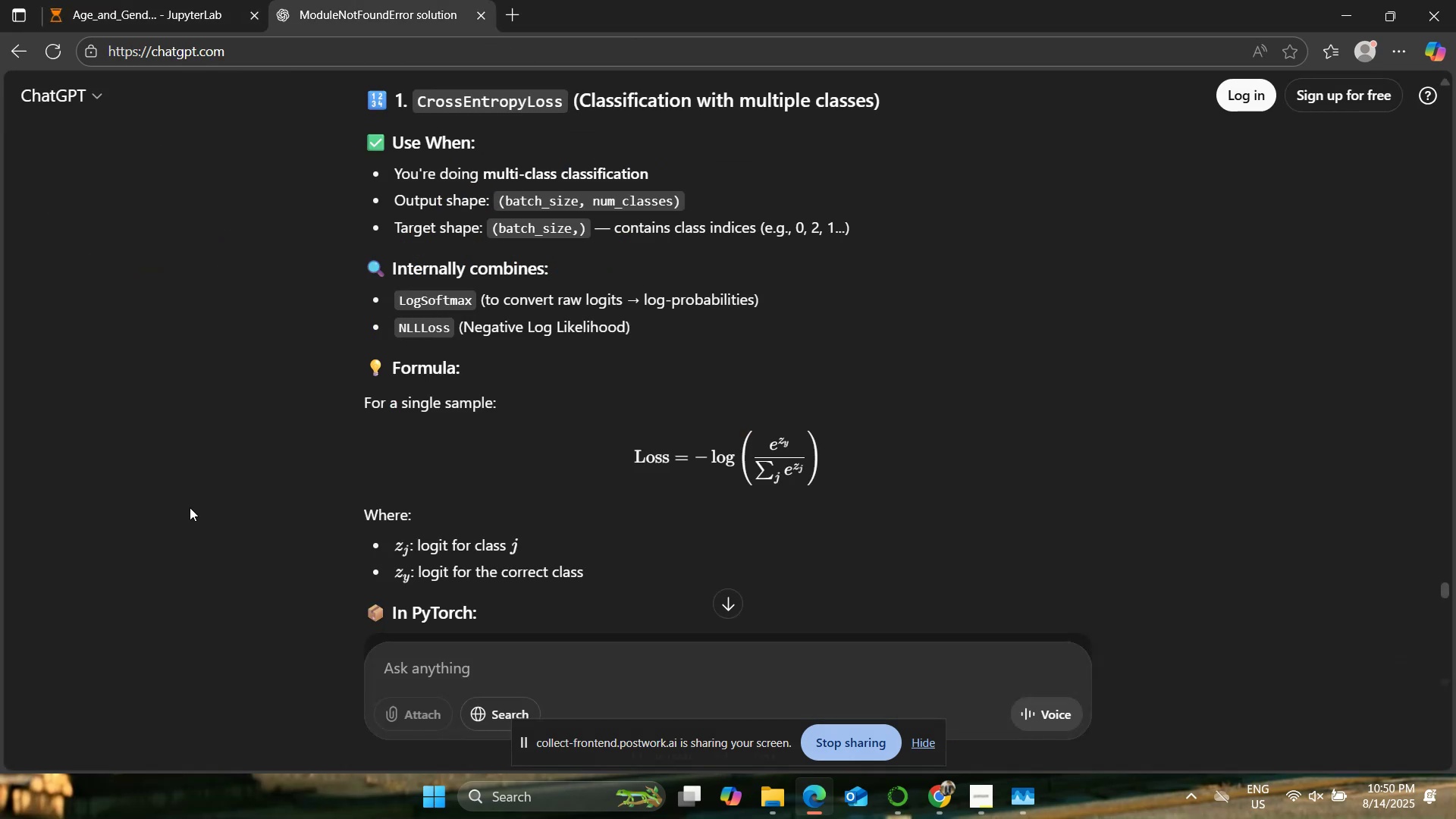 
left_click([105, 0])
 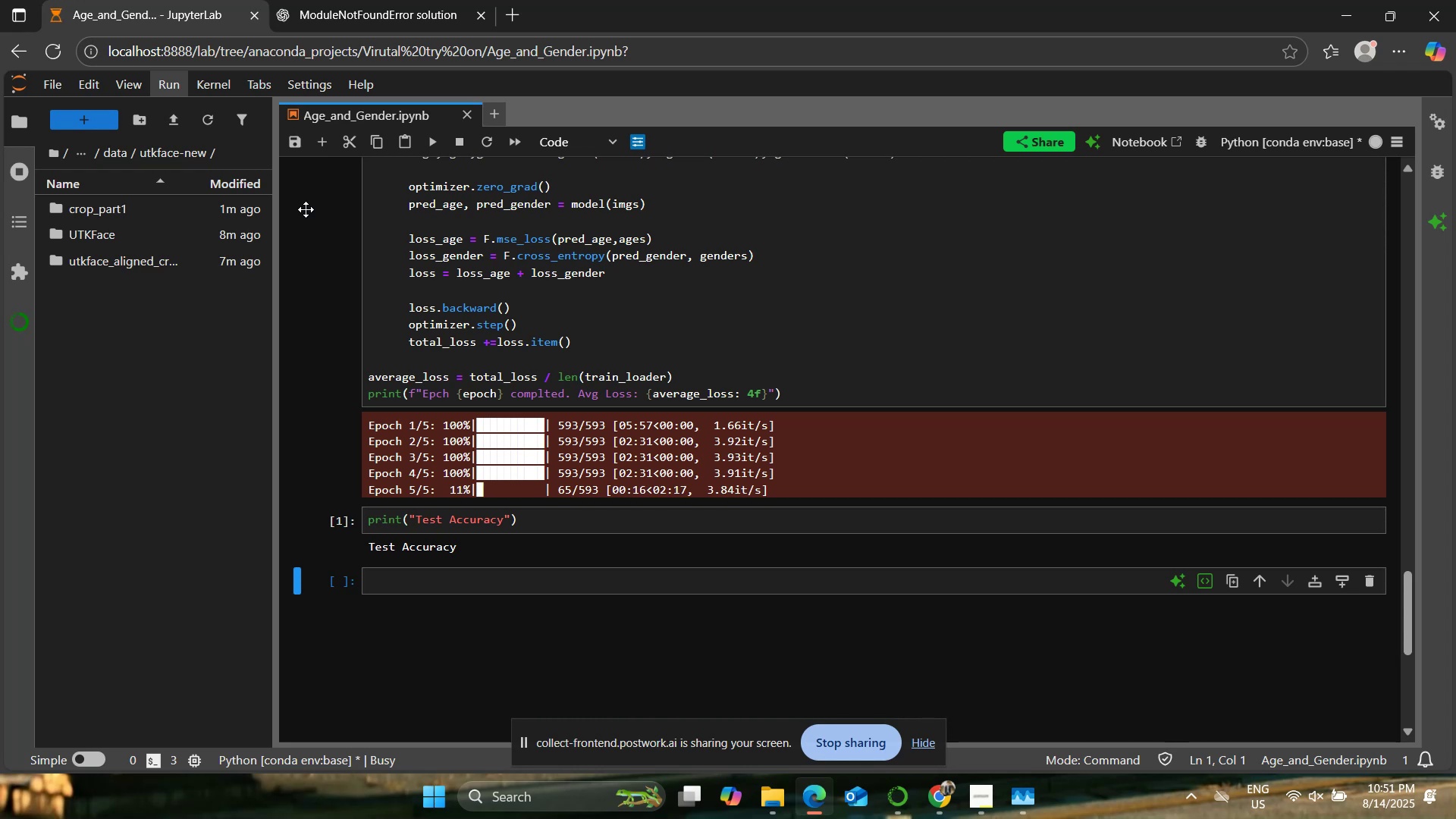 
wait(45.34)
 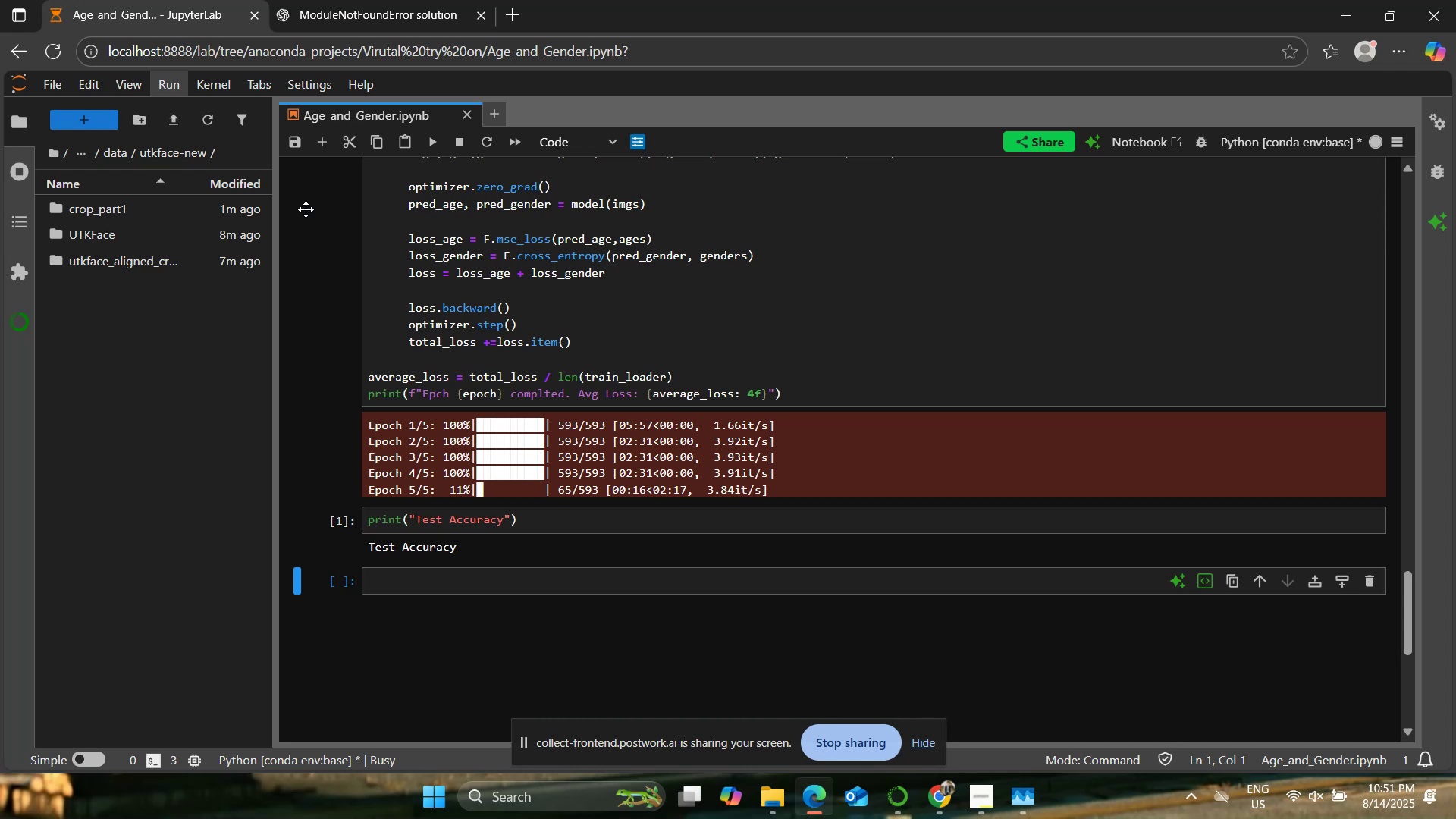 
left_click([921, 463])
 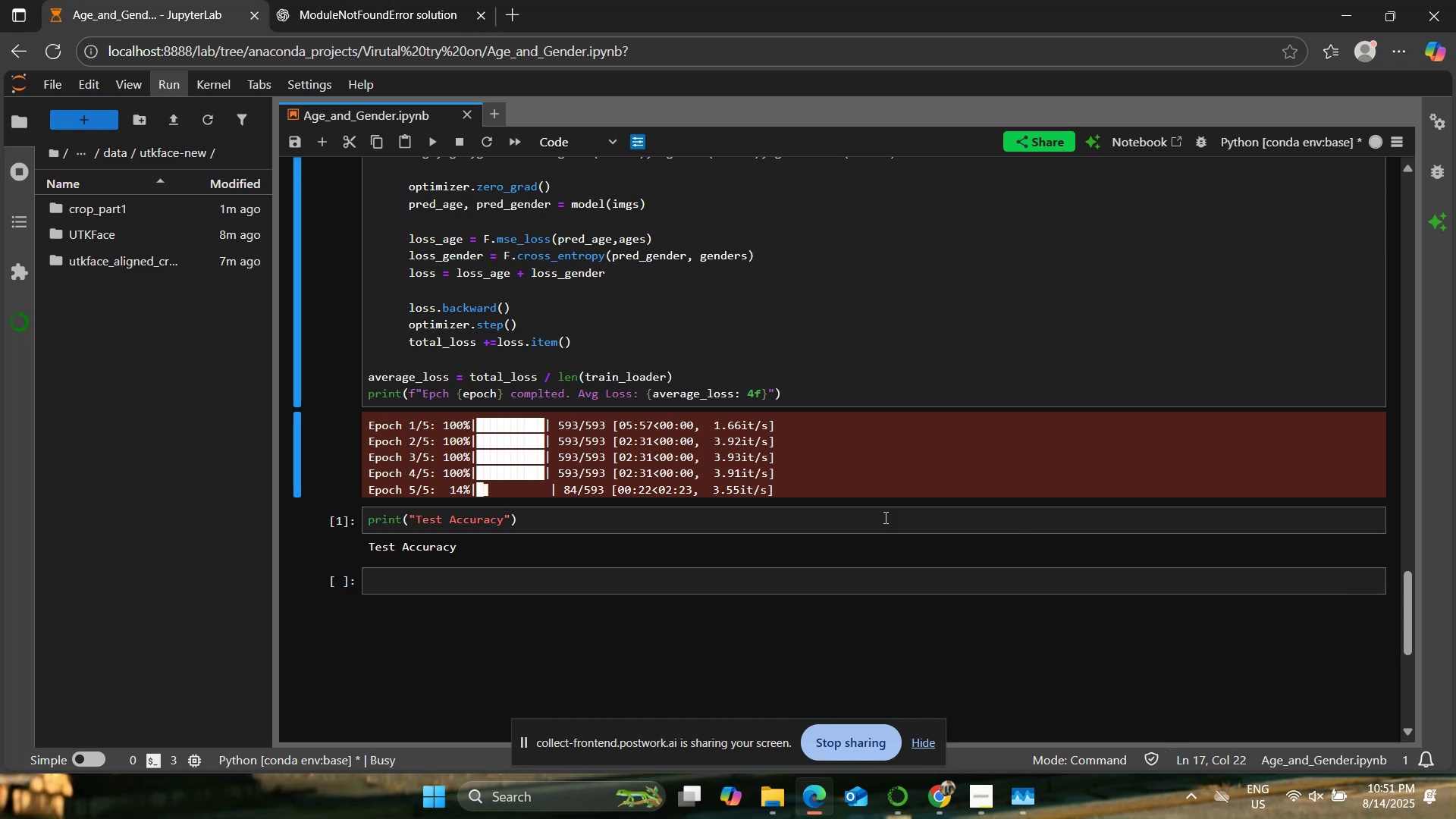 
scroll: coordinate [858, 538], scroll_direction: down, amount: 1.0
 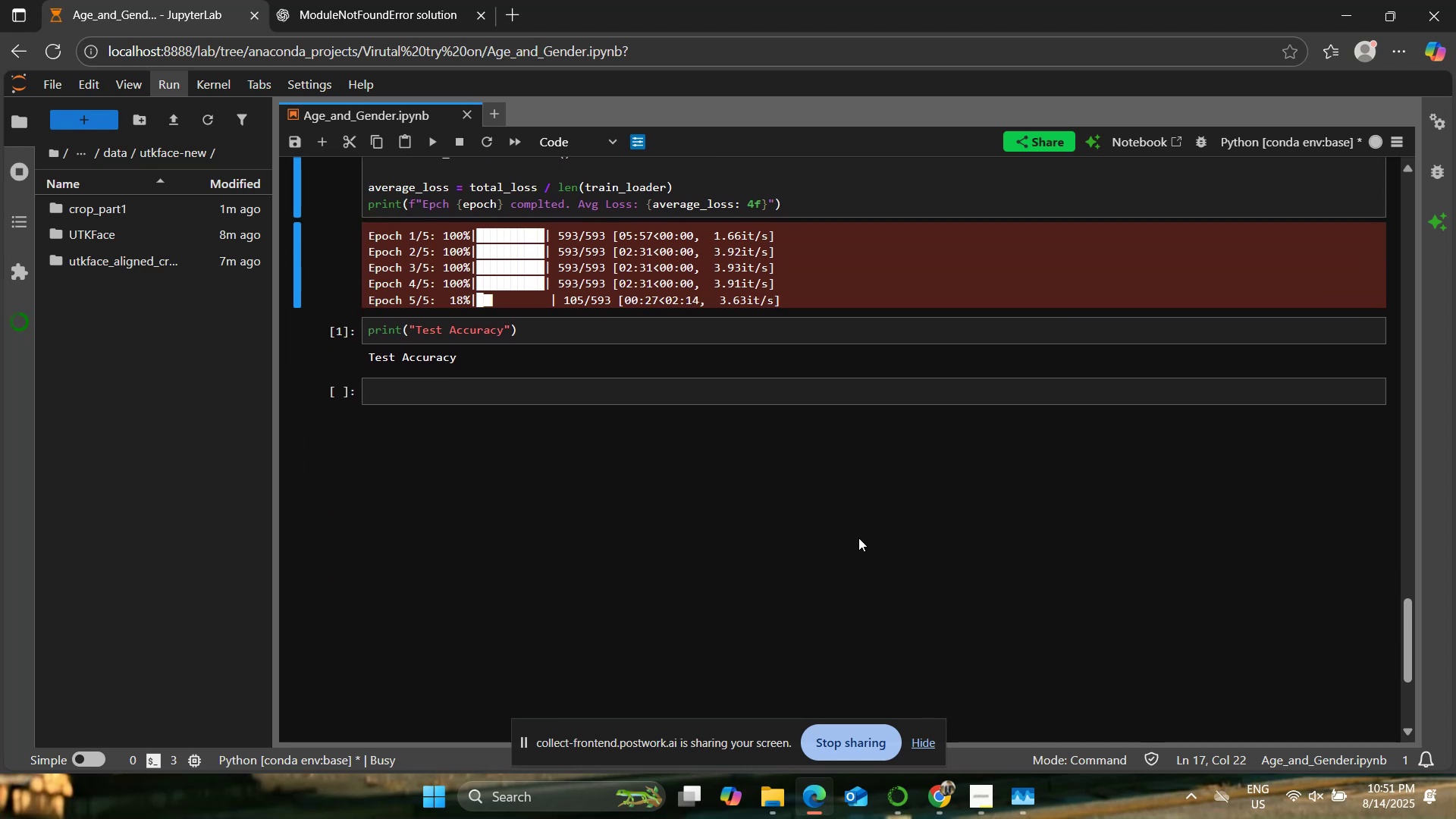 
wait(7.36)
 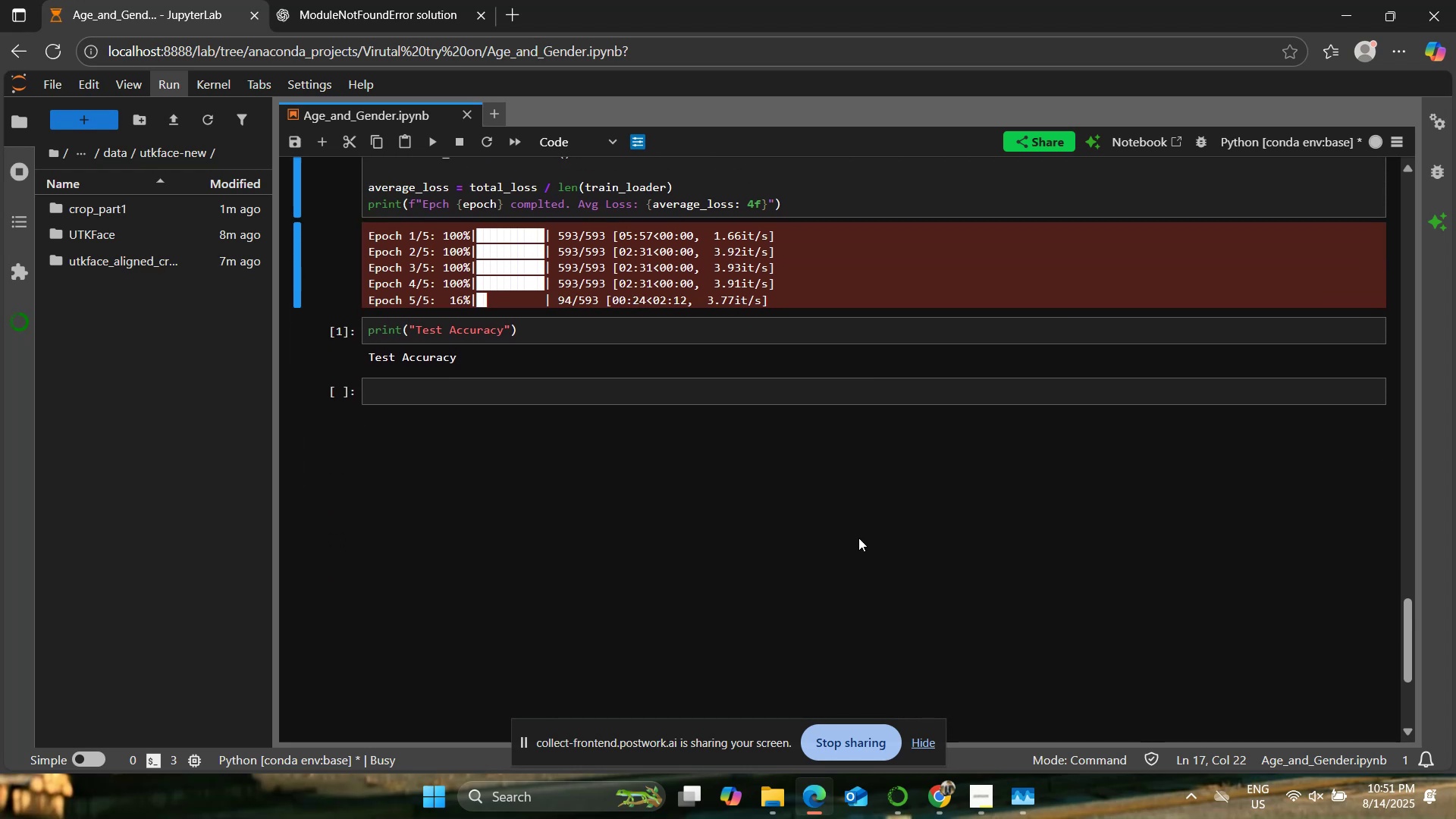 
left_click([421, 0])
 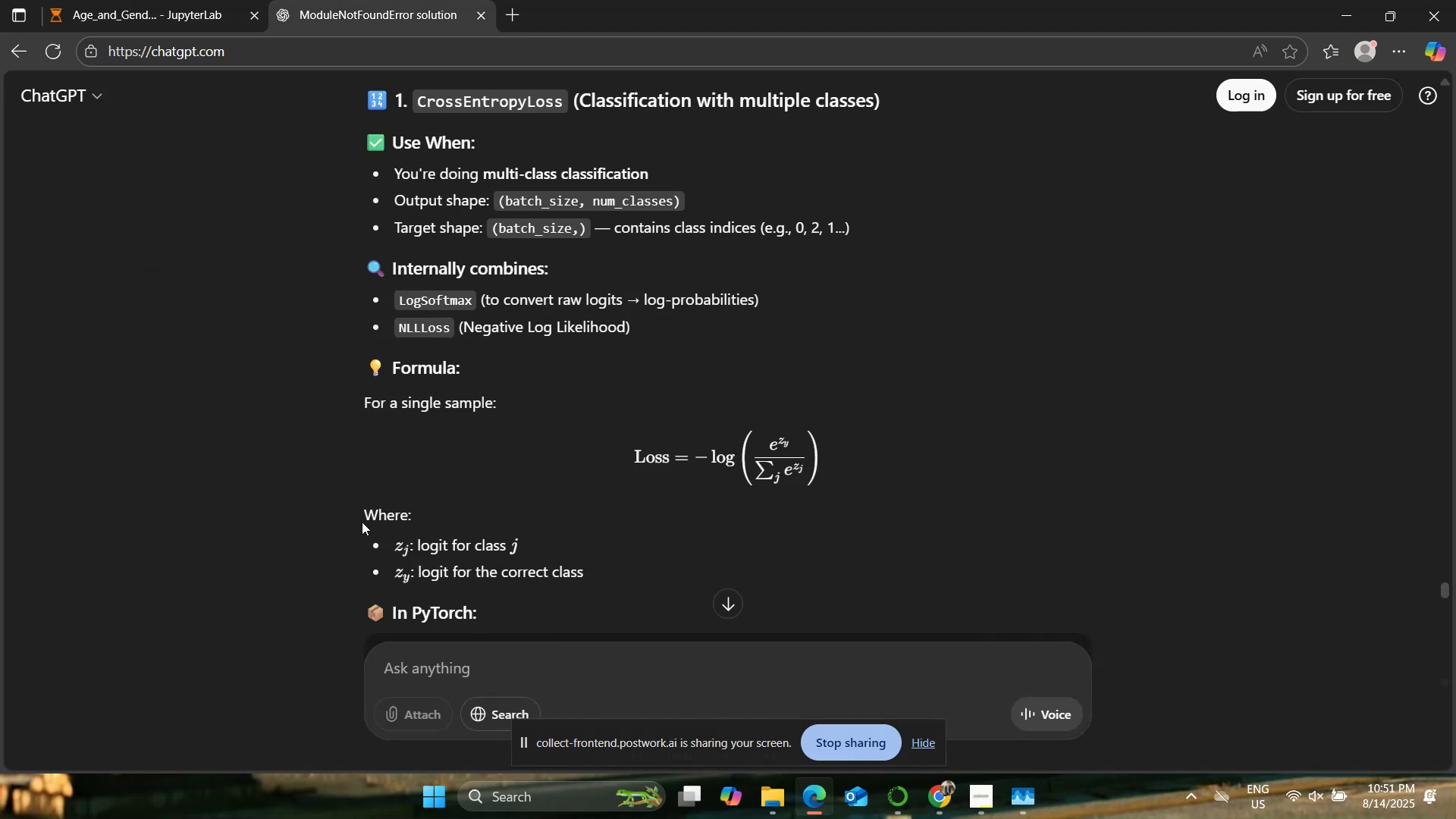 
scroll: coordinate [301, 403], scroll_direction: down, amount: 5.0
 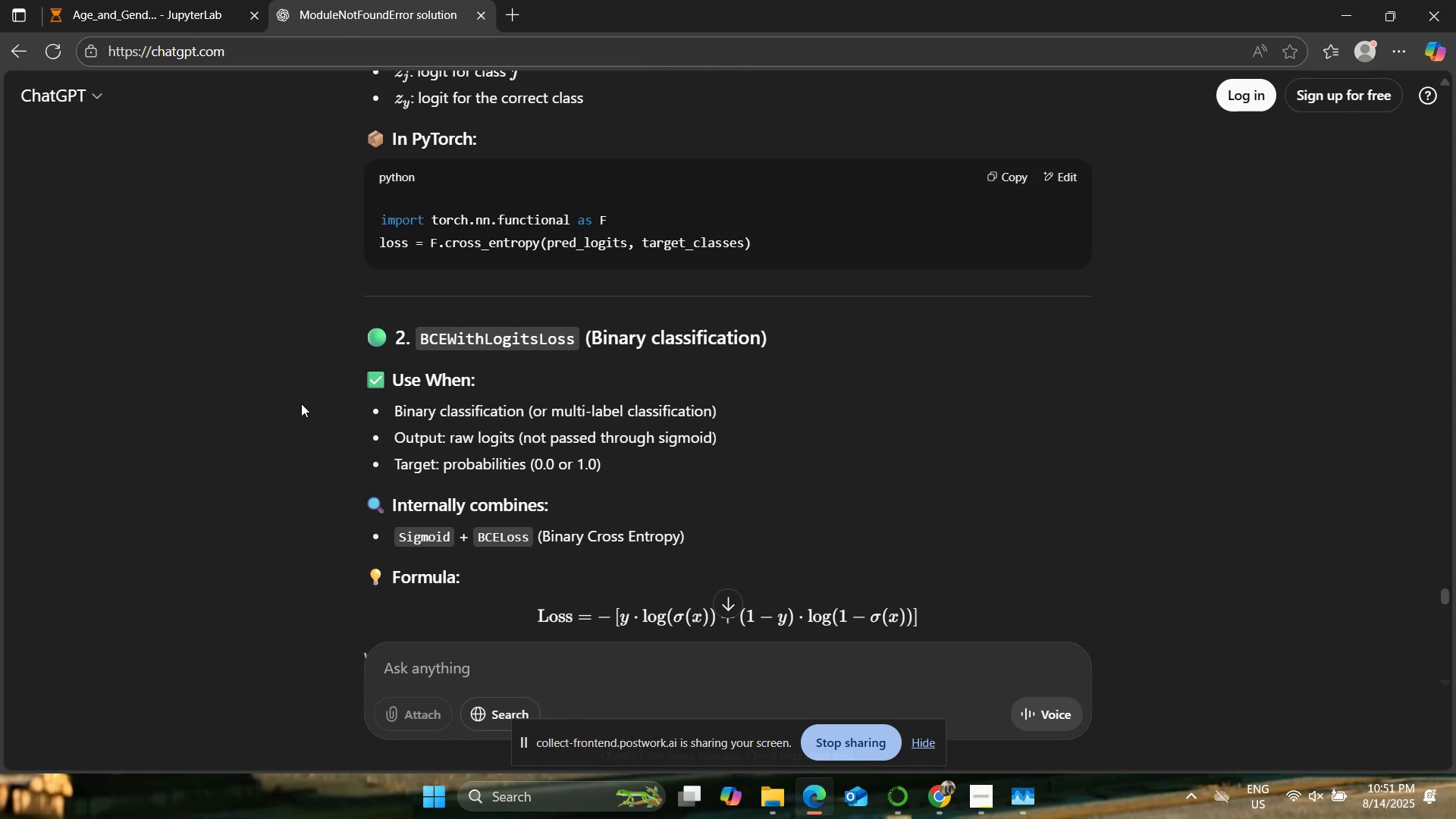 
scroll: coordinate [302, 403], scroll_direction: up, amount: 6.0
 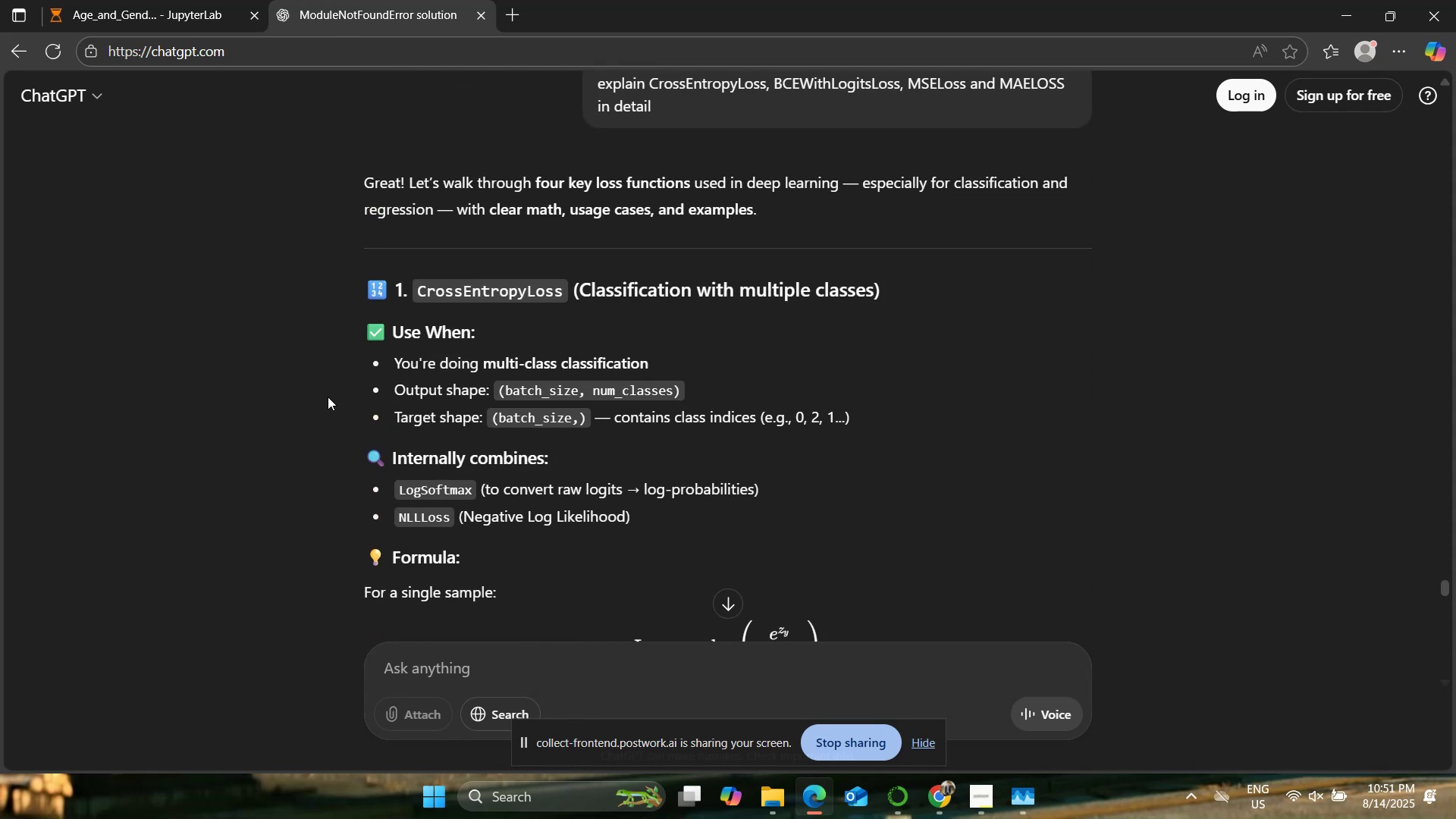 
scroll: coordinate [328, 397], scroll_direction: down, amount: 2.0
 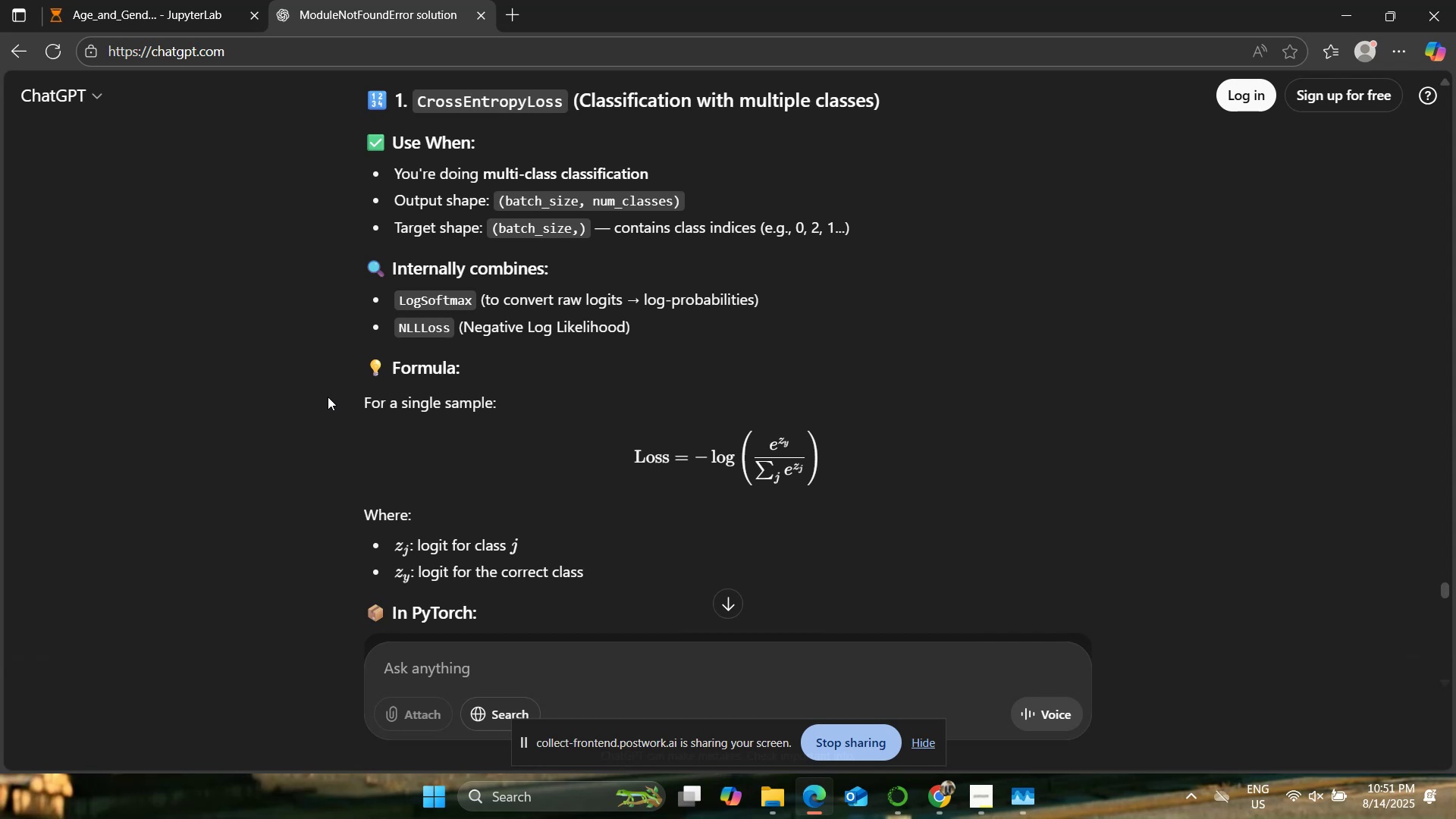 
wait(11.64)
 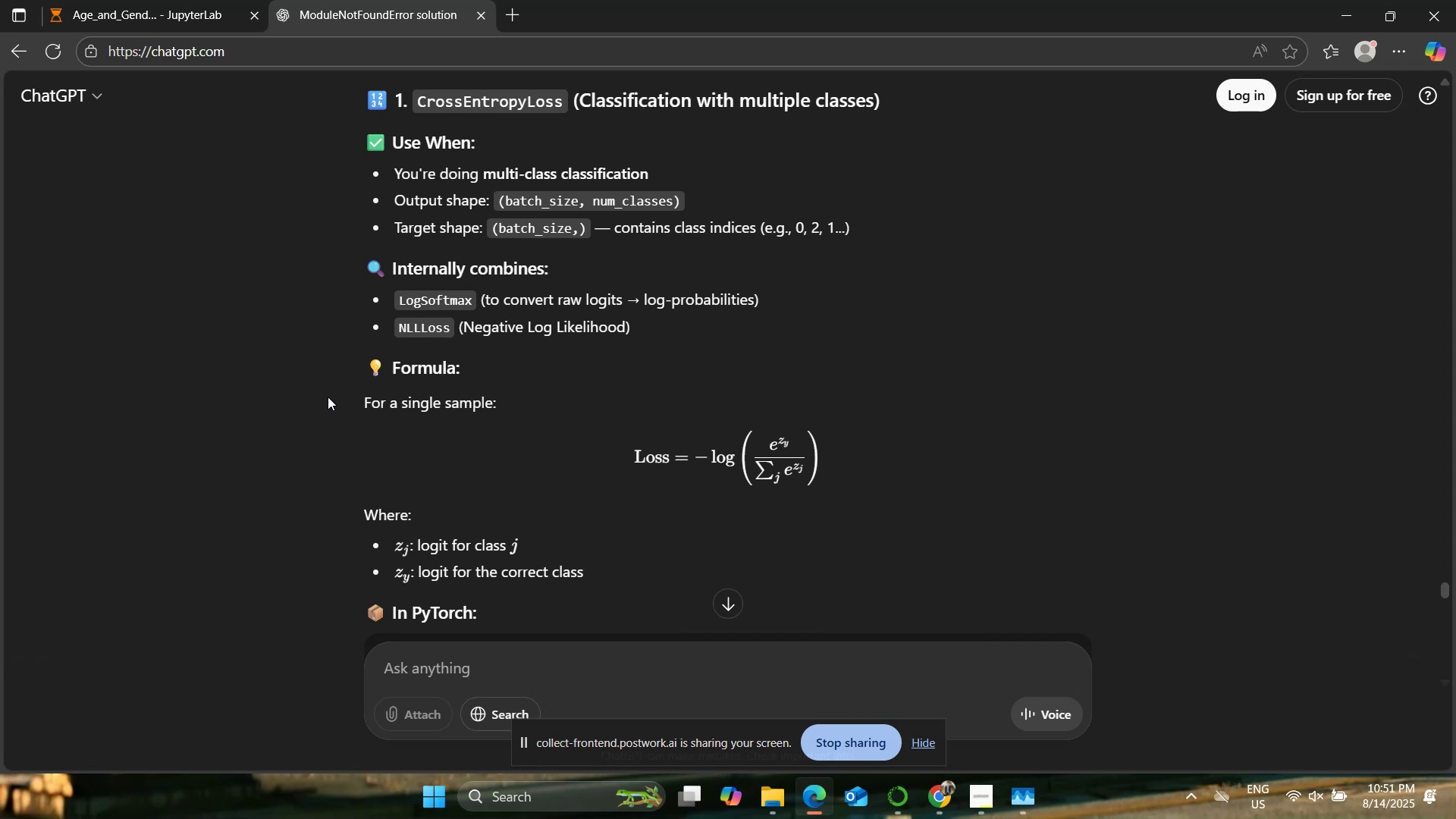 
scroll: coordinate [221, 335], scroll_direction: down, amount: 1.0
 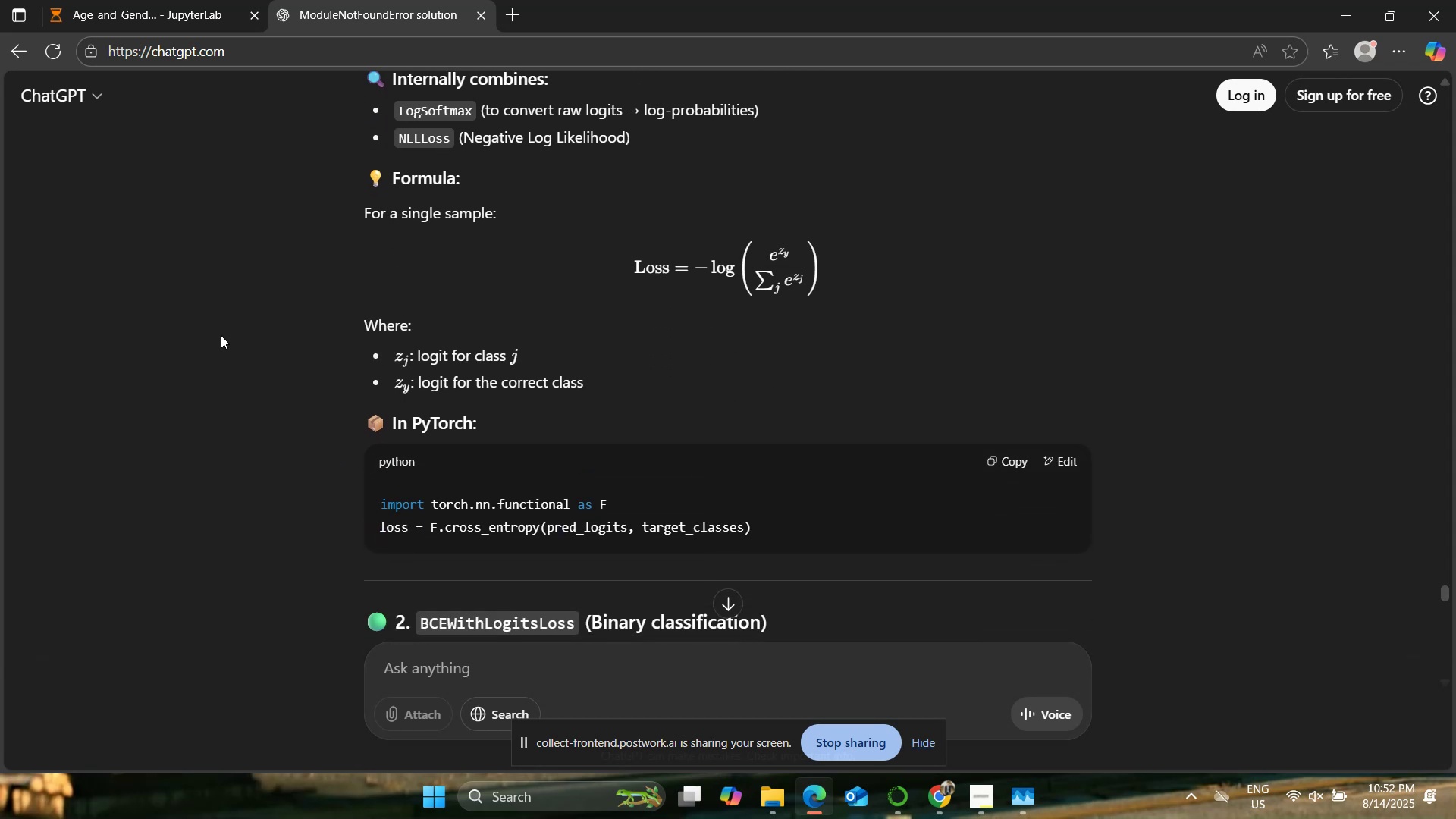 
scroll: coordinate [221, 335], scroll_direction: up, amount: 3.0
 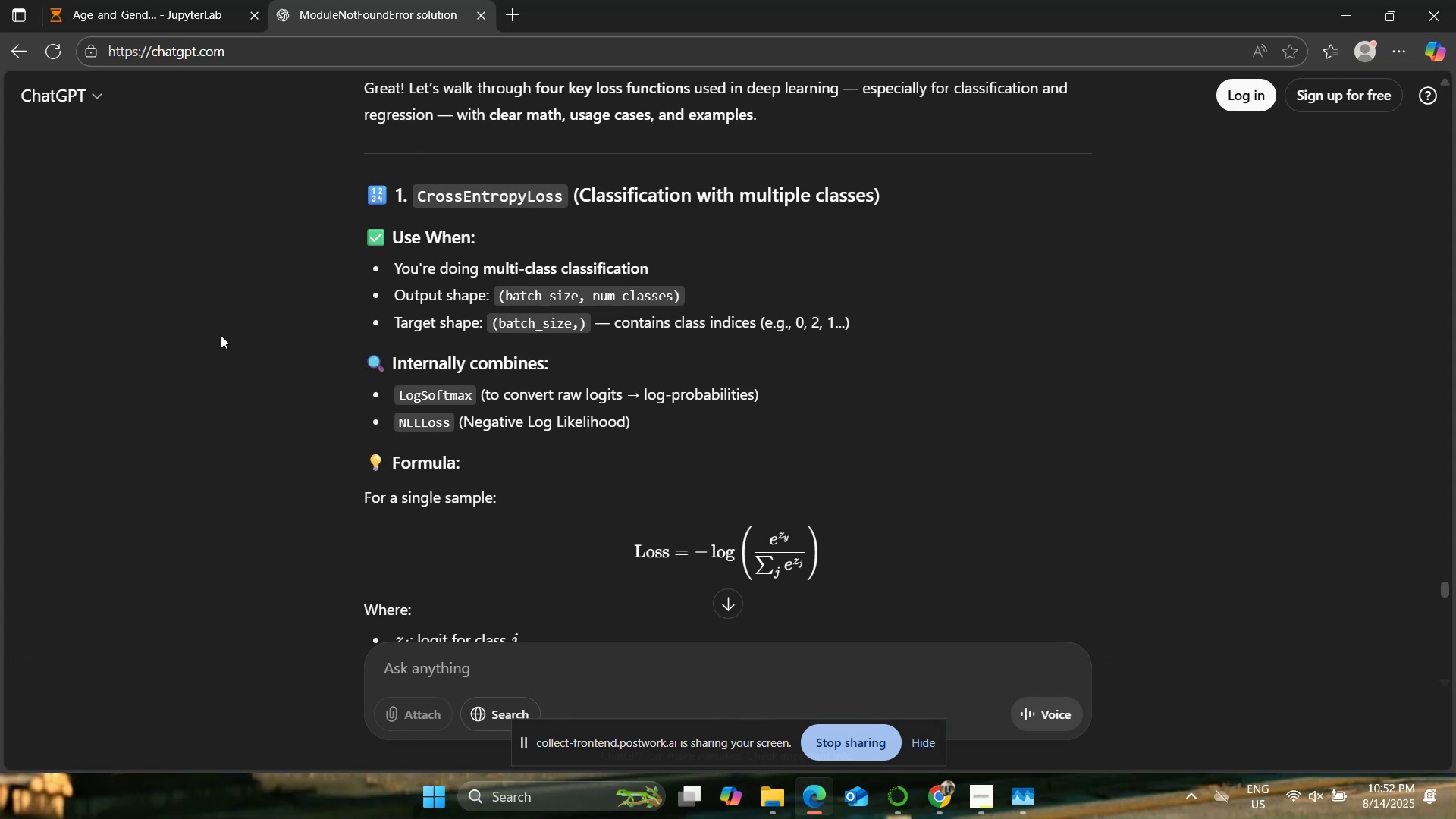 
scroll: coordinate [221, 335], scroll_direction: down, amount: 3.0
 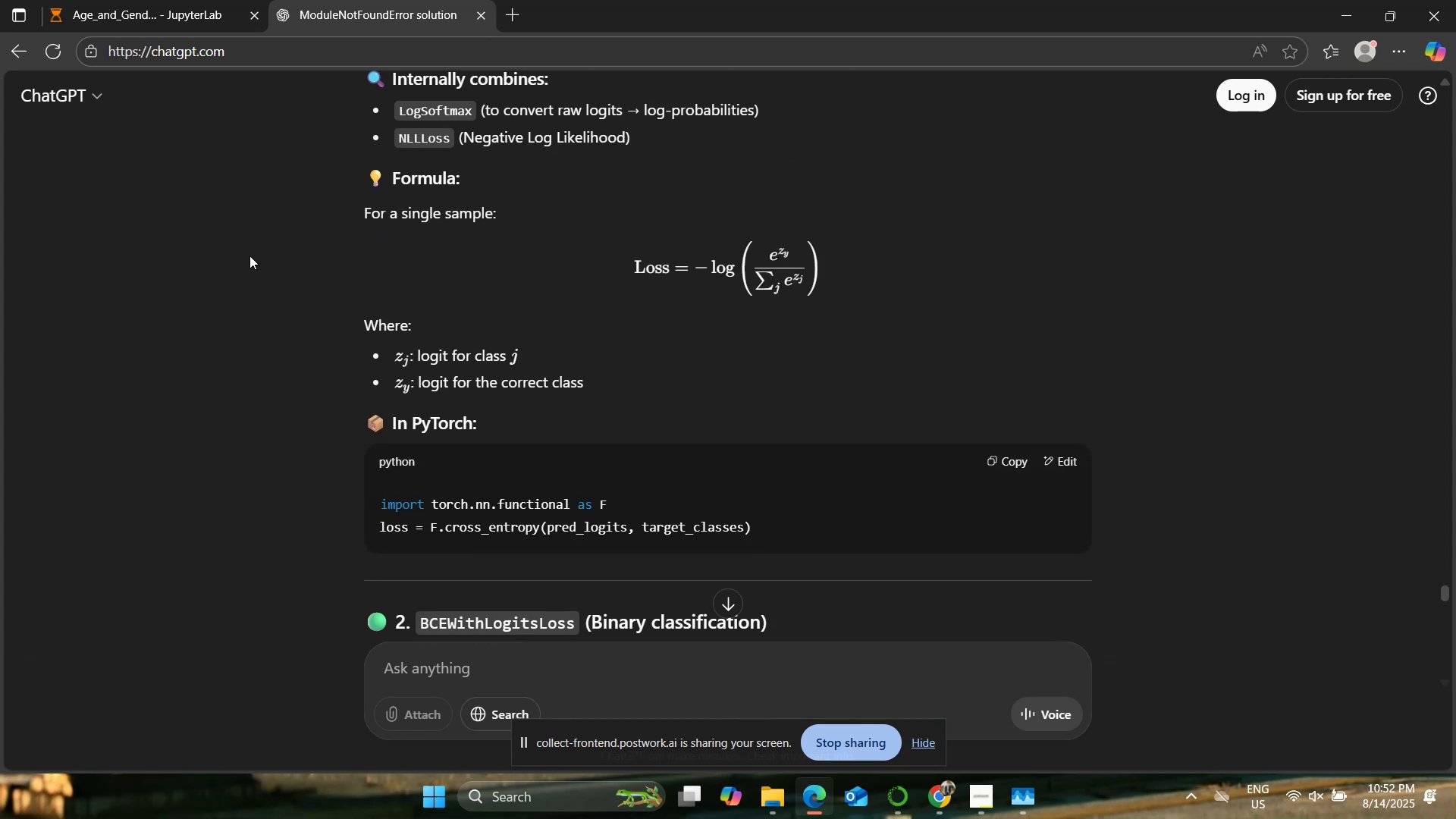 
left_click([197, 0])
 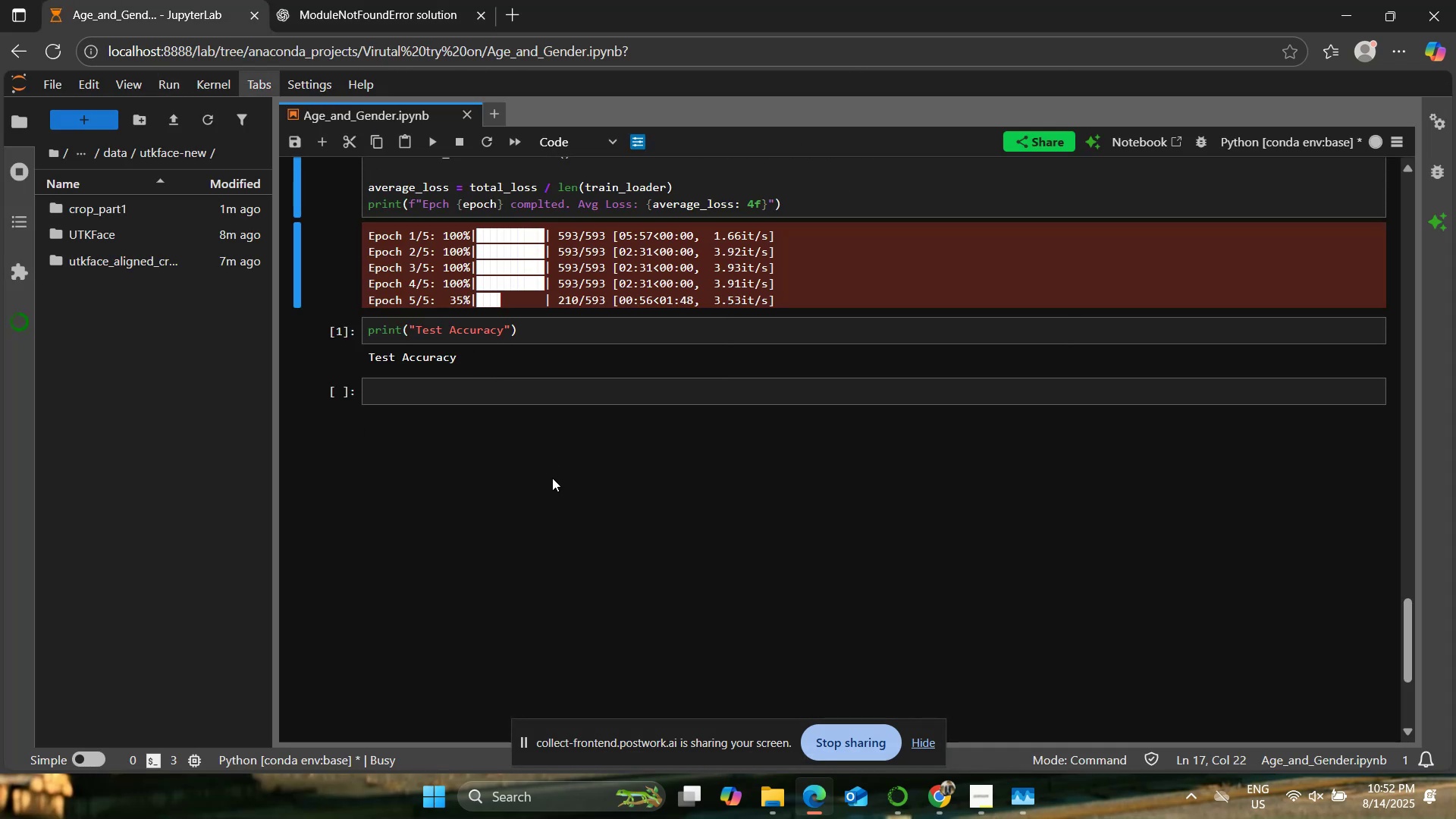 
left_click([437, 0])
 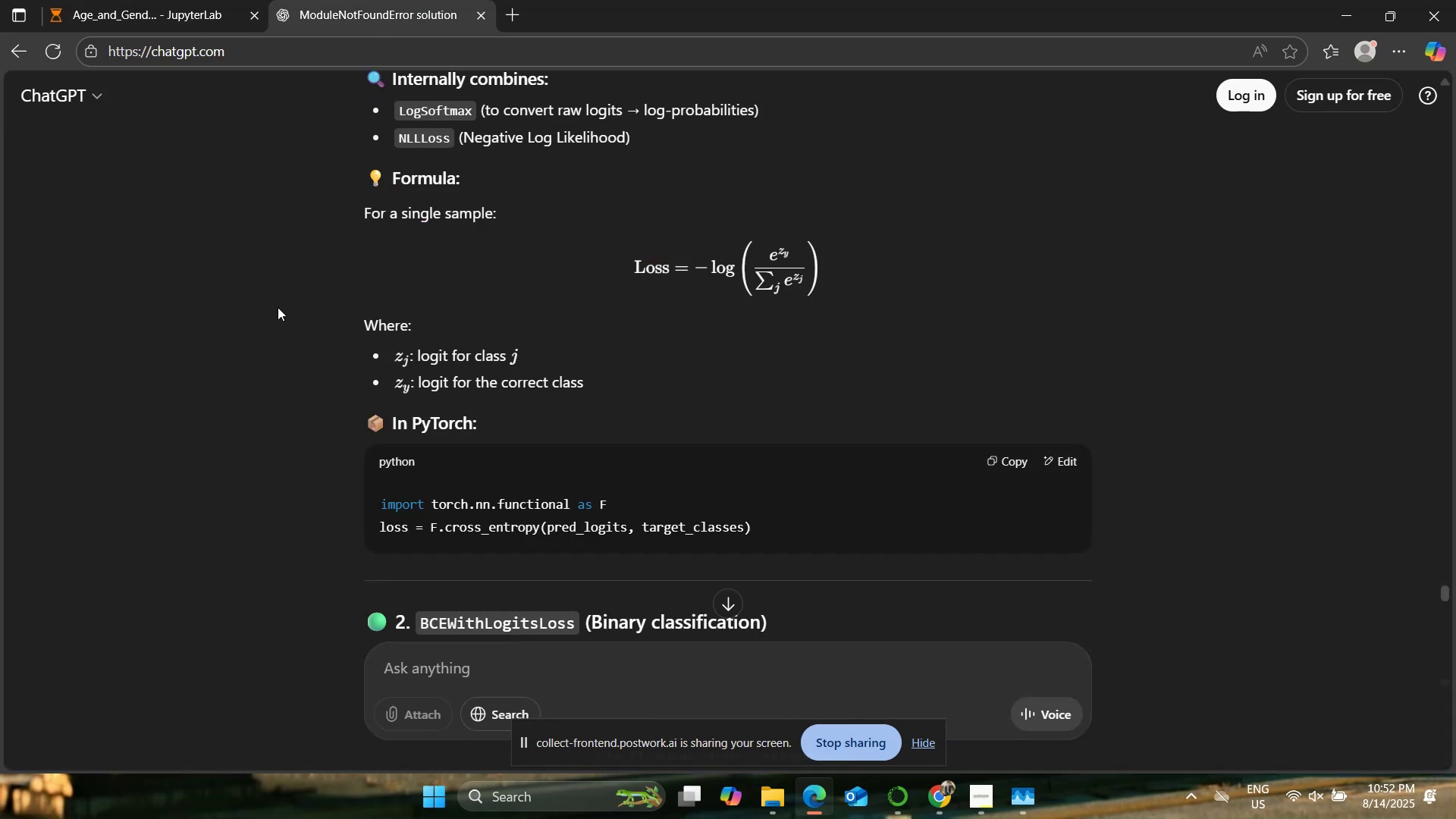 
scroll: coordinate [278, 307], scroll_direction: down, amount: 2.0
 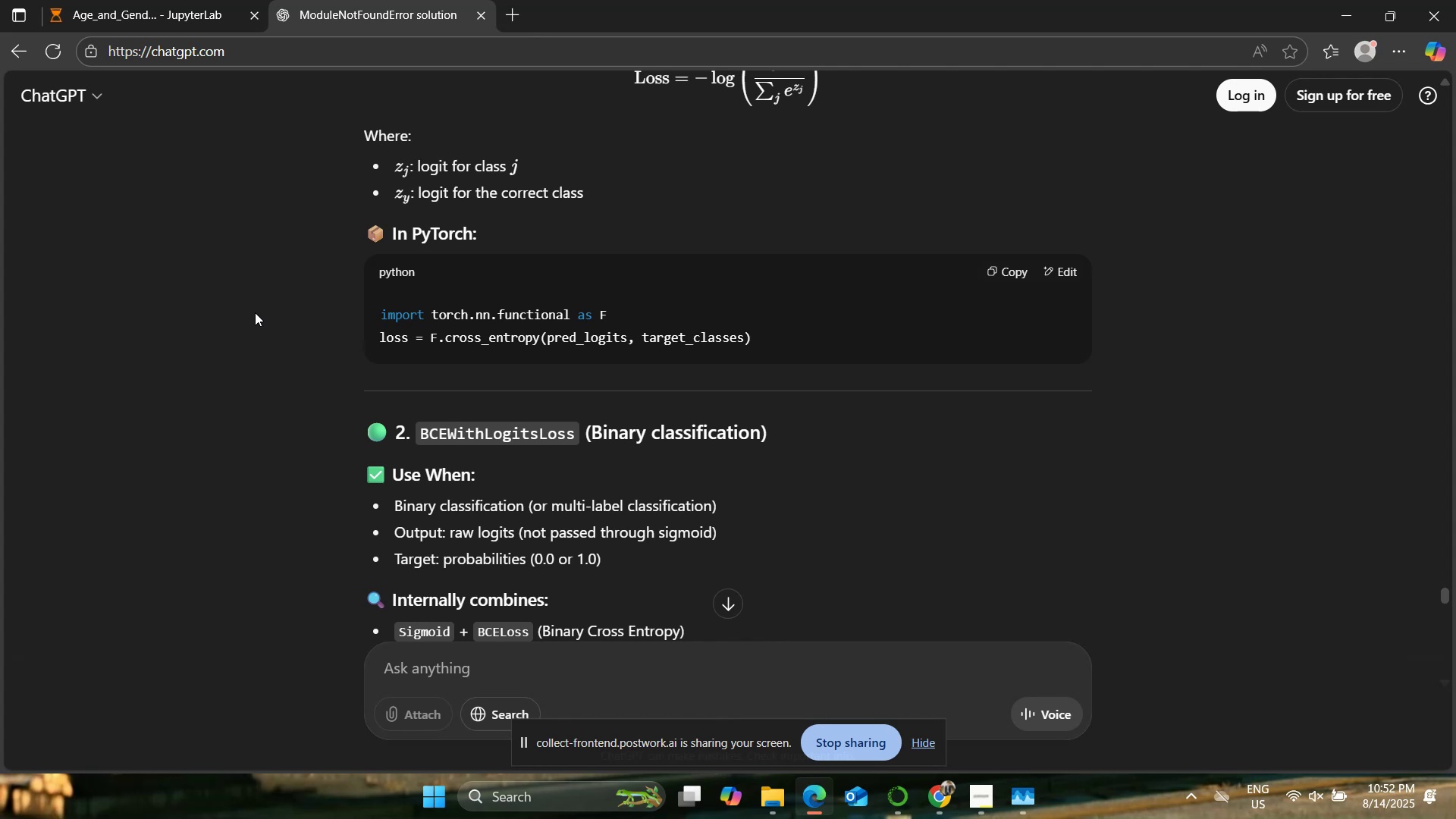 
wait(11.16)
 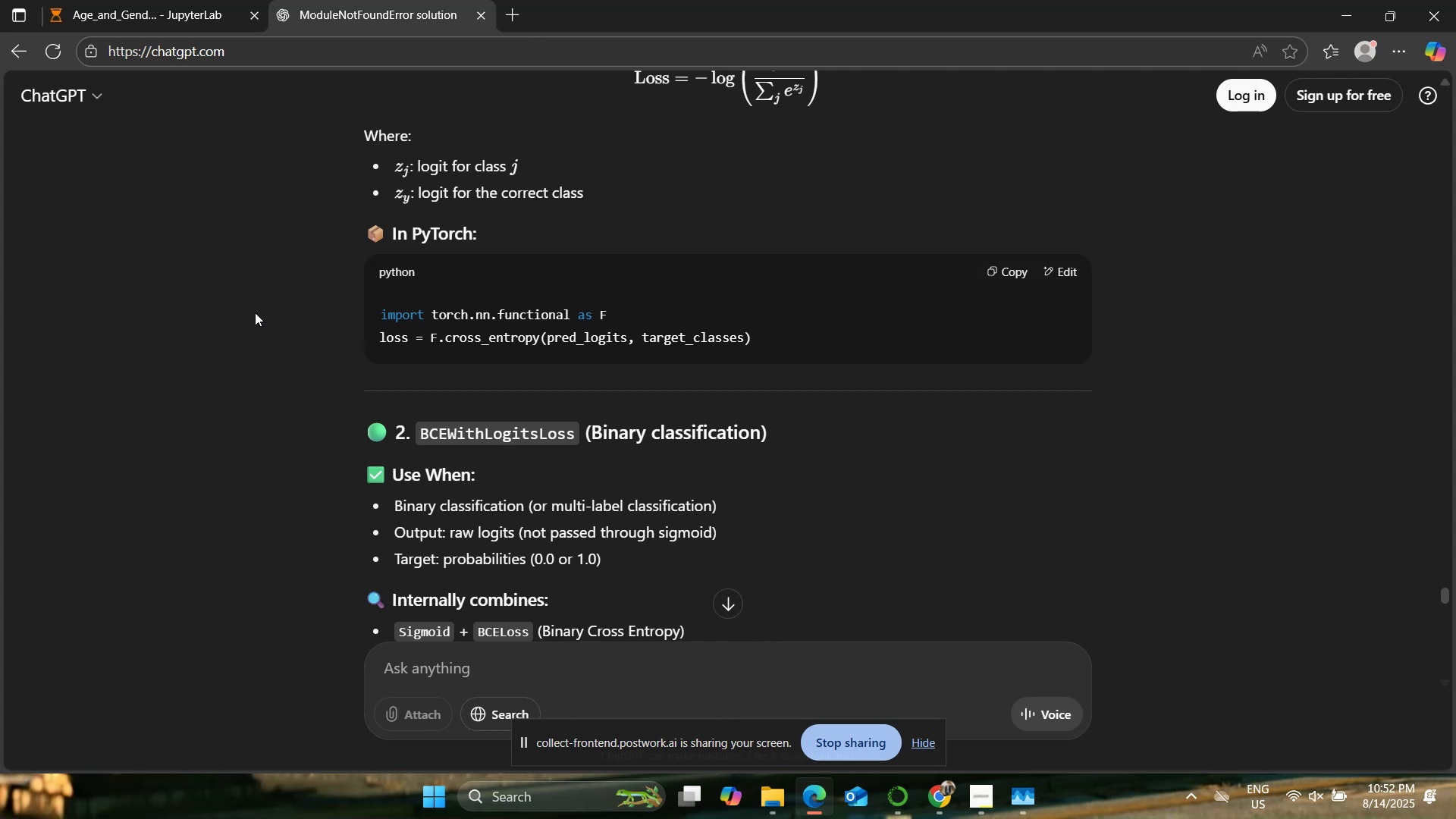 
scroll: coordinate [281, 350], scroll_direction: down, amount: 2.0
 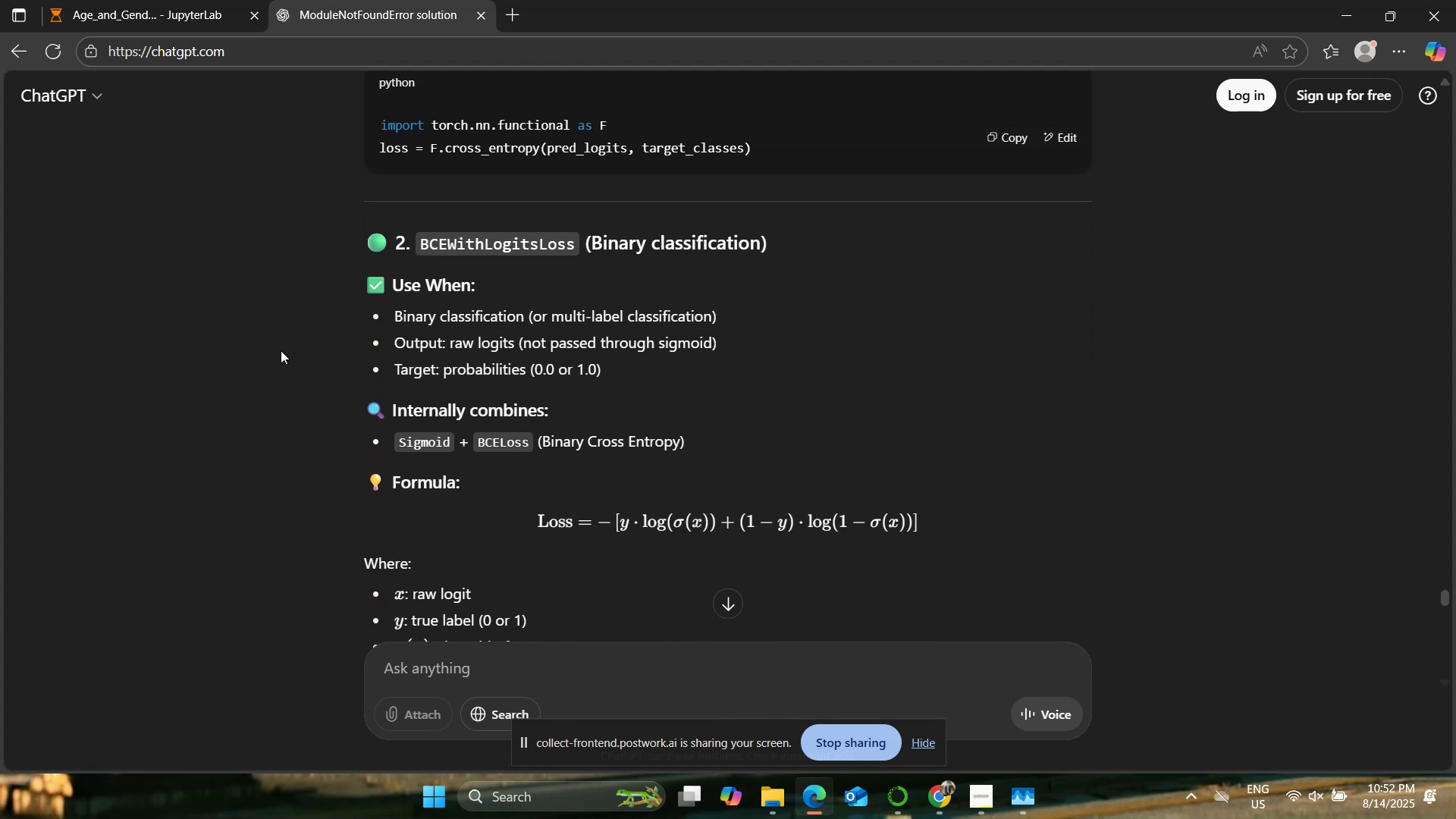 
left_click([160, 0])
 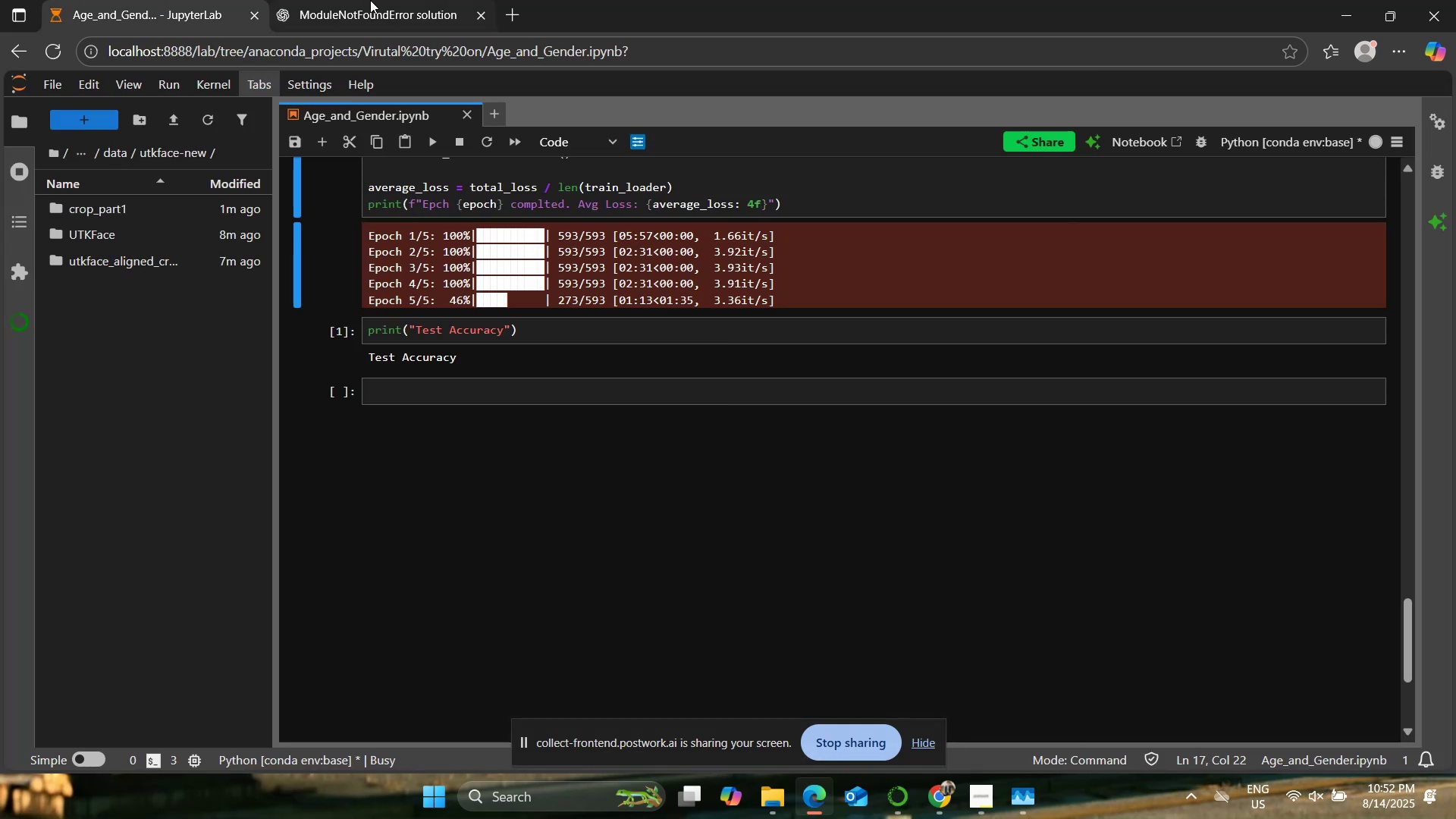 
left_click([388, 0])
 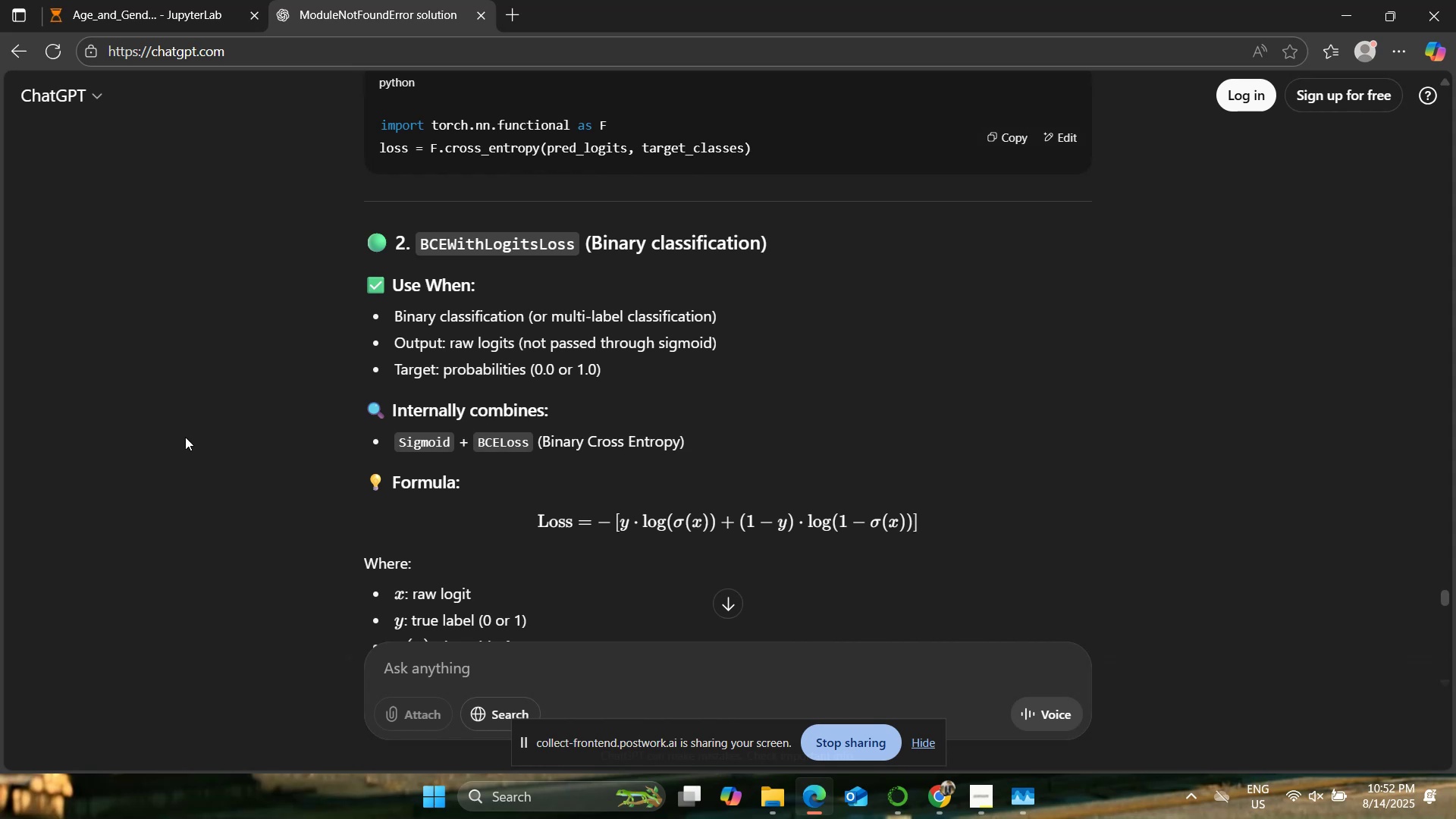 
wait(15.85)
 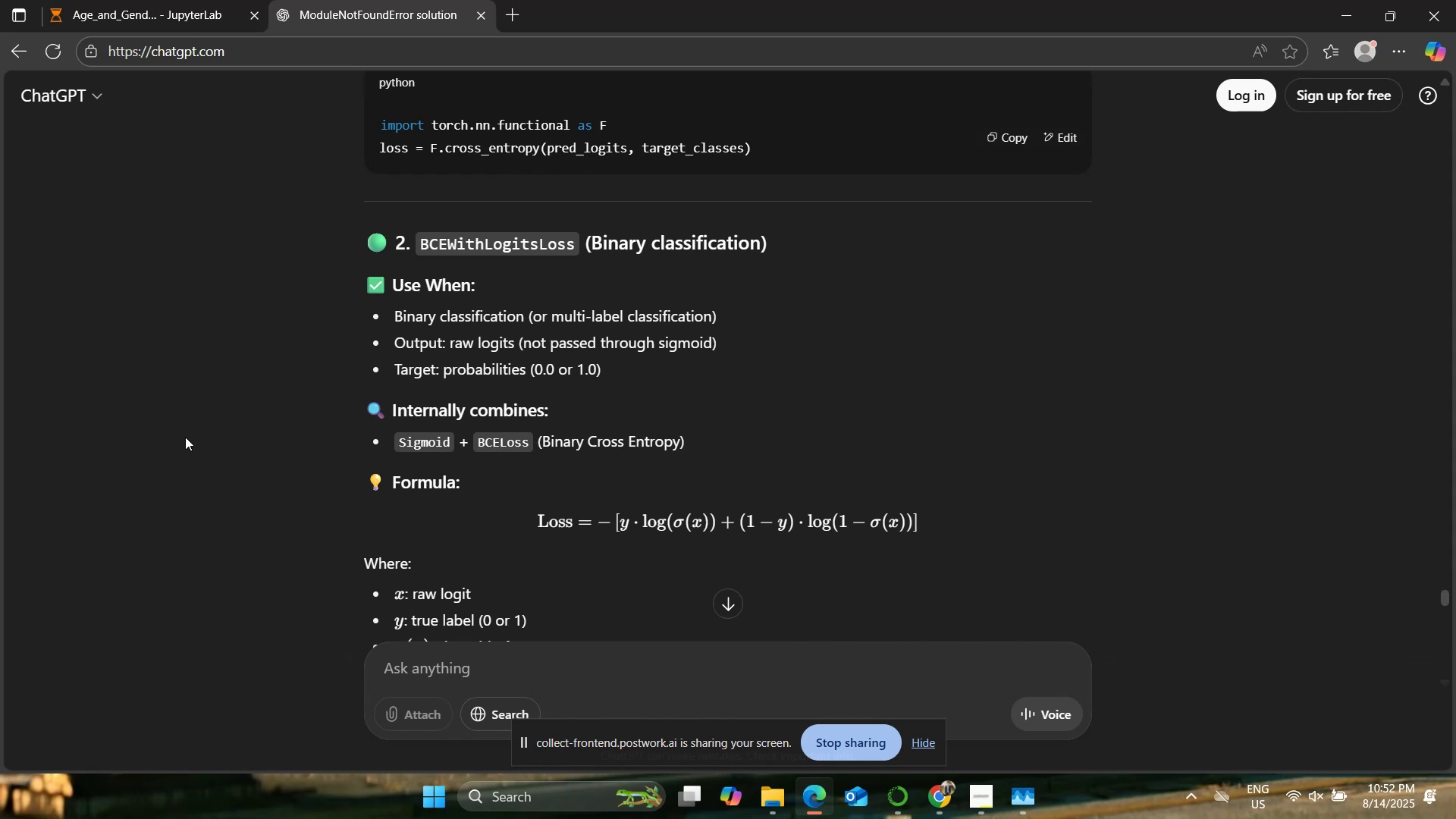 
scroll: coordinate [199, 419], scroll_direction: down, amount: 1.0
 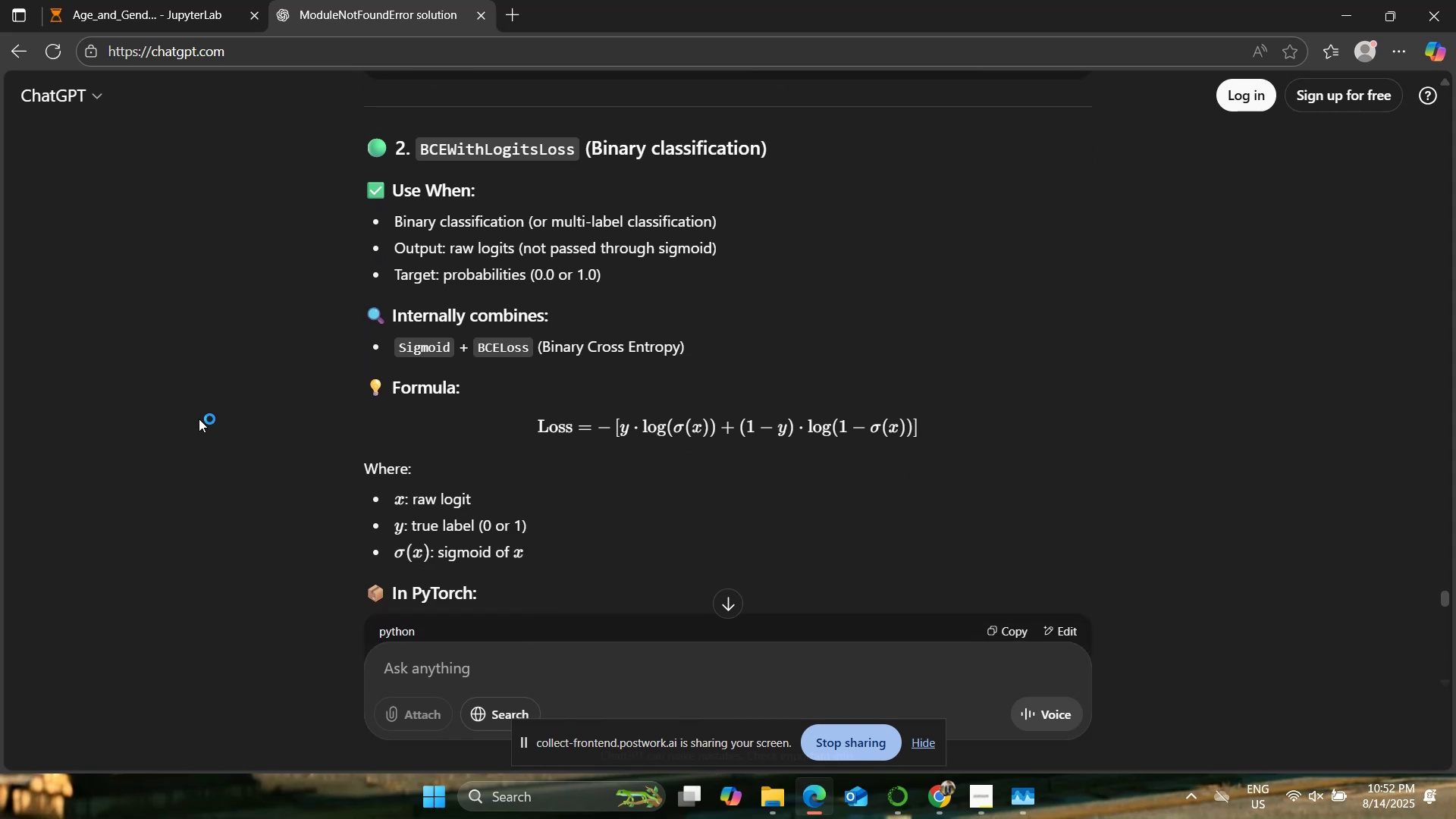 
left_click([204, 0])
 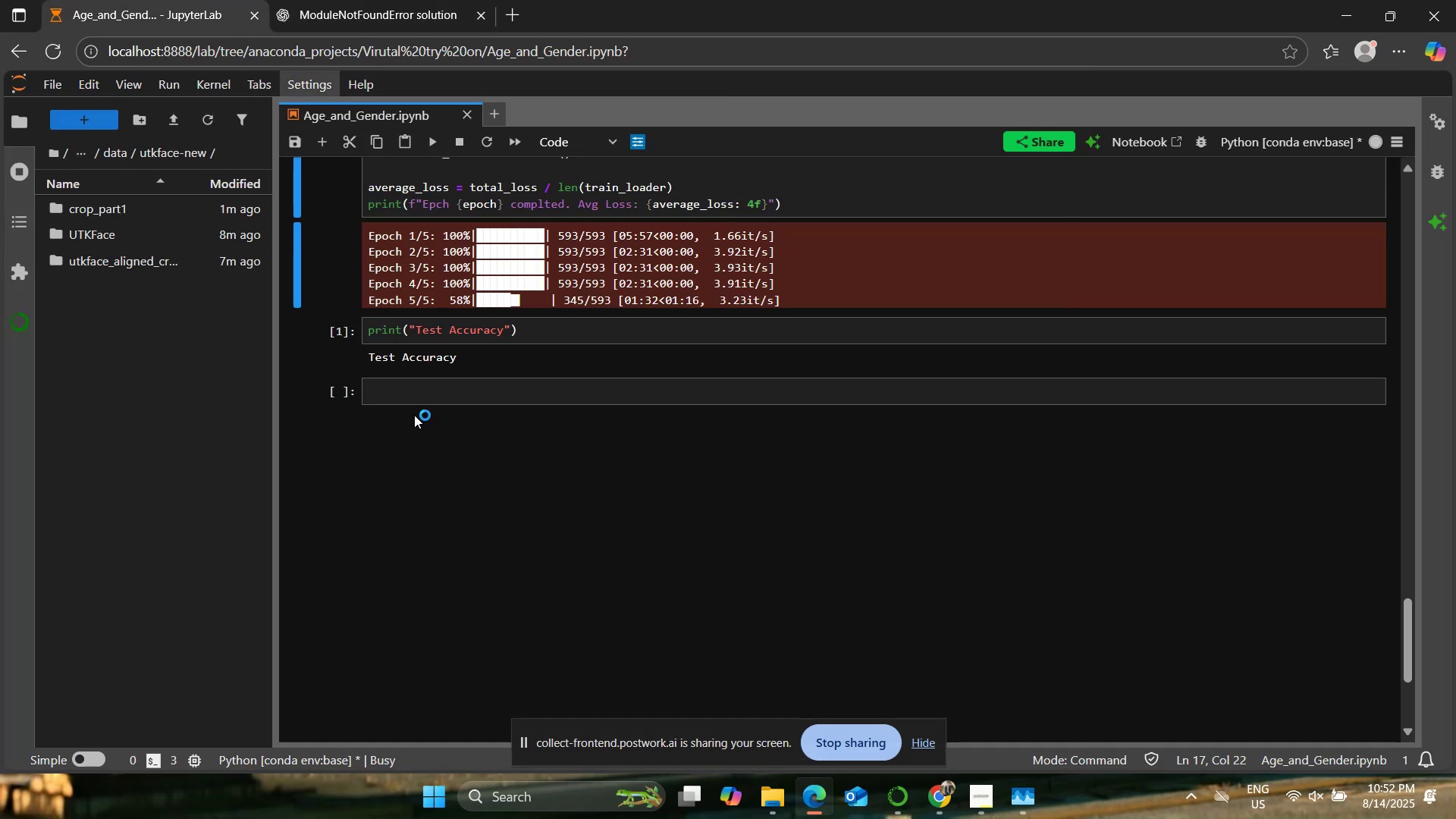 
scroll: coordinate [414, 415], scroll_direction: up, amount: 1.0
 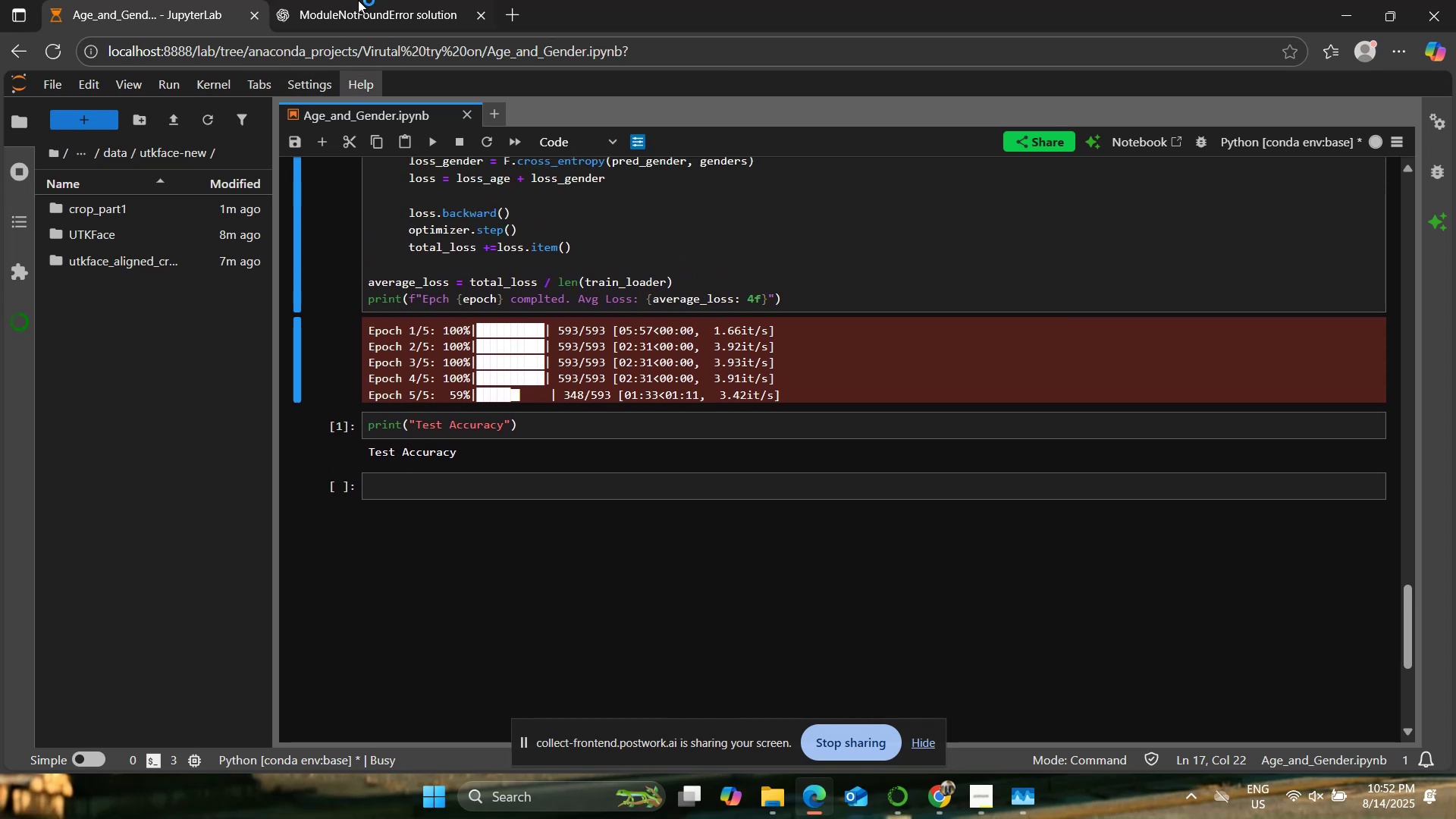 
left_click([351, 0])
 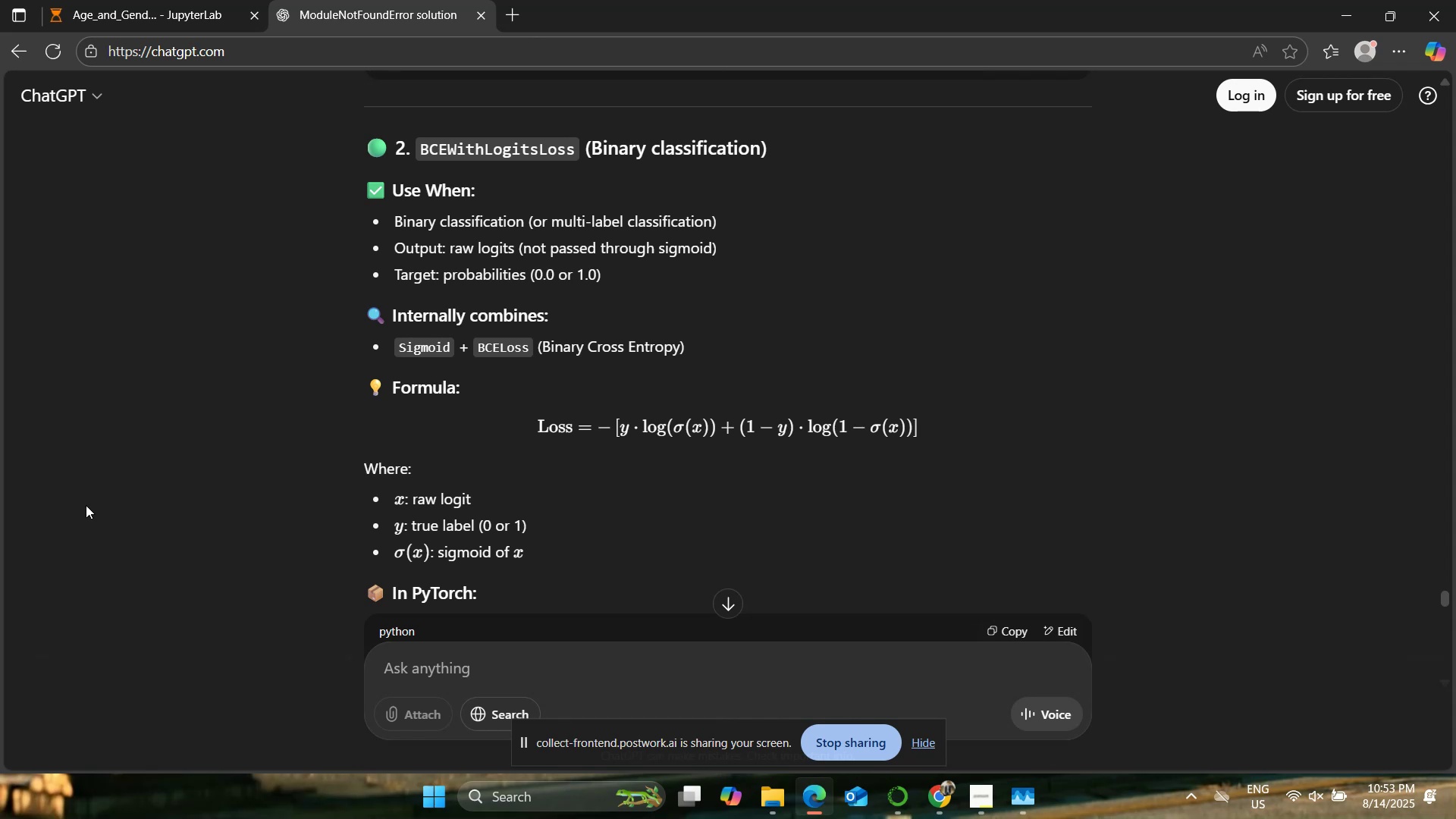 
wait(32.93)
 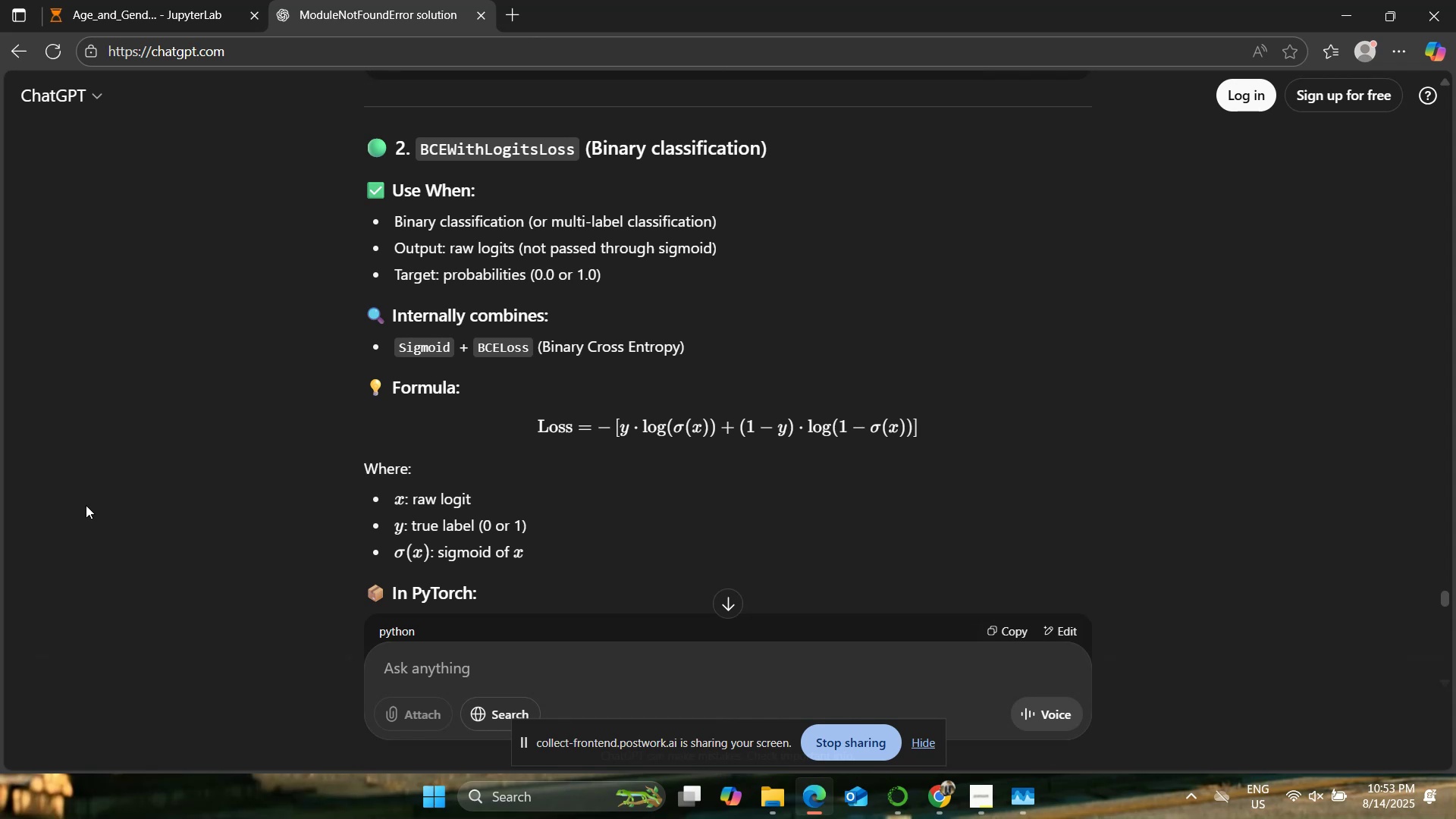 
scroll: coordinate [84, 504], scroll_direction: down, amount: 1.0
 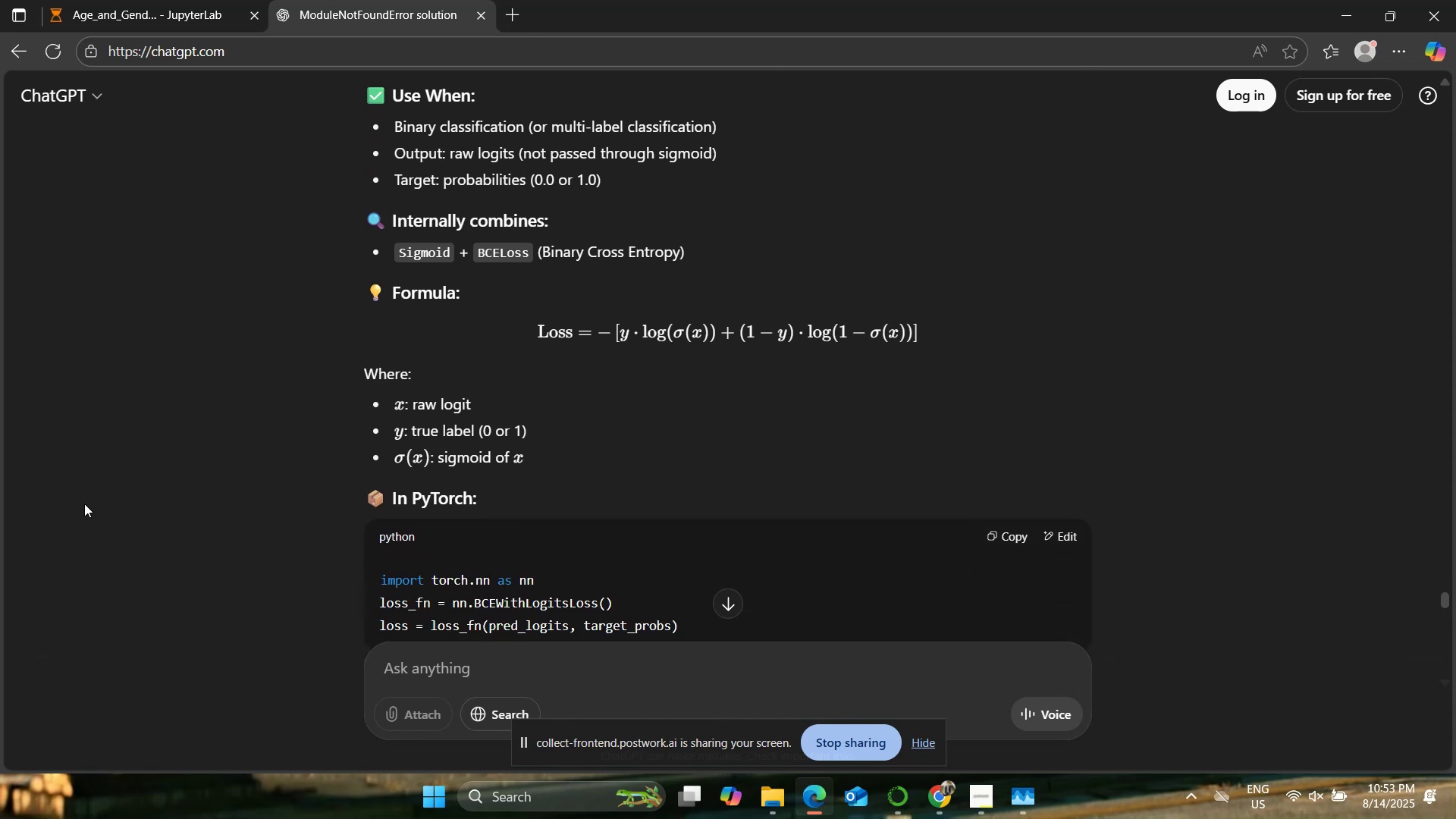 
wait(5.32)
 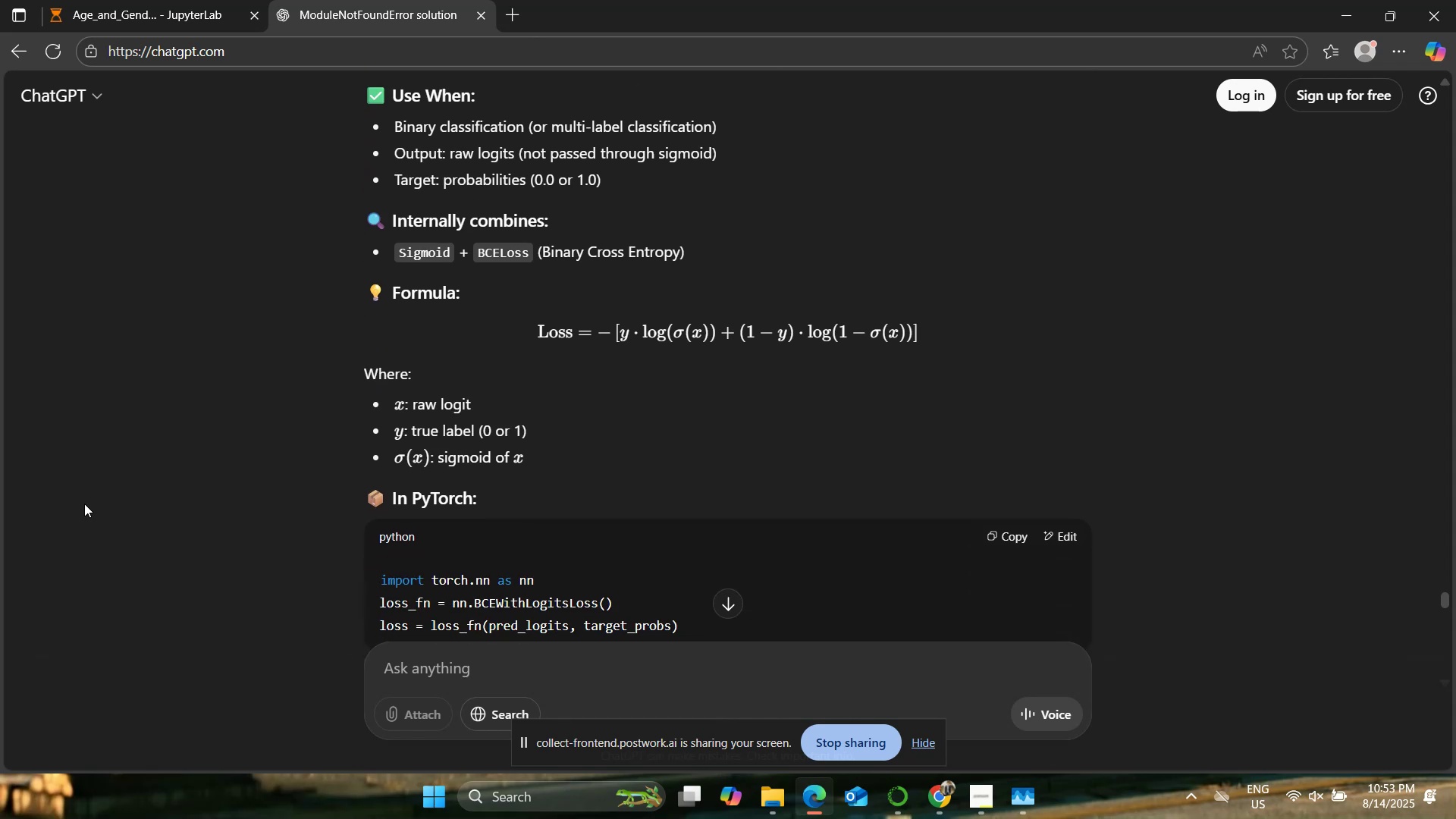 
scroll: coordinate [84, 504], scroll_direction: up, amount: 1.0
 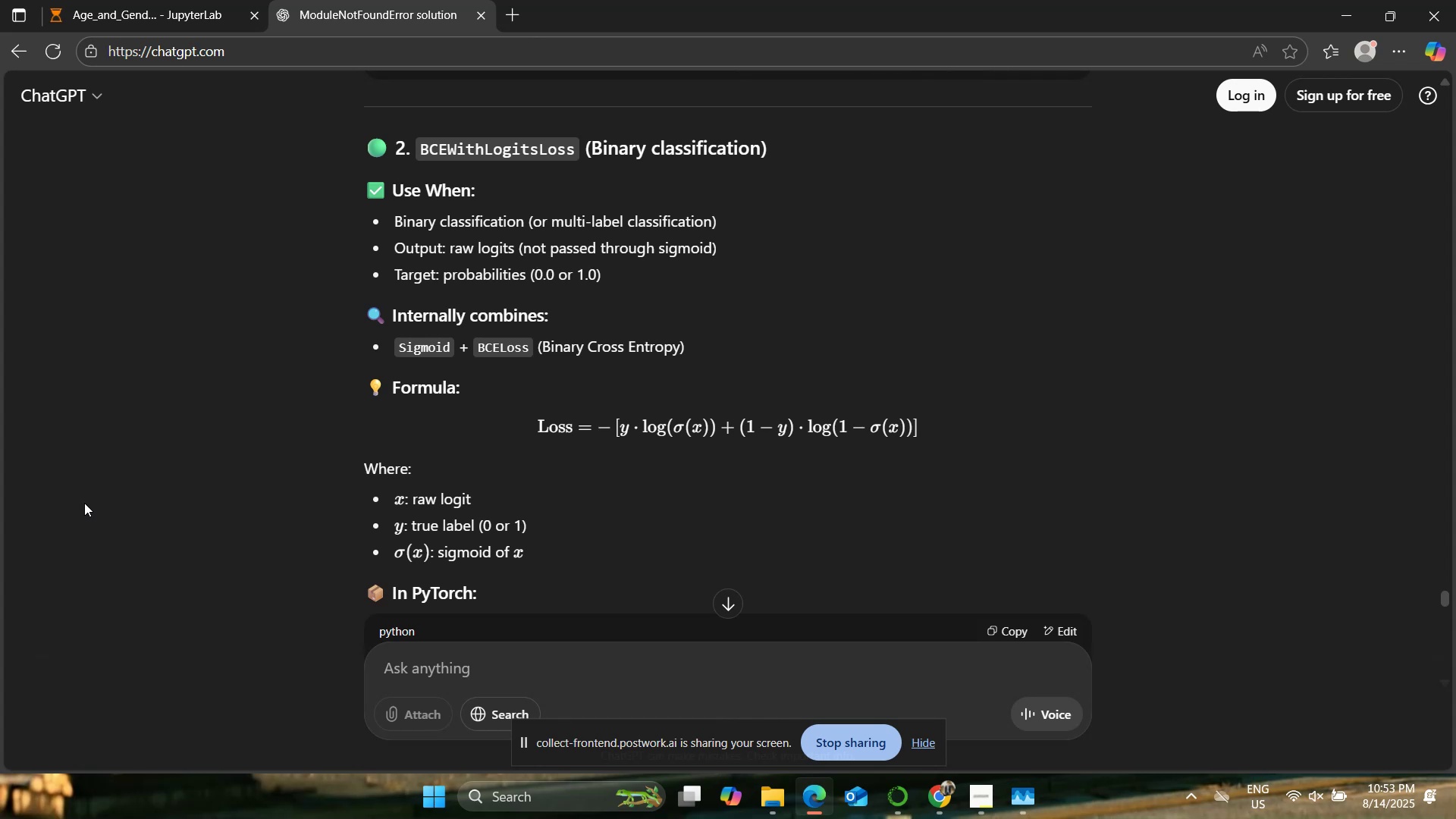 
scroll: coordinate [89, 369], scroll_direction: down, amount: 2.0
 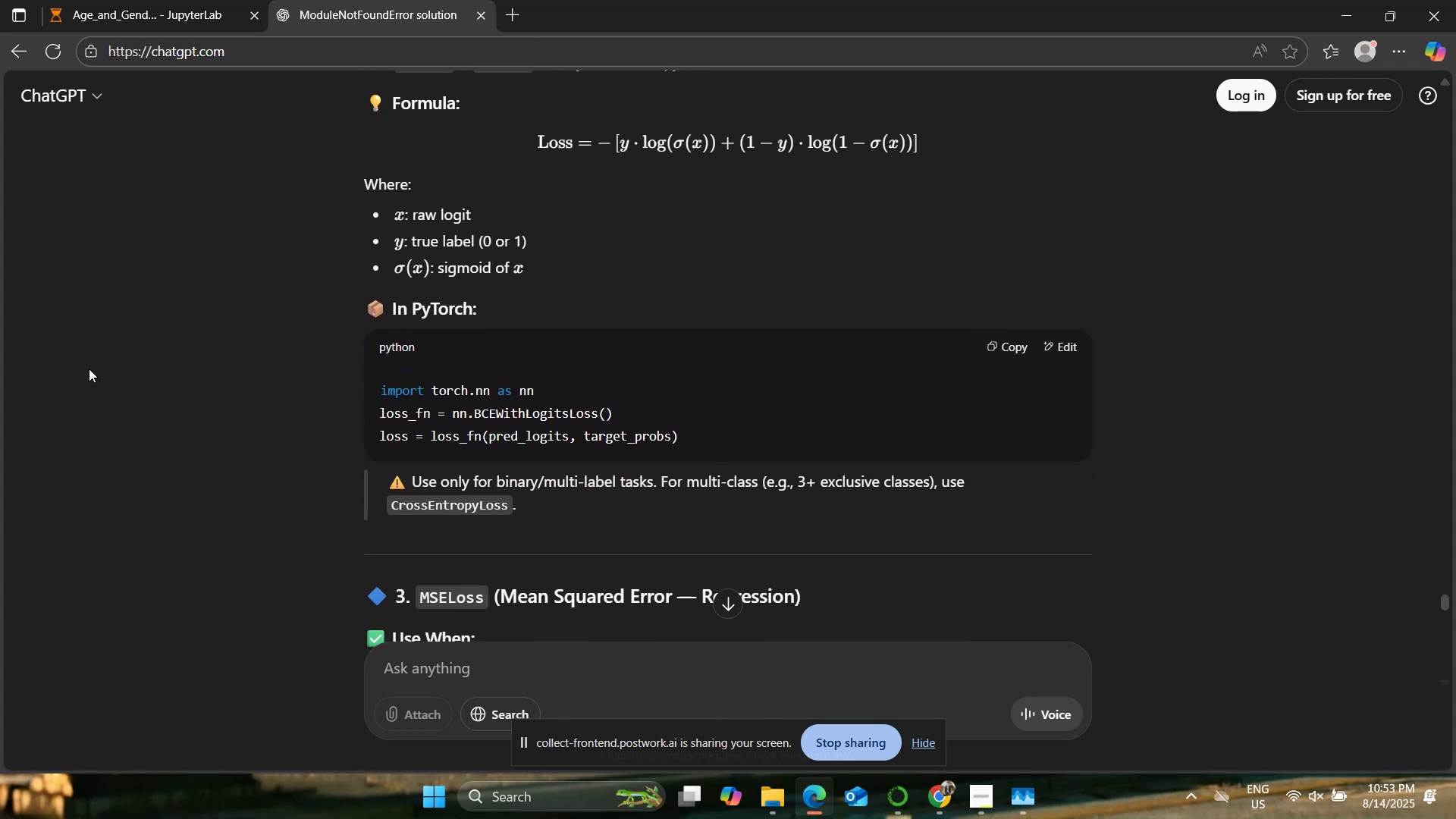 
scroll: coordinate [89, 369], scroll_direction: up, amount: 1.0
 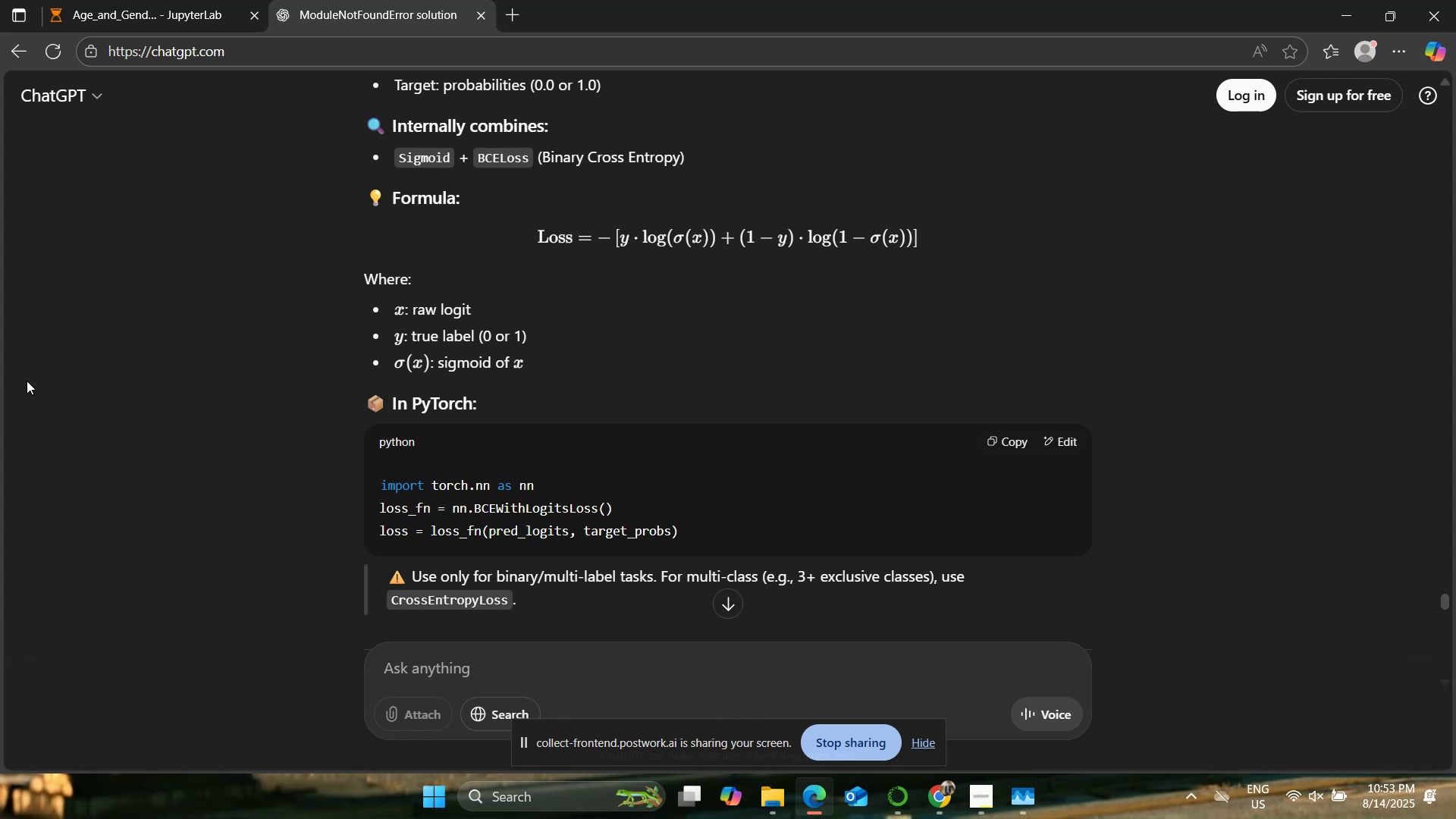 
wait(7.84)
 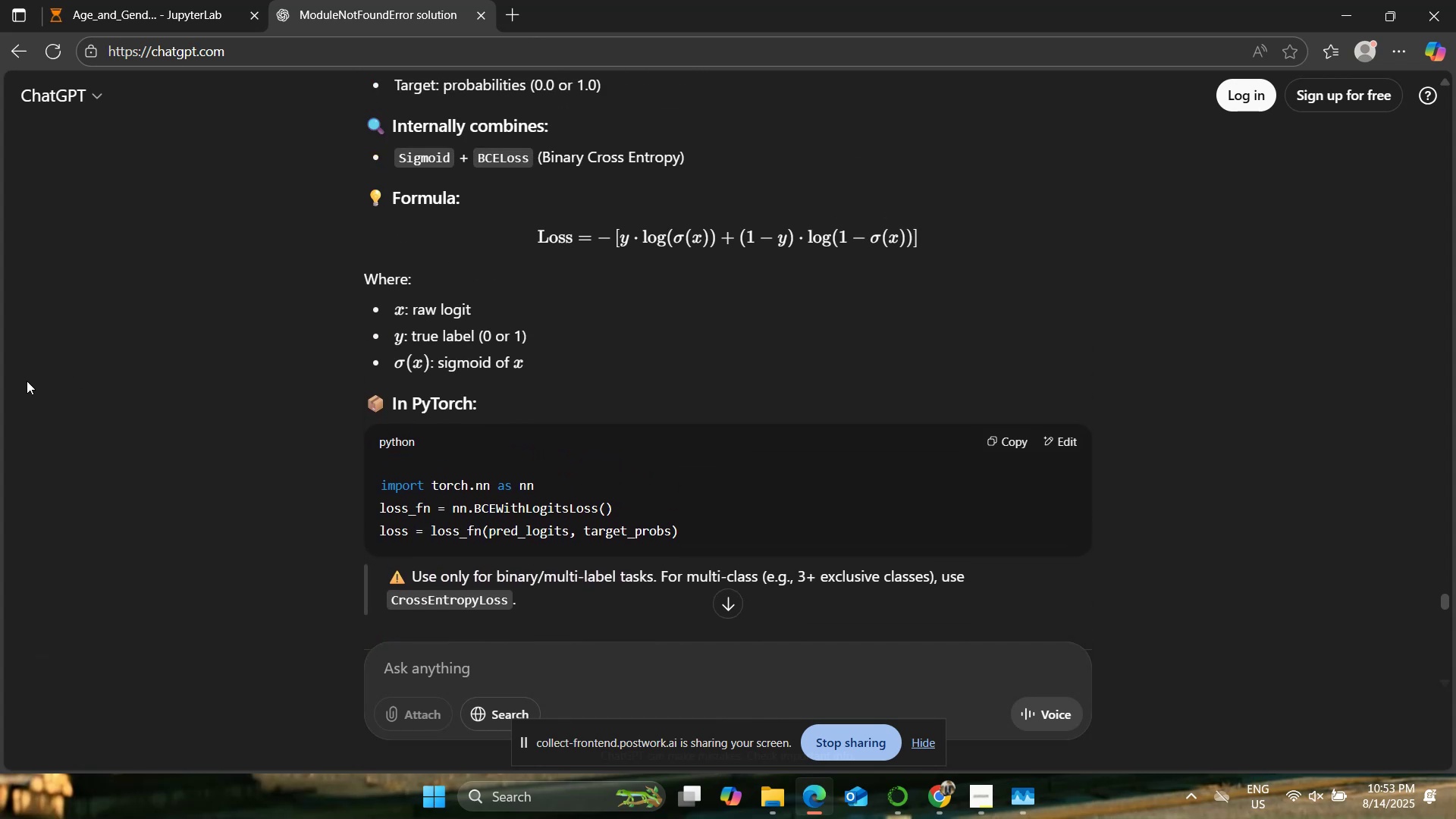 
left_click([162, 0])
 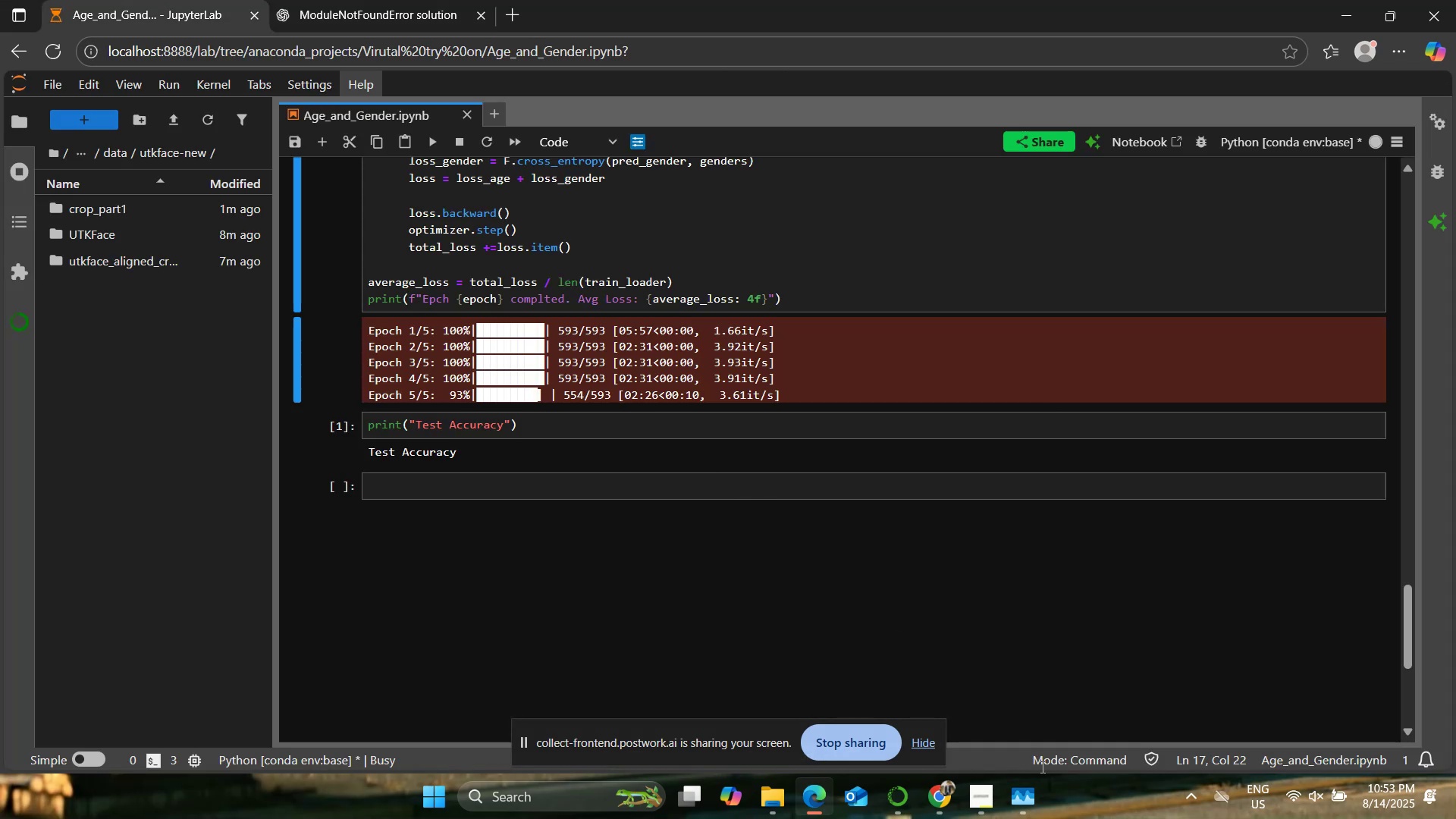 
mouse_move([952, 799])
 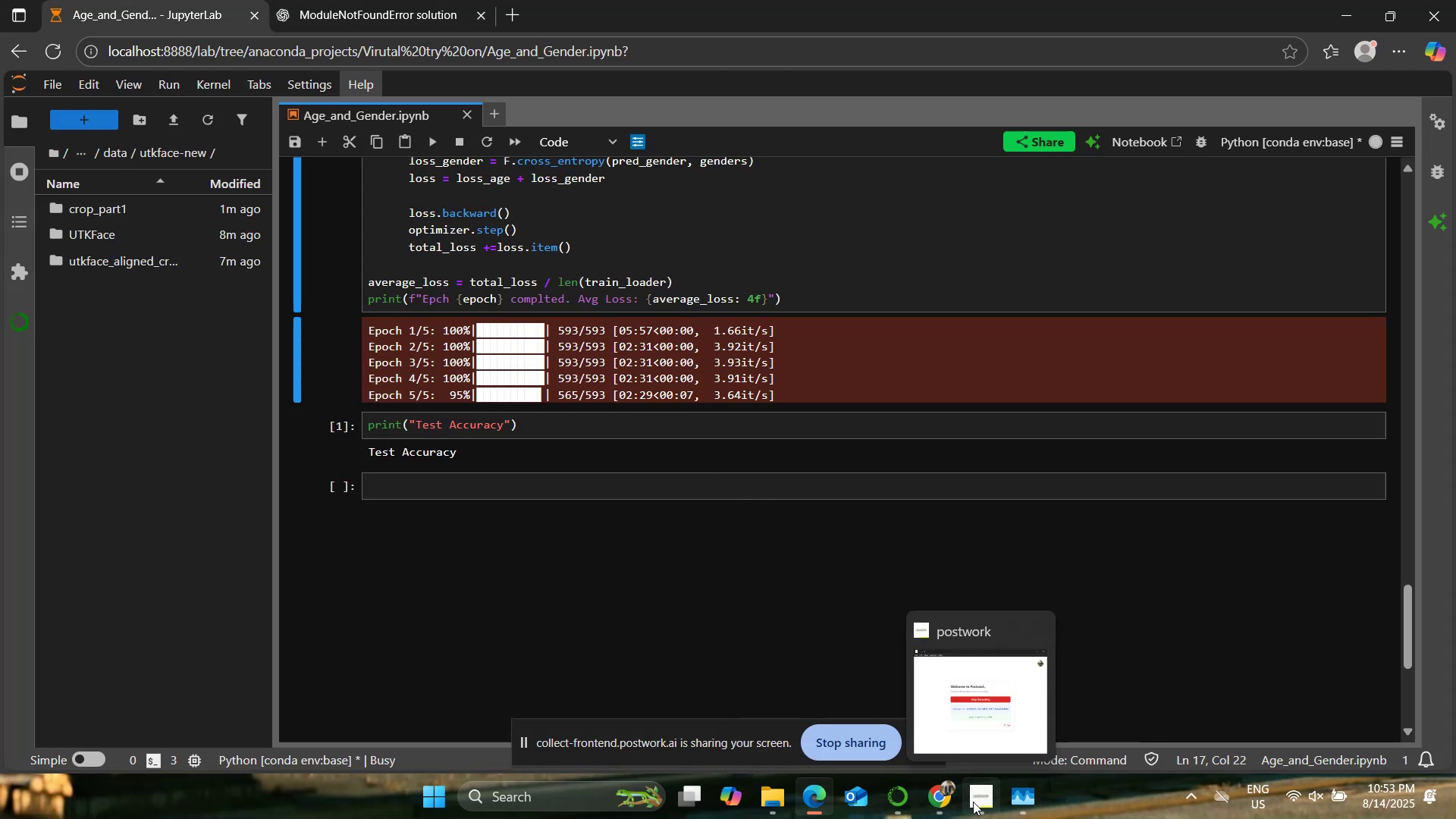 
left_click([973, 802])
 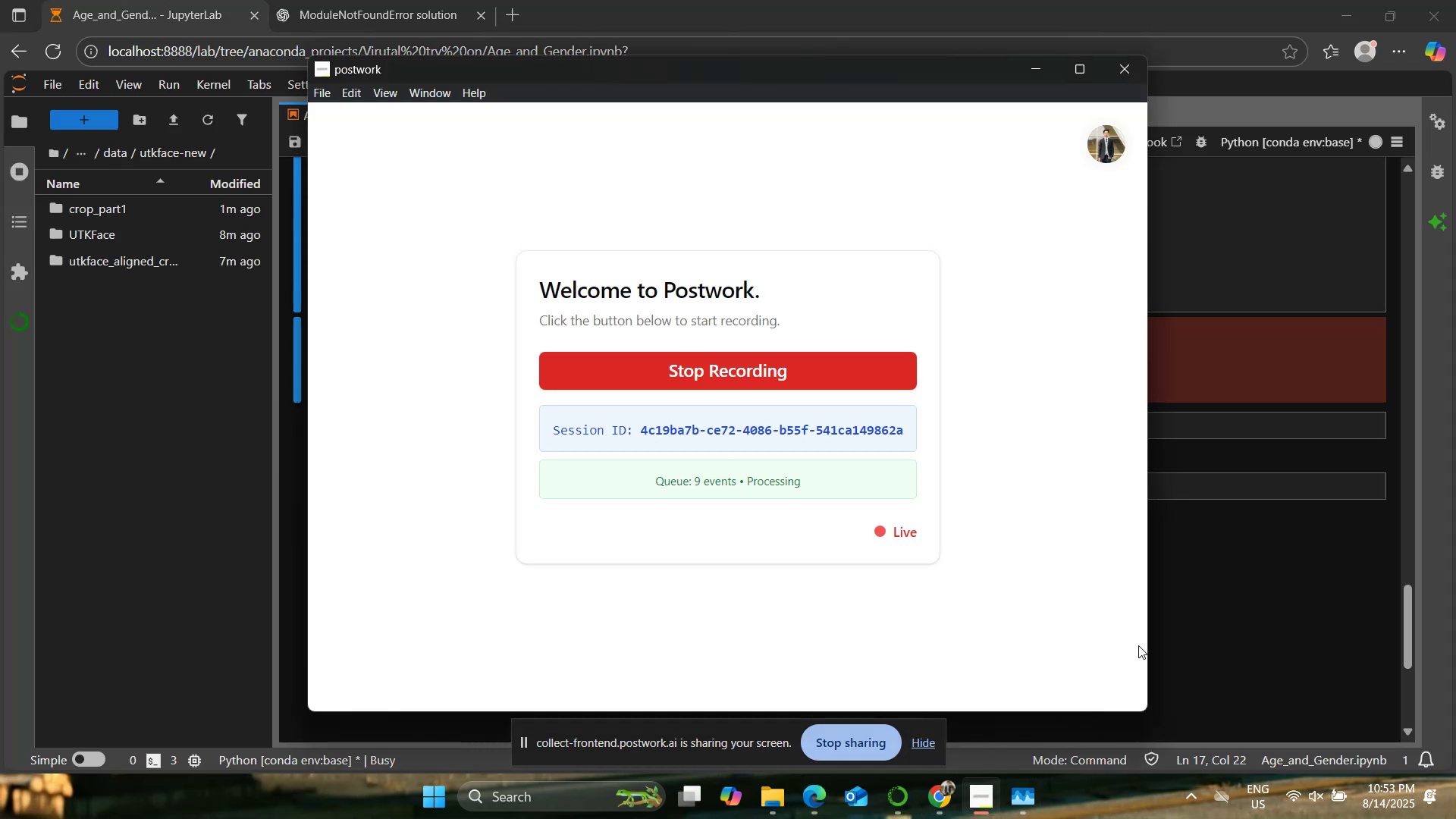 
left_click([1189, 616])
 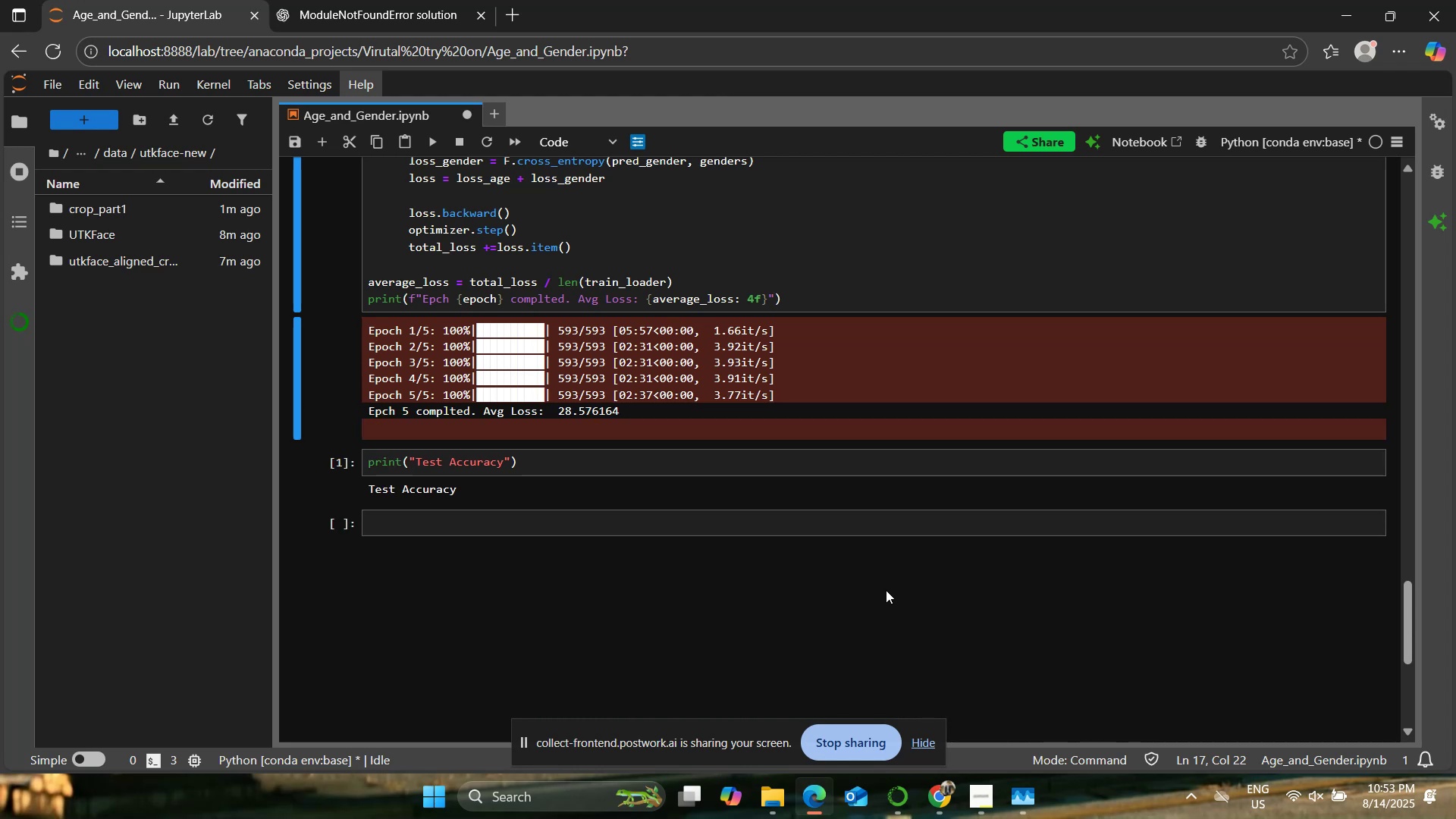 
wait(12.2)
 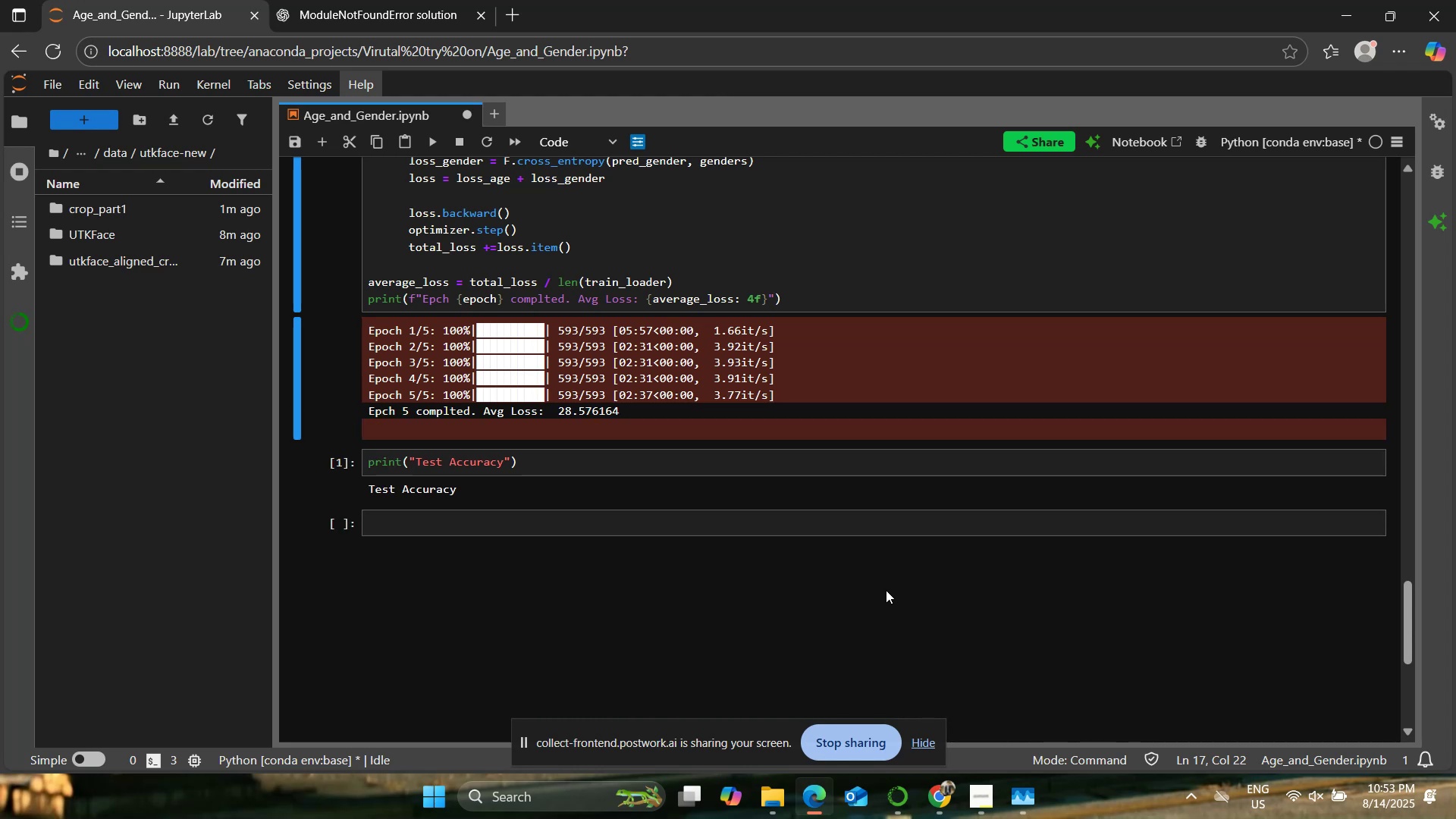 
scroll: coordinate [693, 460], scroll_direction: up, amount: 1.0
 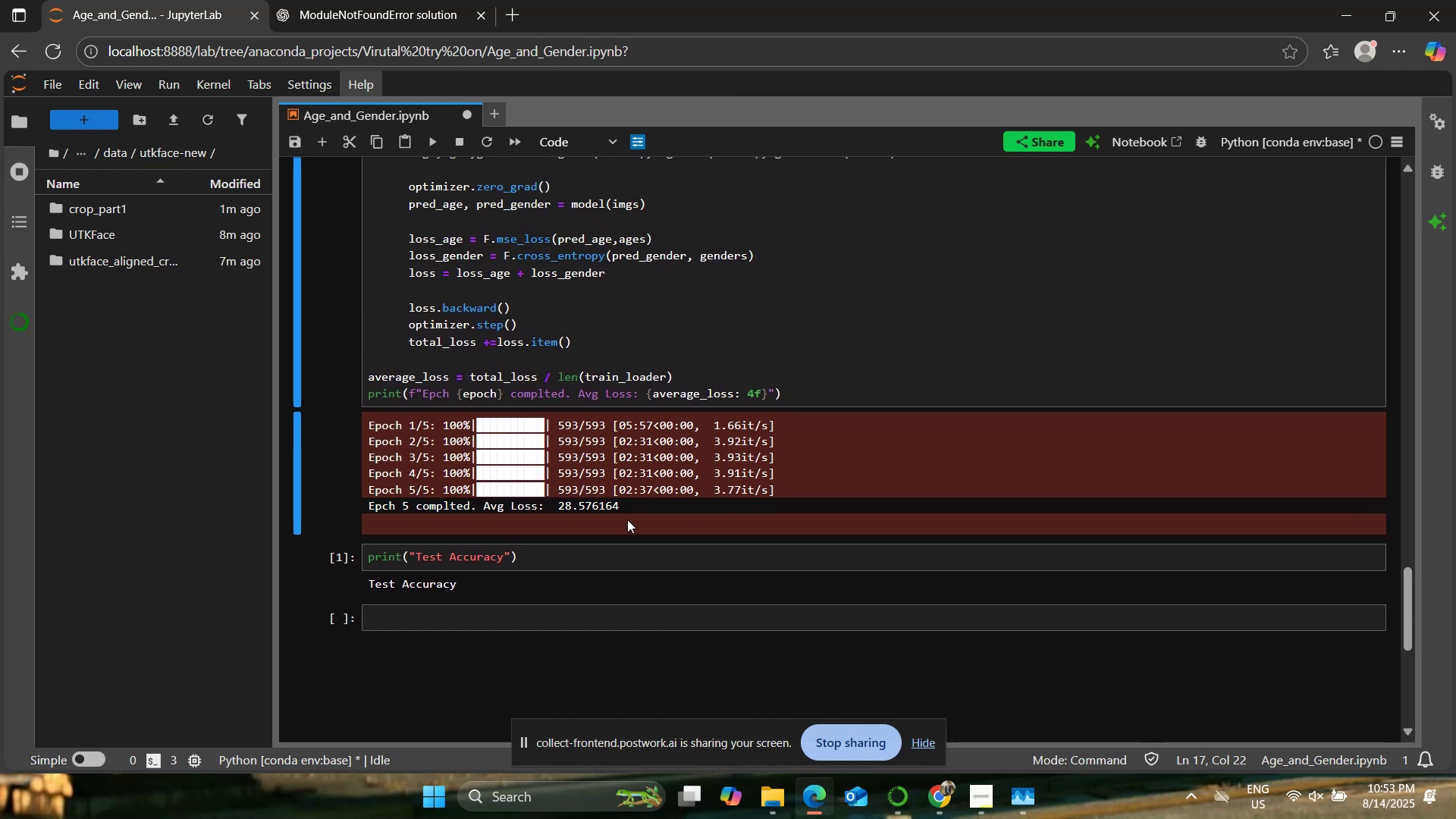 
wait(6.8)
 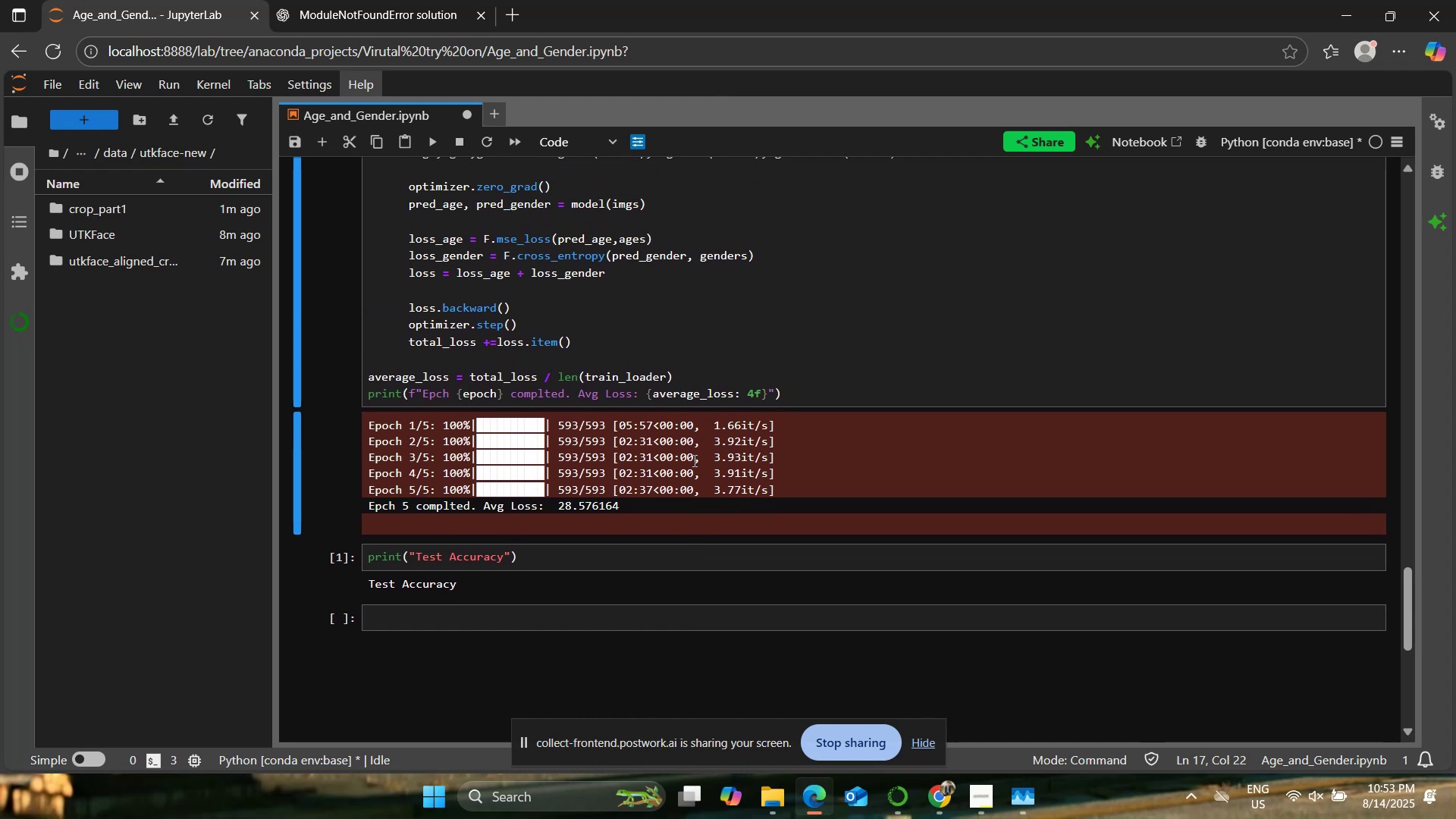 
left_click_drag(start_coordinate=[555, 507], to_coordinate=[620, 509])
 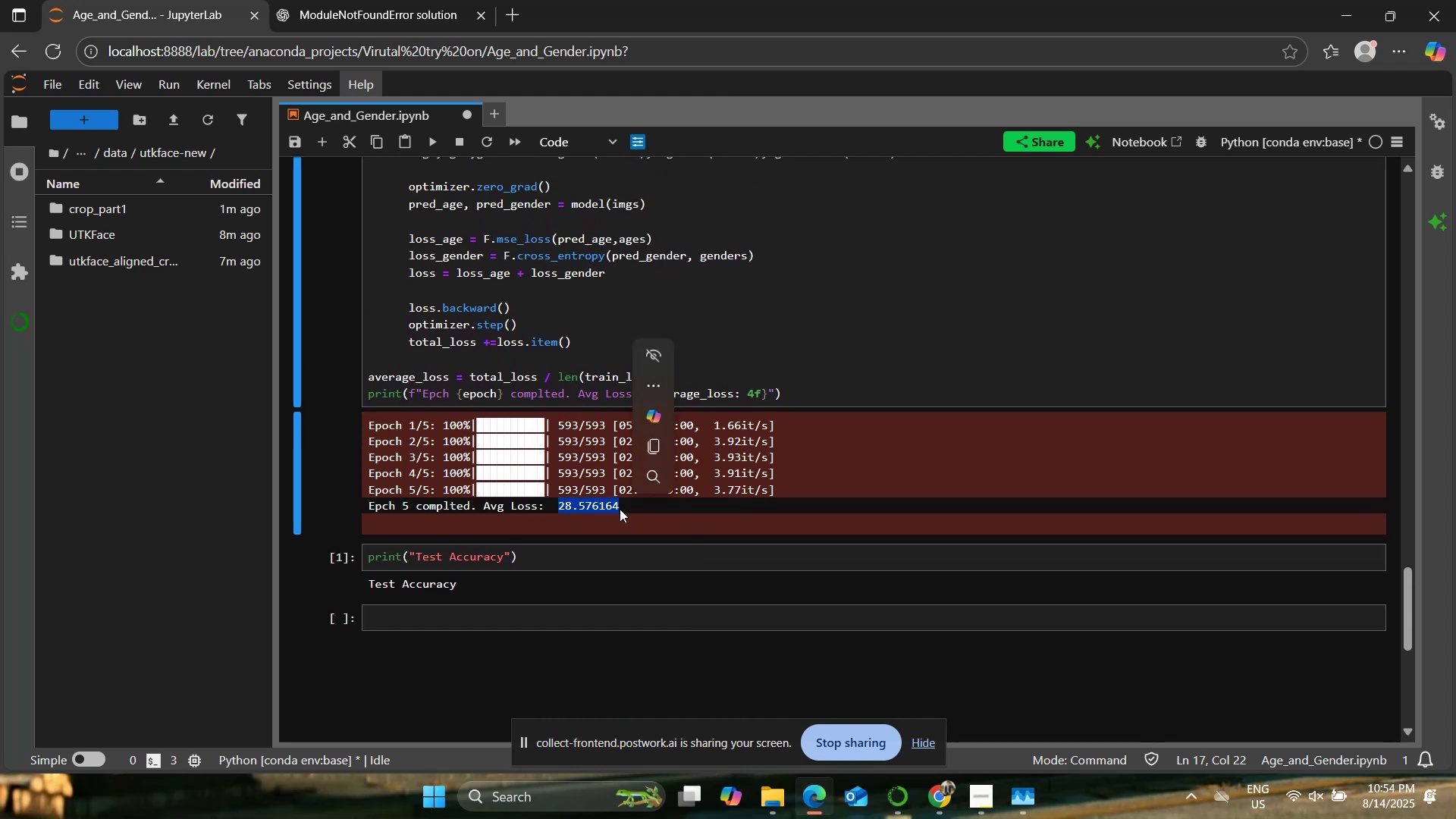 
left_click([620, 509])
 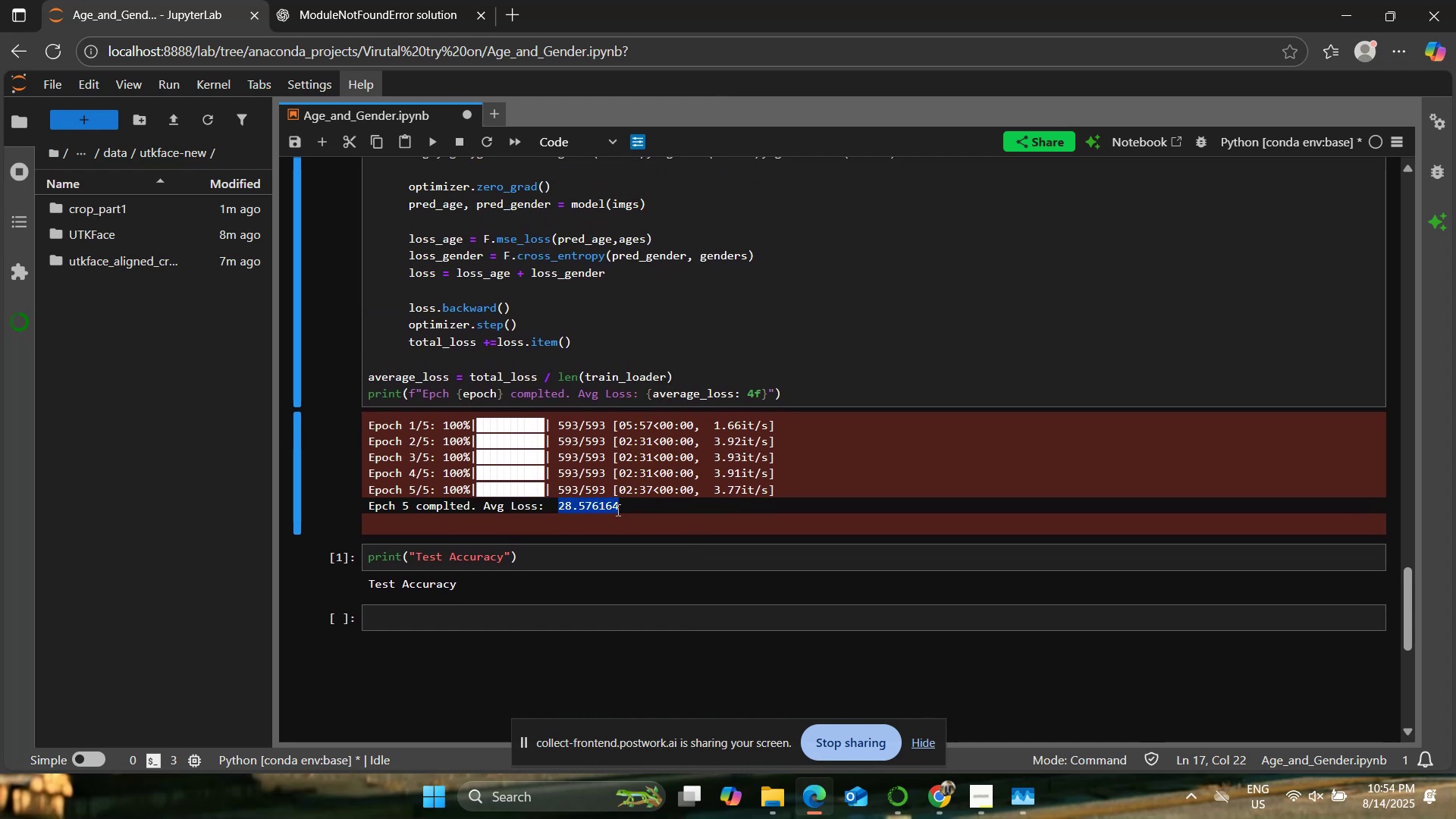 
left_click([603, 510])
 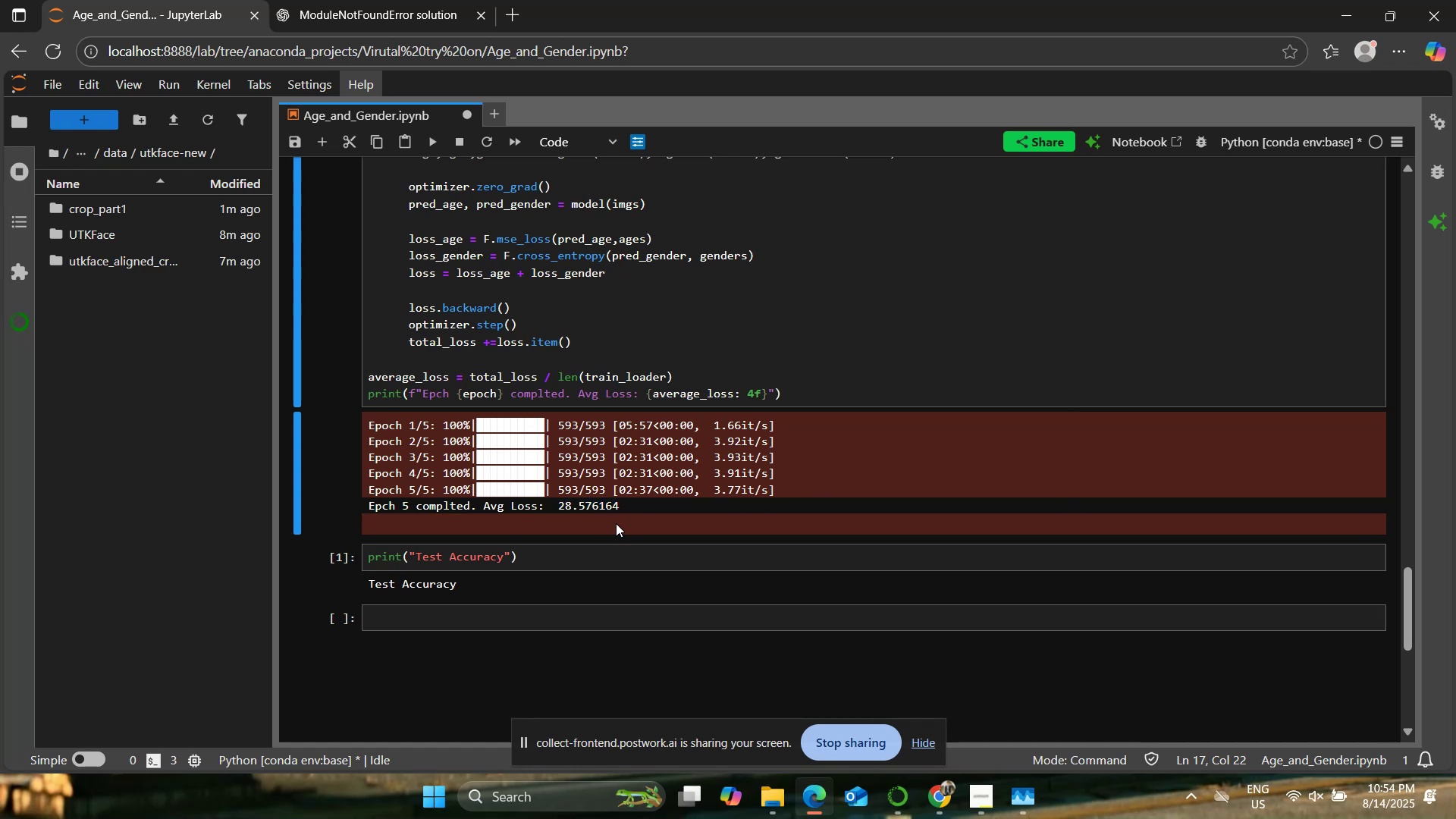 
left_click([427, 0])
 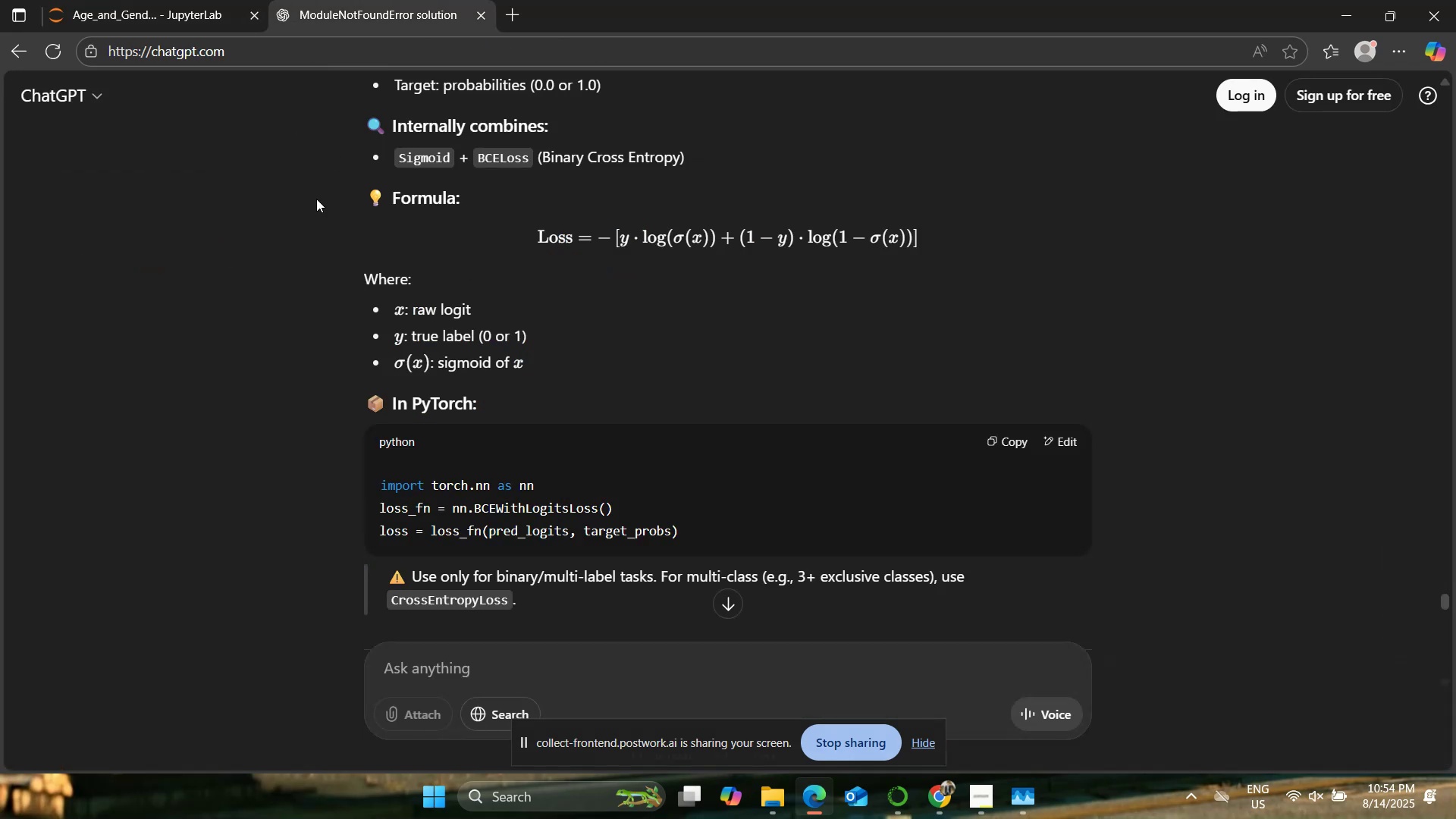 
scroll: coordinate [319, 197], scroll_direction: up, amount: 10.0
 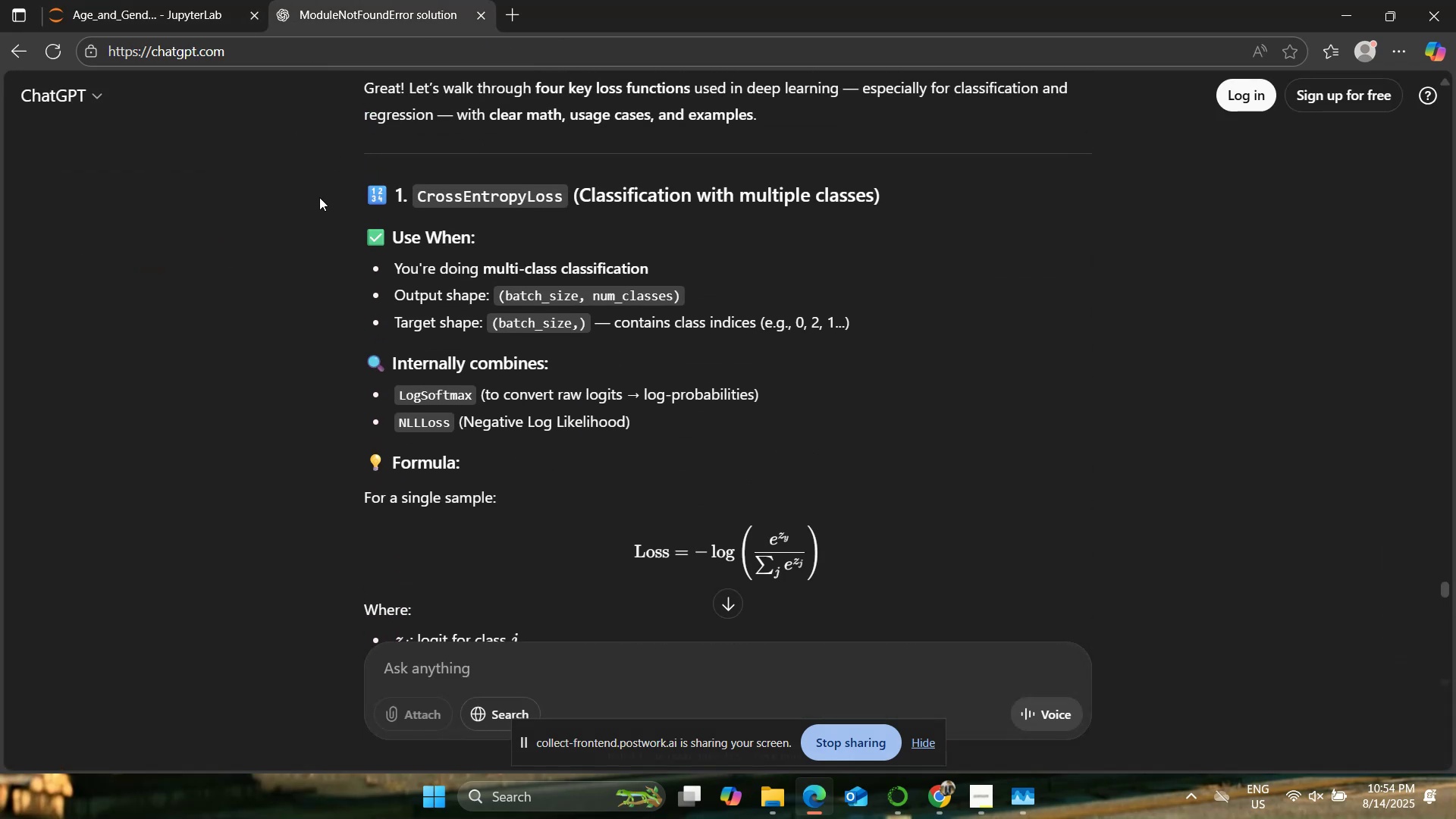 
scroll: coordinate [320, 197], scroll_direction: down, amount: 7.0
 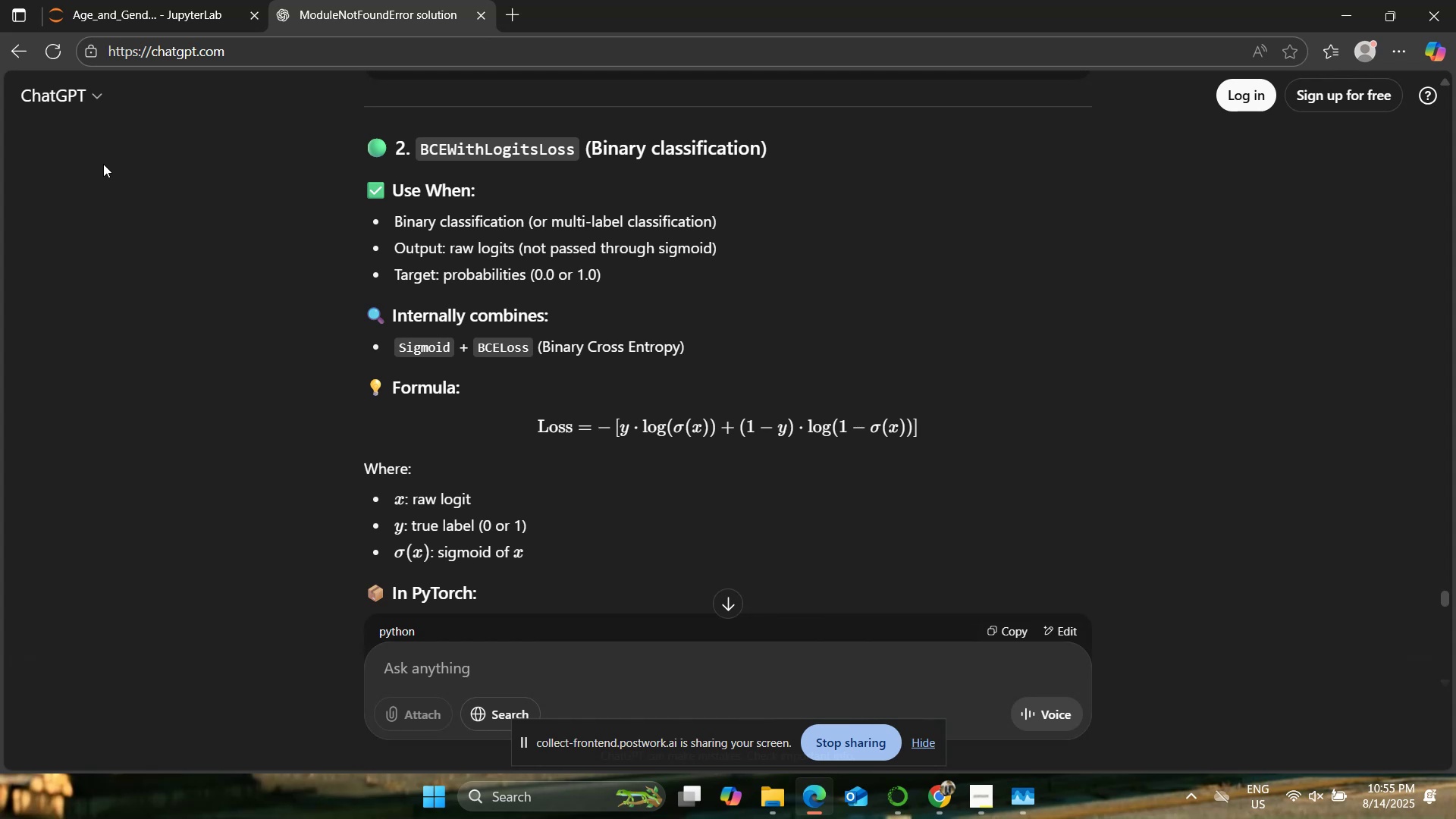 
wait(58.2)
 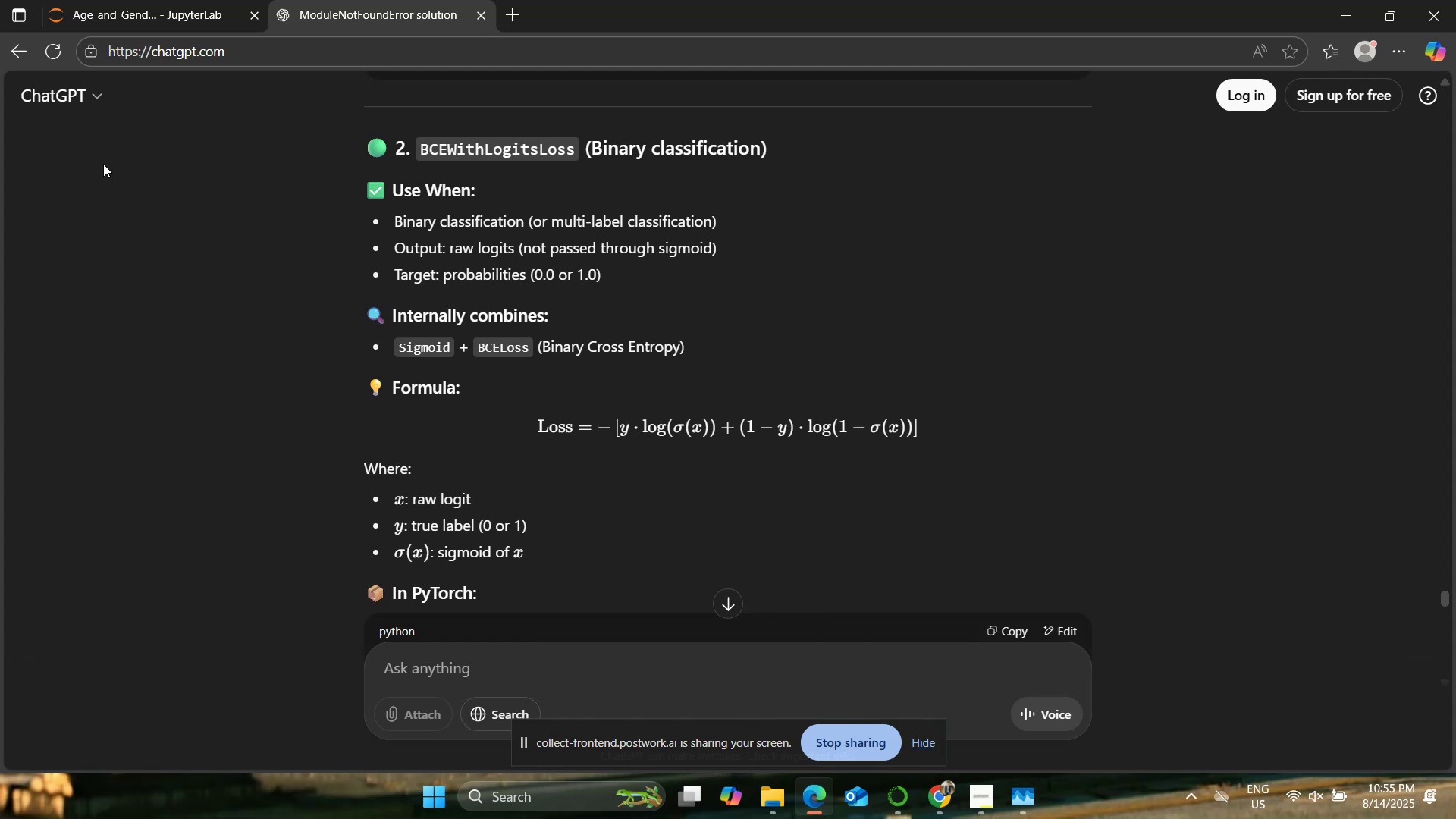 
scroll: coordinate [181, 380], scroll_direction: up, amount: 1.0
 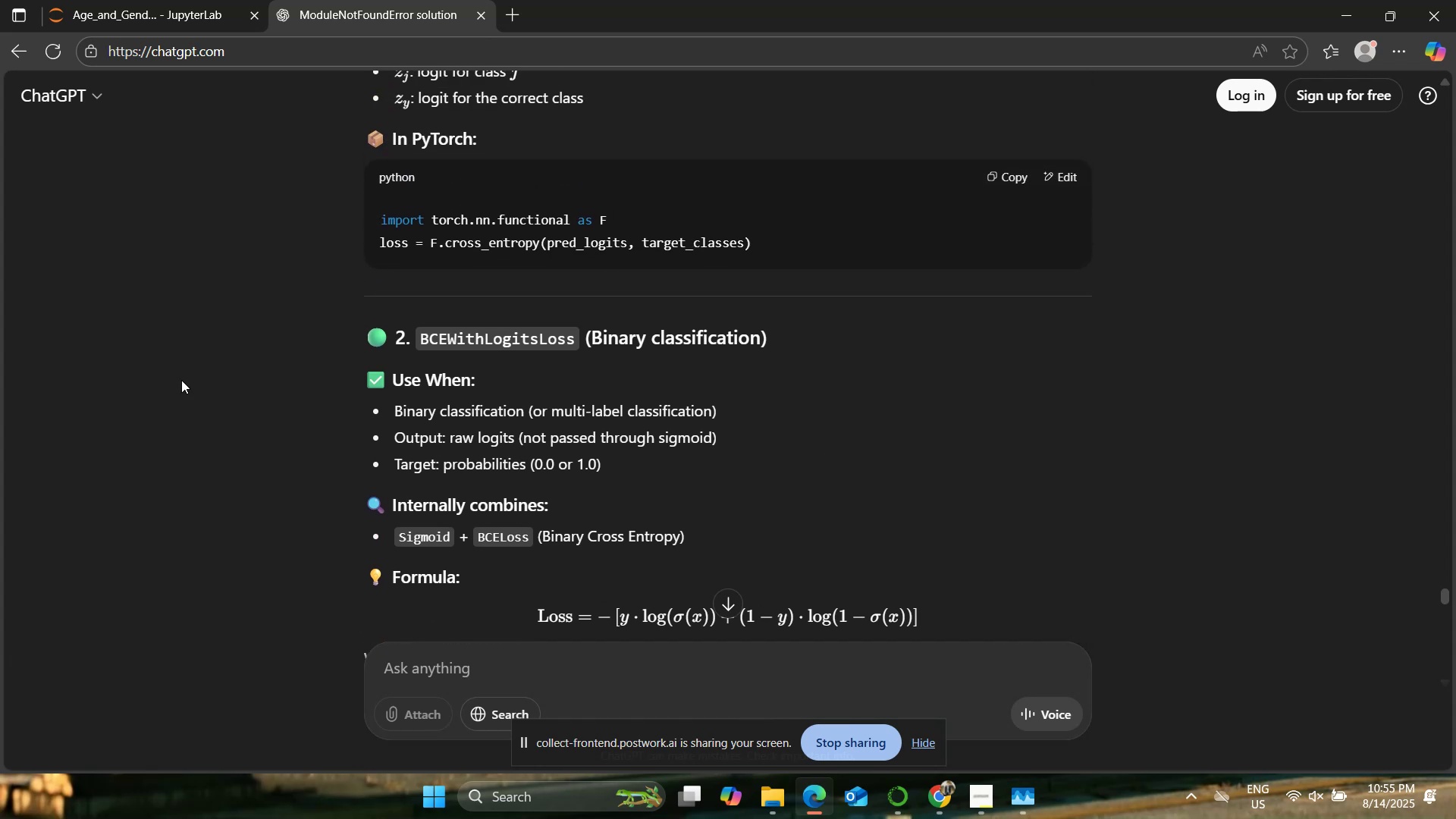 
scroll: coordinate [181, 380], scroll_direction: down, amount: 3.0
 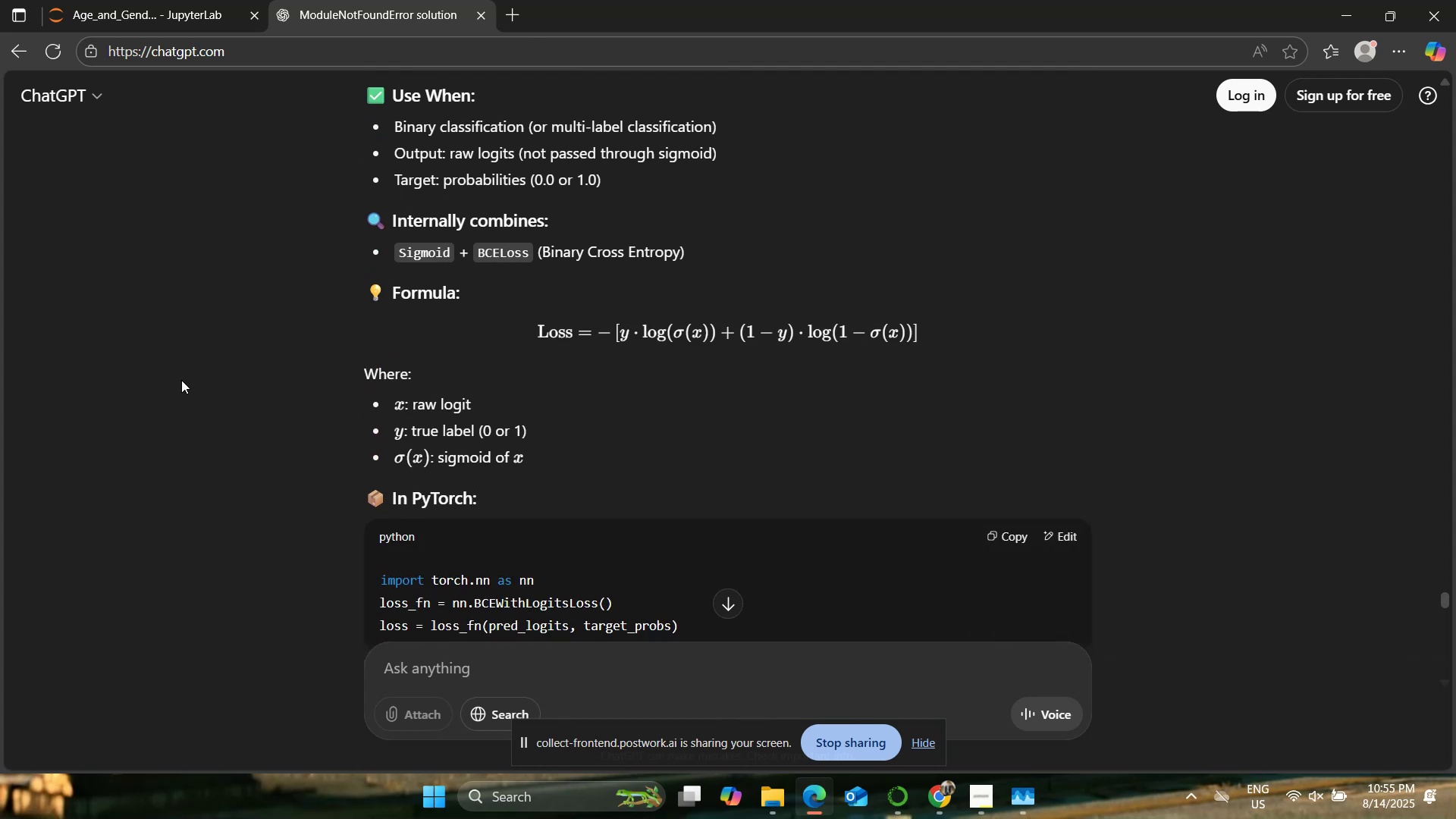 
scroll: coordinate [181, 380], scroll_direction: up, amount: 1.0
 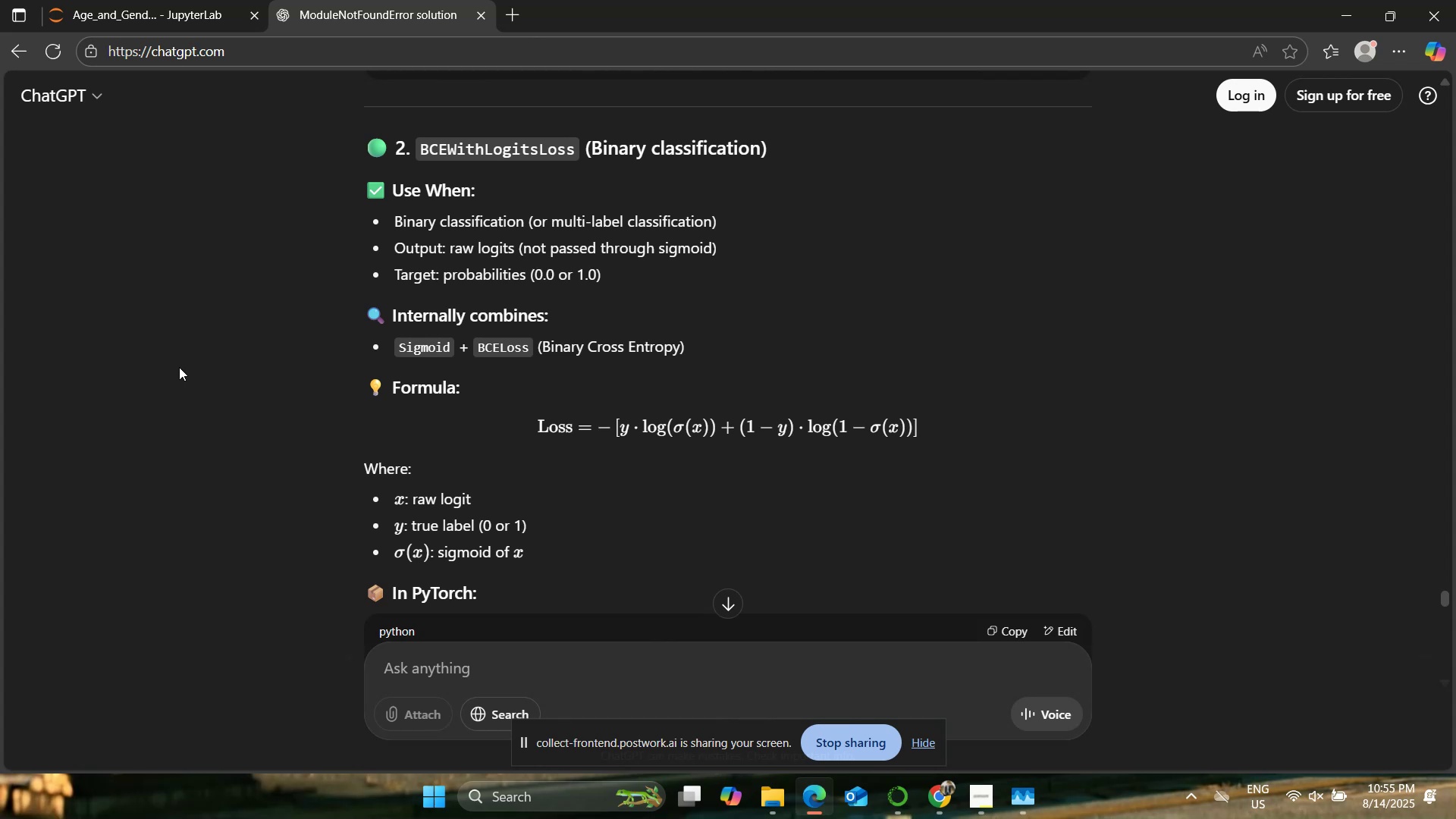 
wait(16.08)
 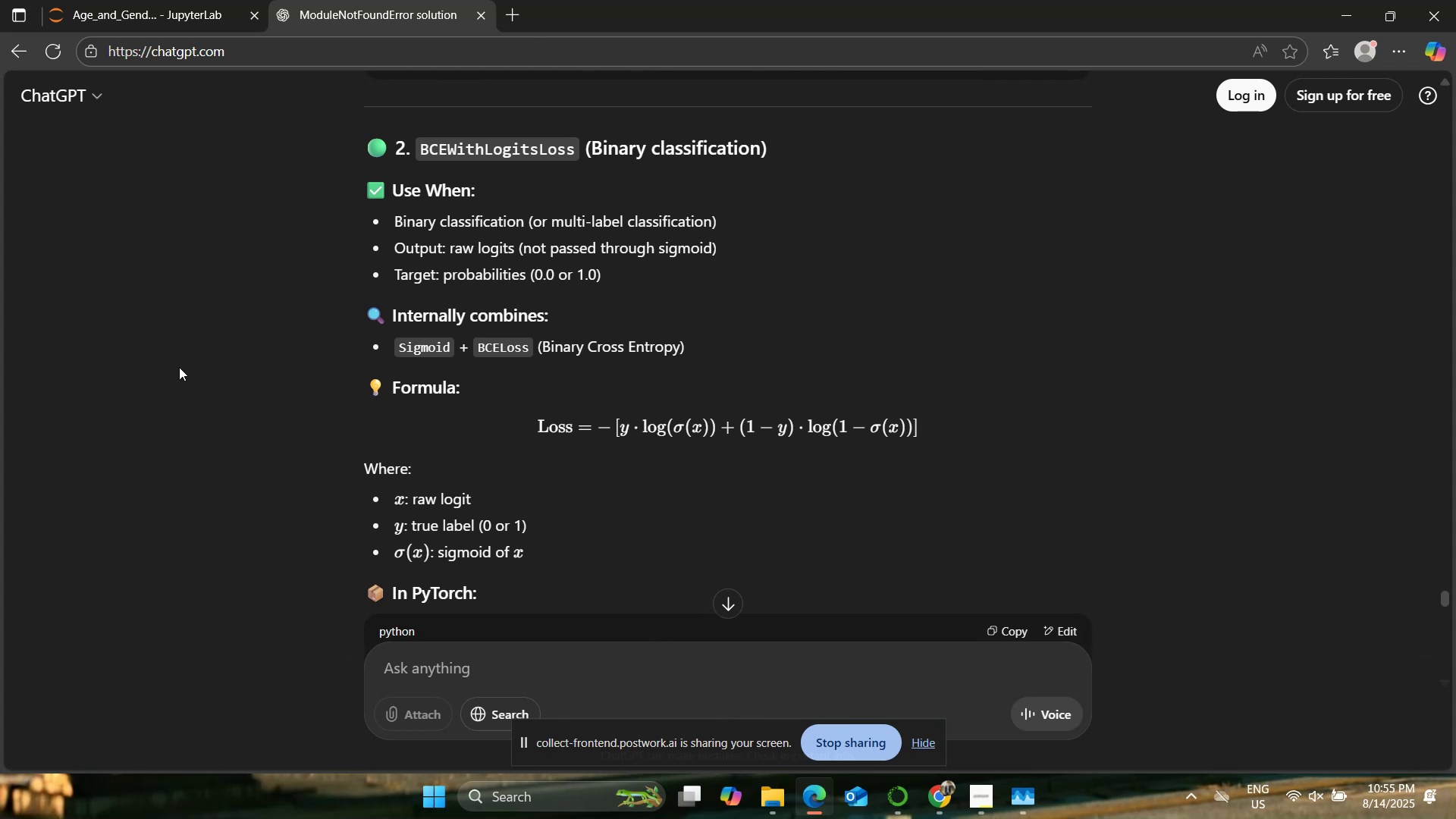 
scroll: coordinate [767, 363], scroll_direction: down, amount: 1.0
 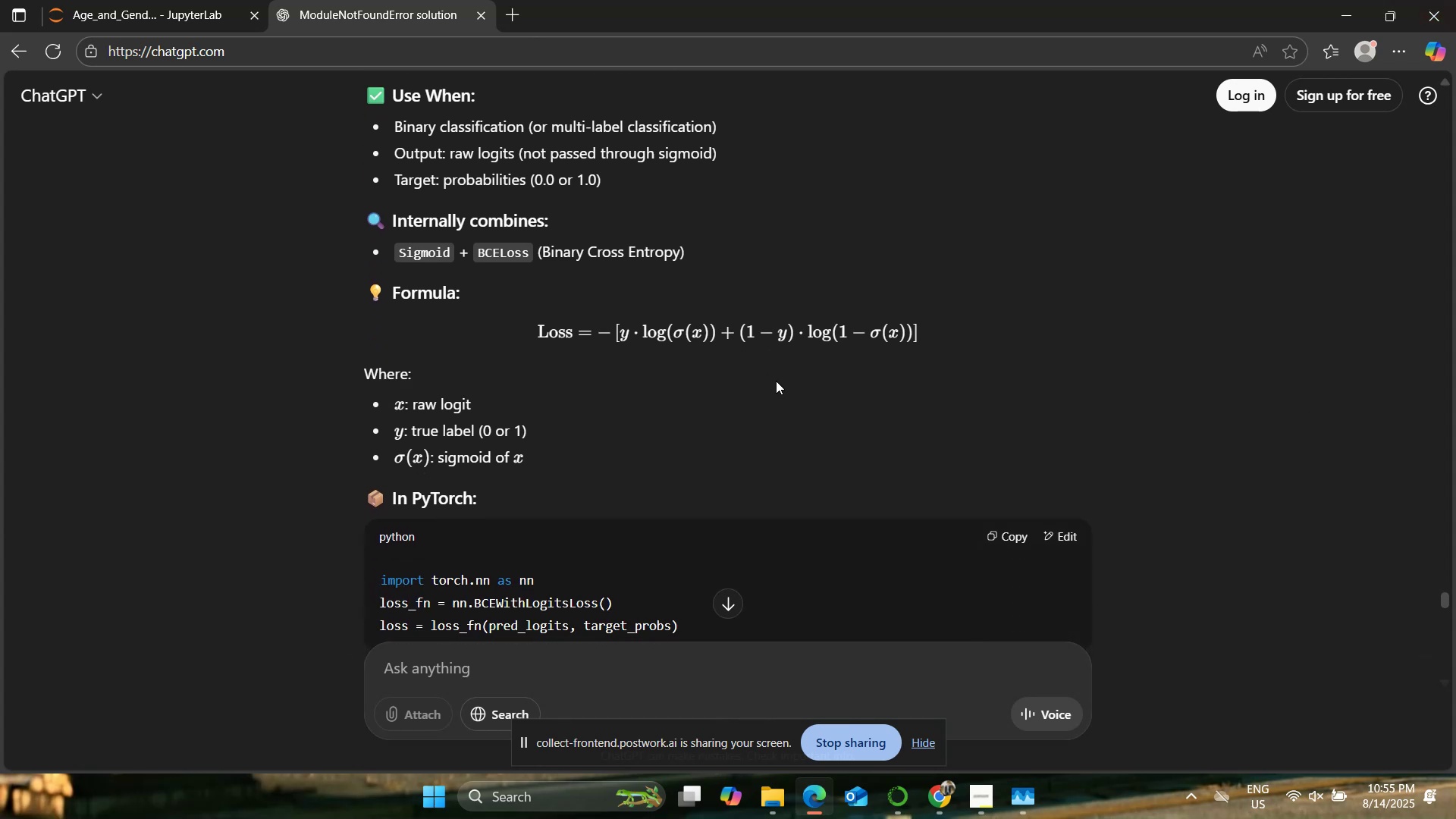 
scroll: coordinate [777, 365], scroll_direction: none, amount: 0.0
 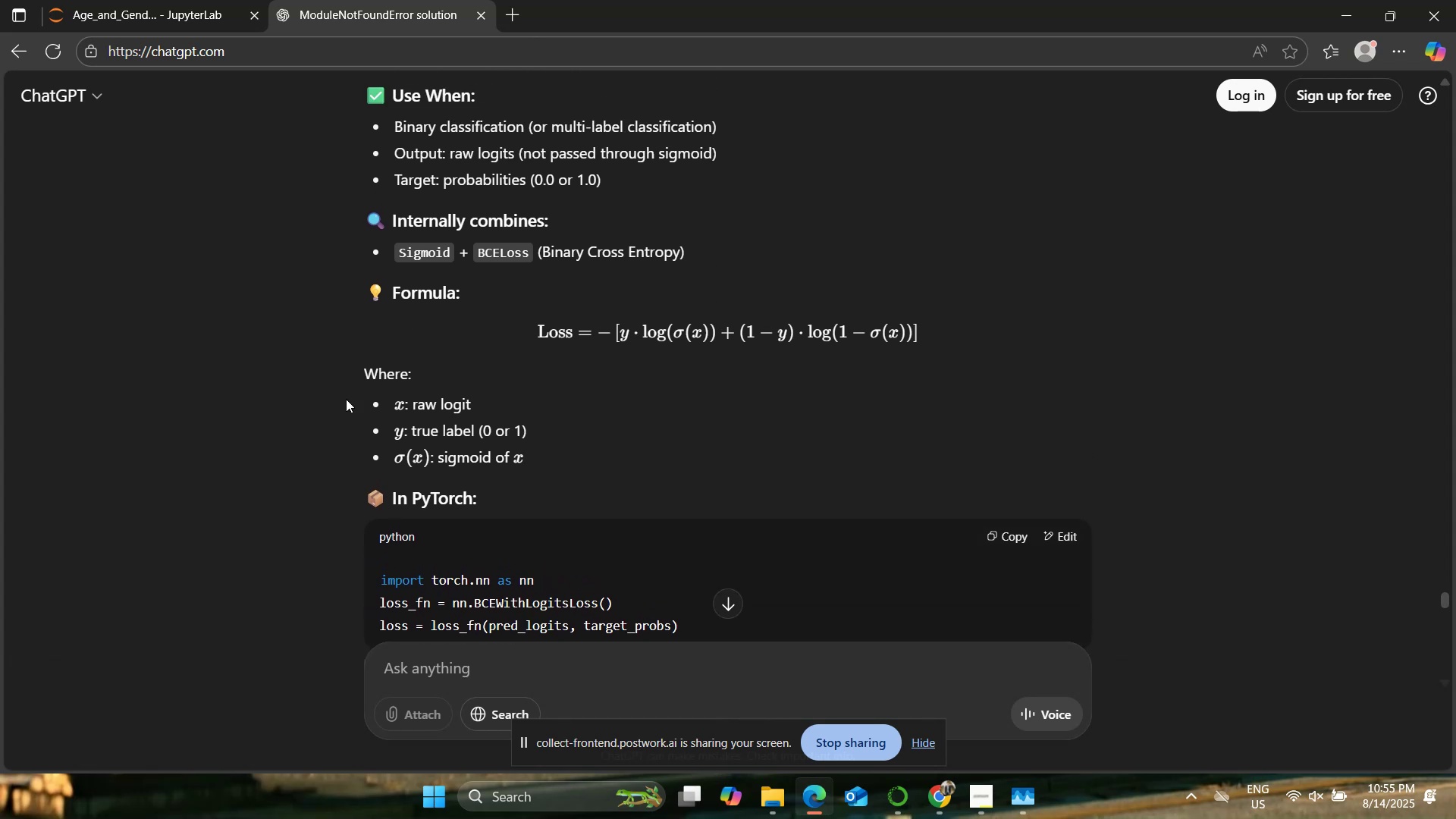 
scroll: coordinate [278, 397], scroll_direction: up, amount: 1.0
 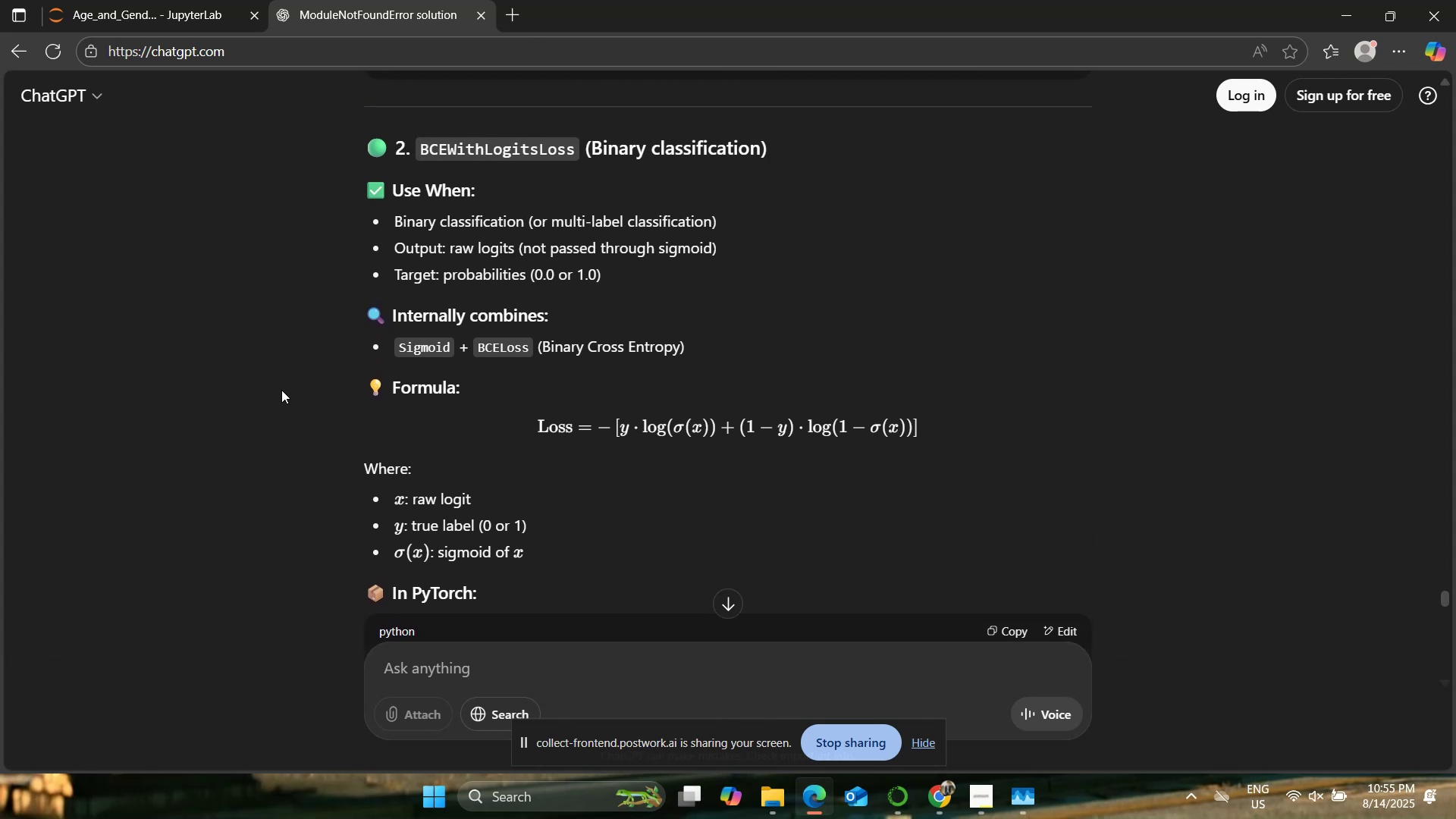 
wait(10.99)
 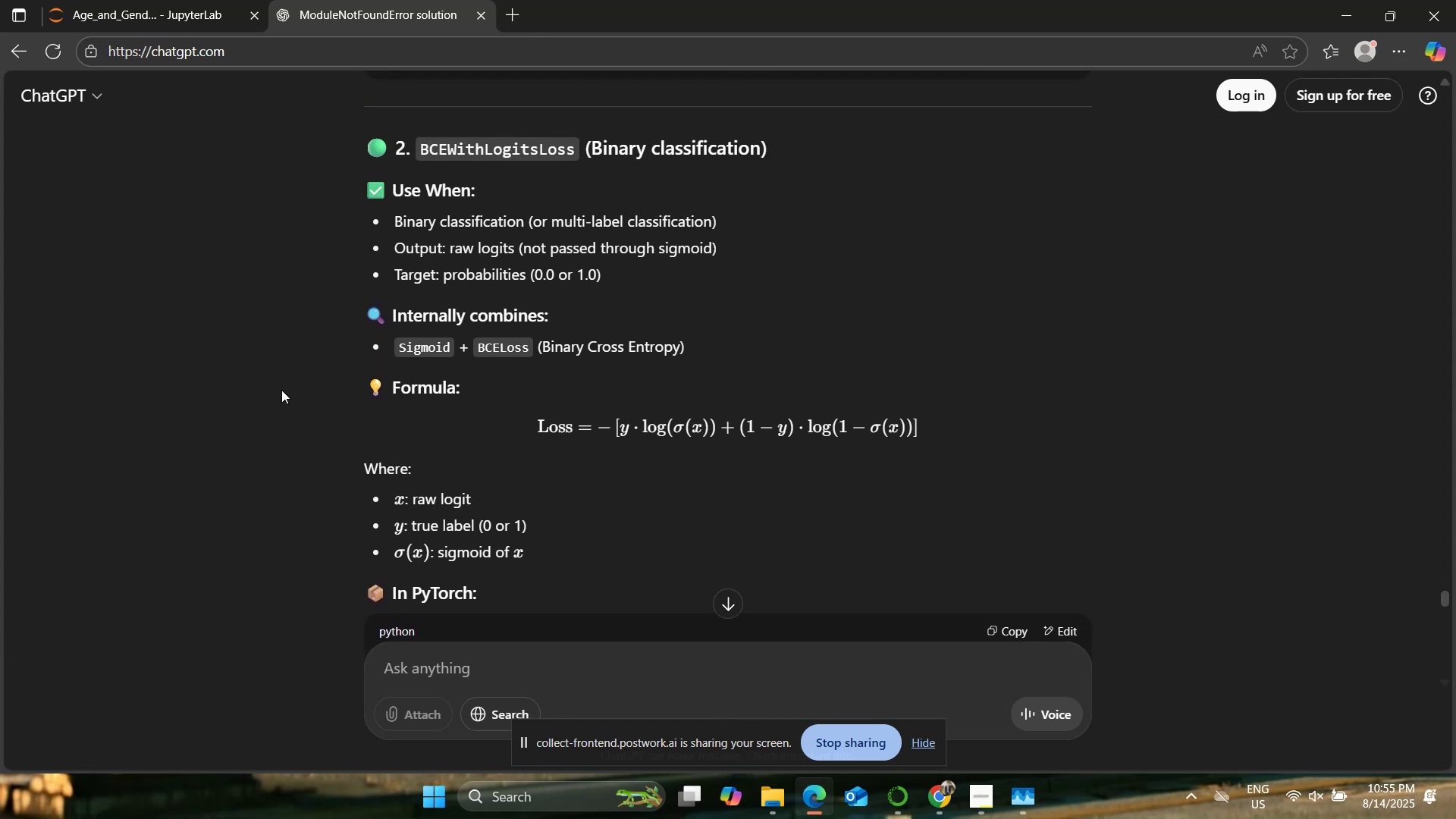 
scroll: coordinate [175, 329], scroll_direction: down, amount: 1.0
 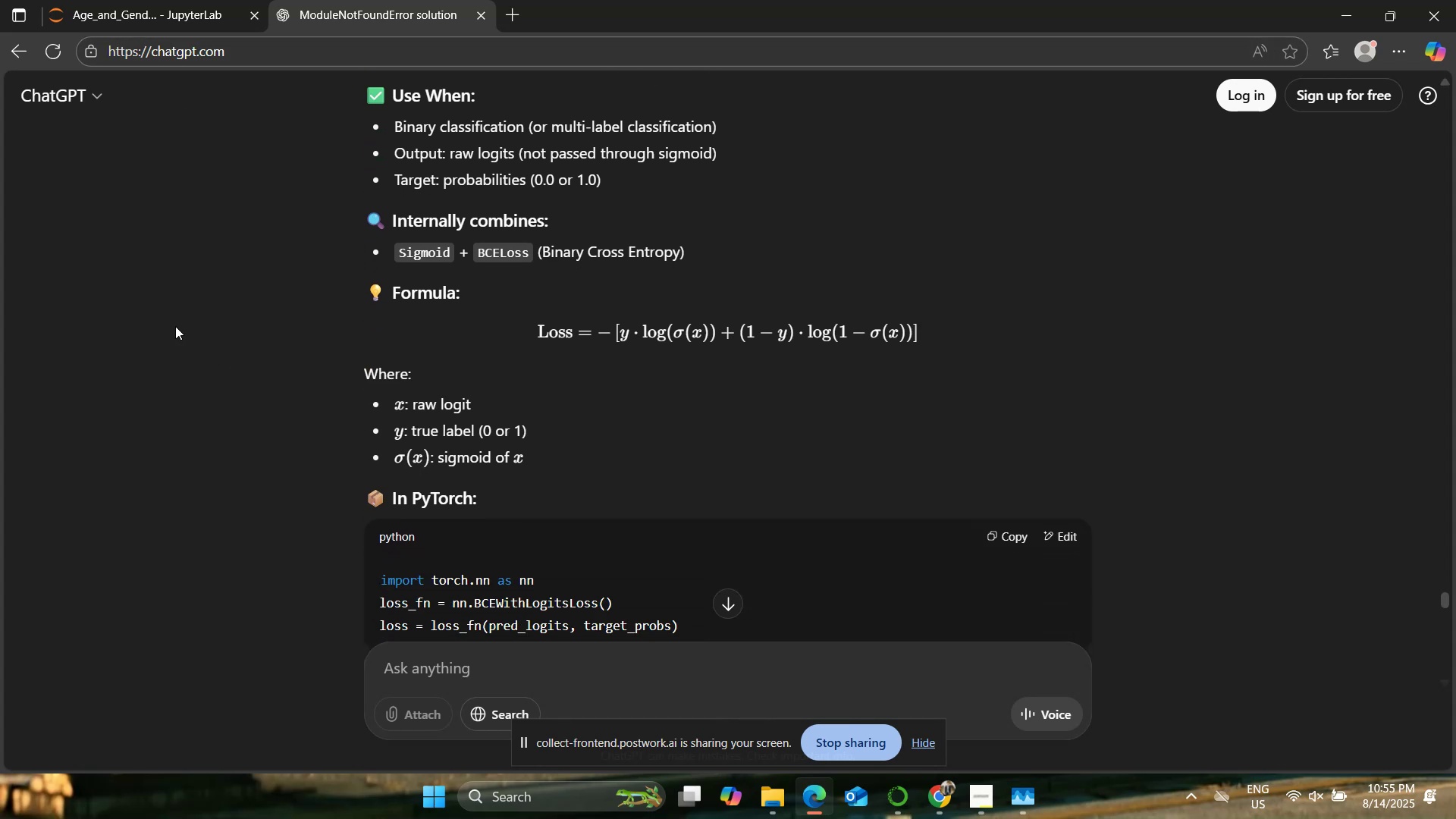 
scroll: coordinate [181, 325], scroll_direction: up, amount: 2.0
 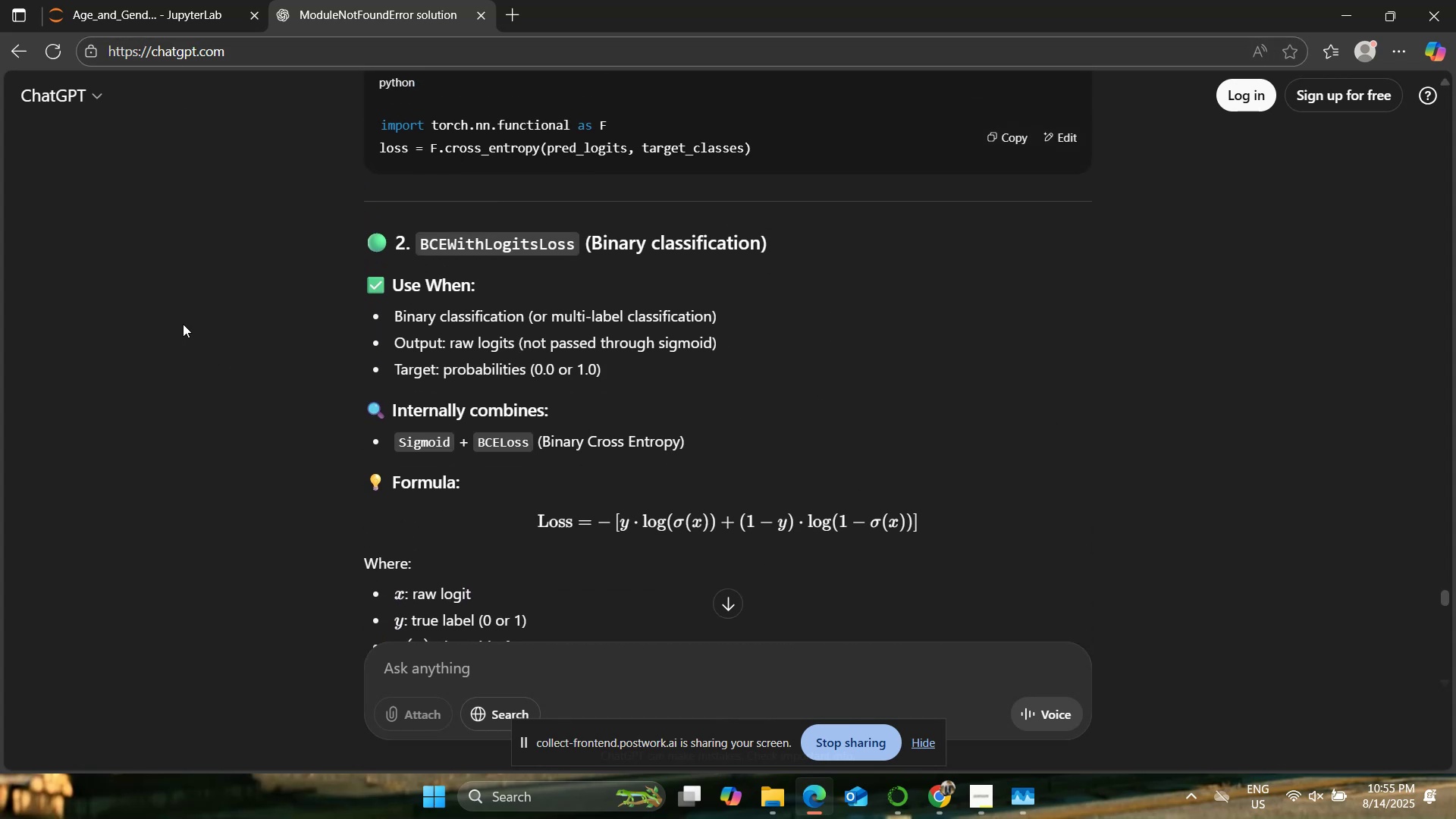 
scroll: coordinate [194, 320], scroll_direction: down, amount: 11.0
 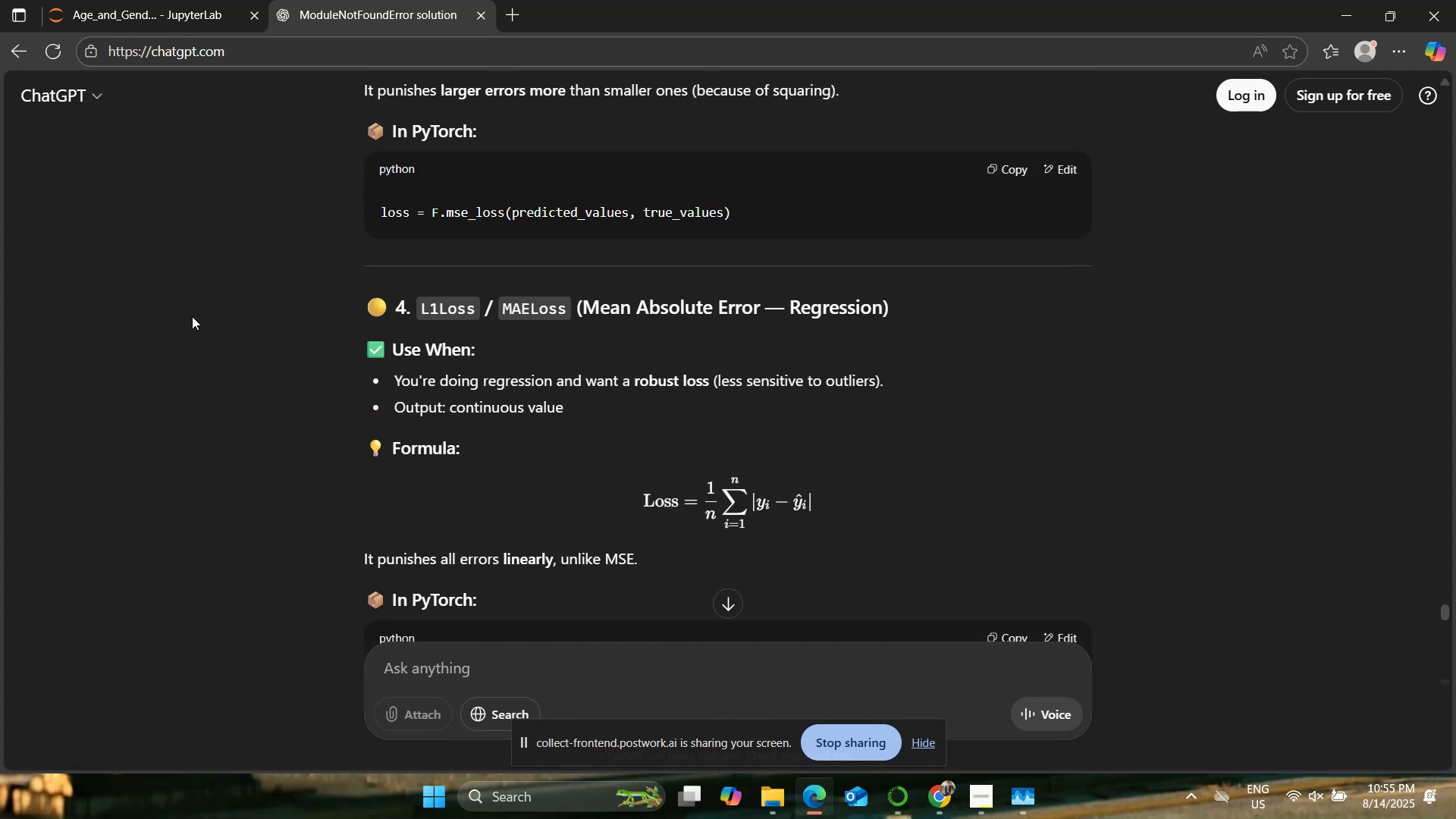 
scroll: coordinate [192, 316], scroll_direction: down, amount: 1.0
 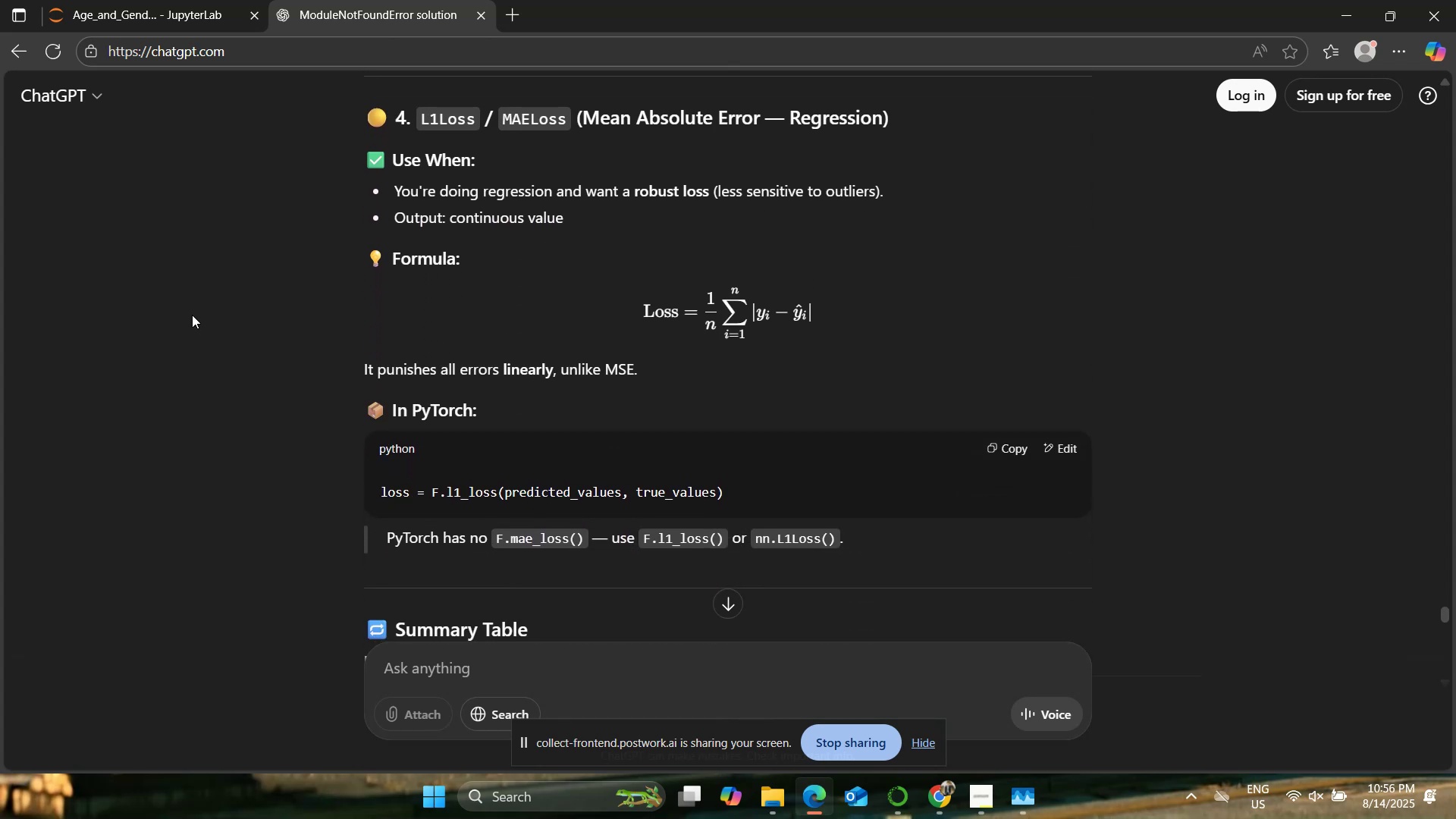 
scroll: coordinate [193, 314], scroll_direction: up, amount: 2.0
 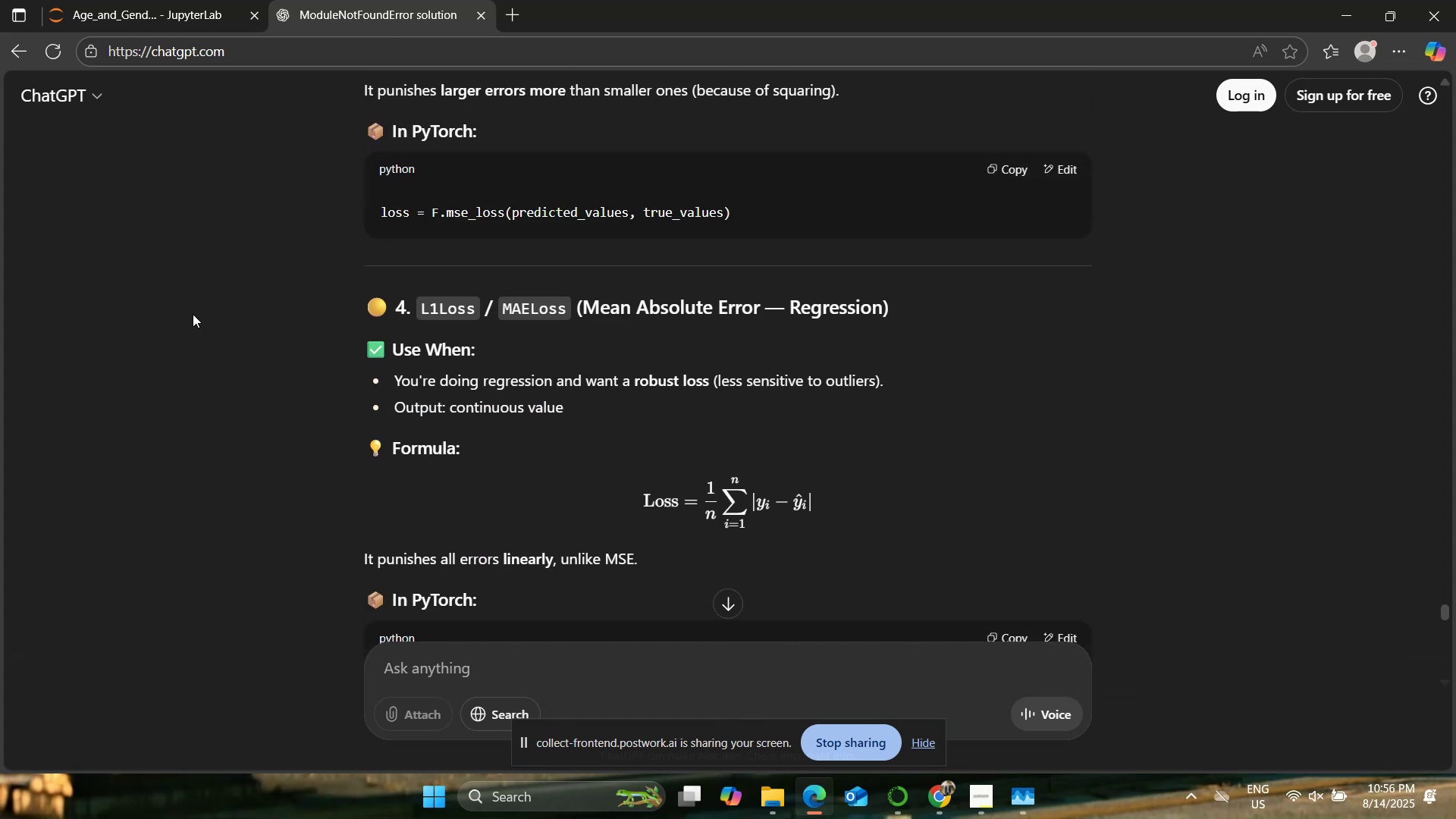 
scroll: coordinate [193, 314], scroll_direction: down, amount: 6.0
 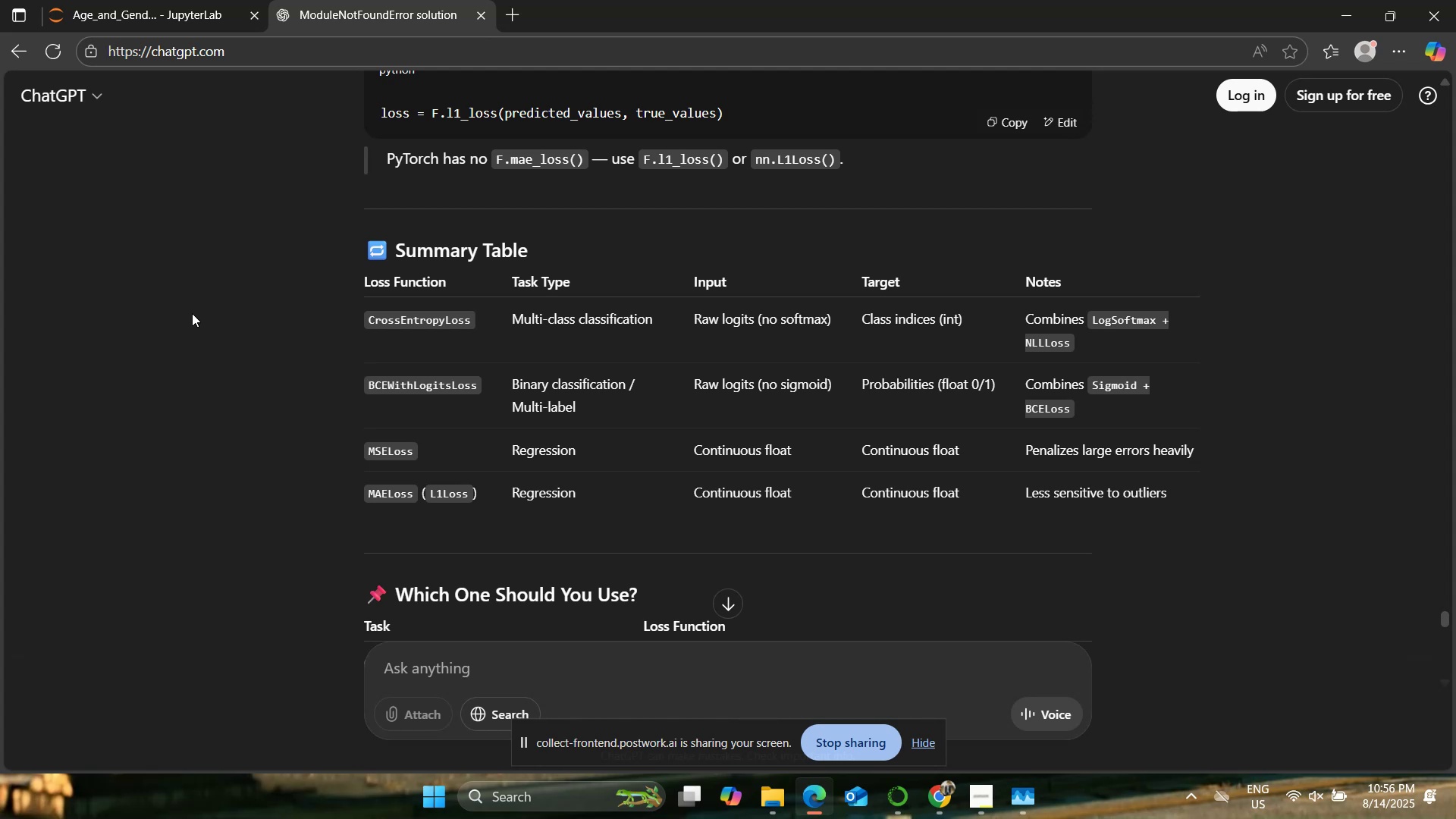 
wait(41.52)
 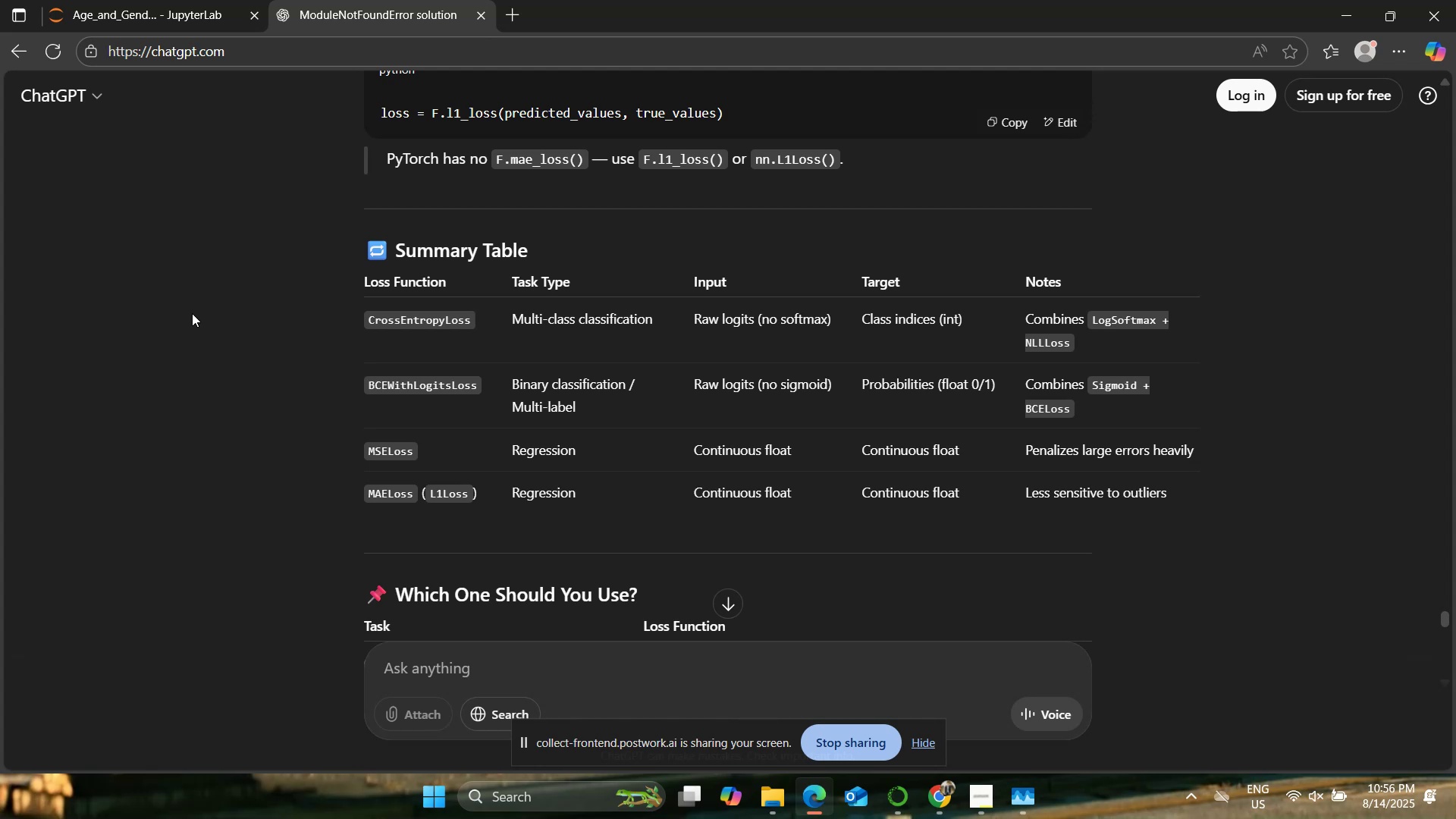 
left_click([880, 688])
 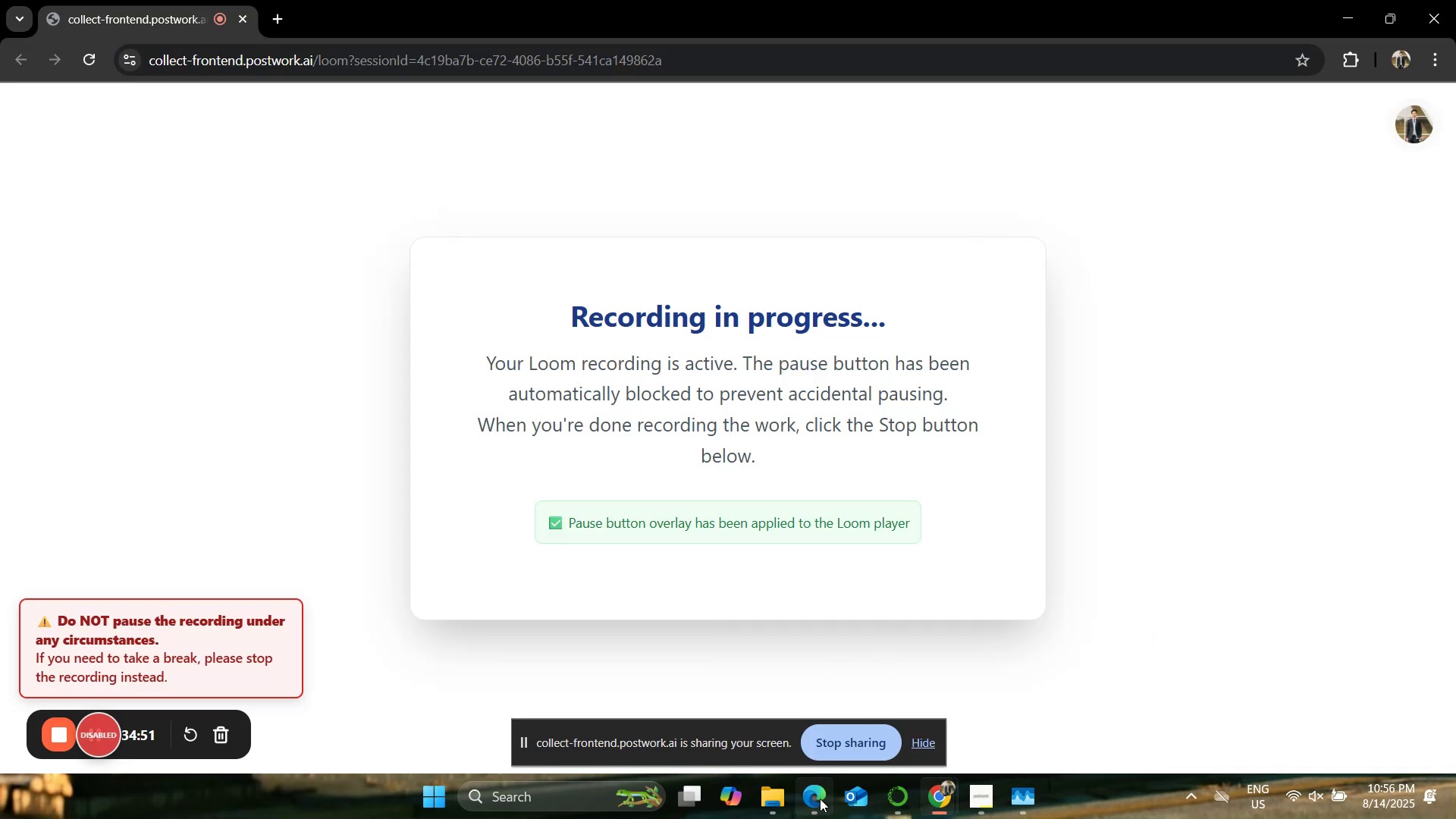 
left_click([812, 799])
 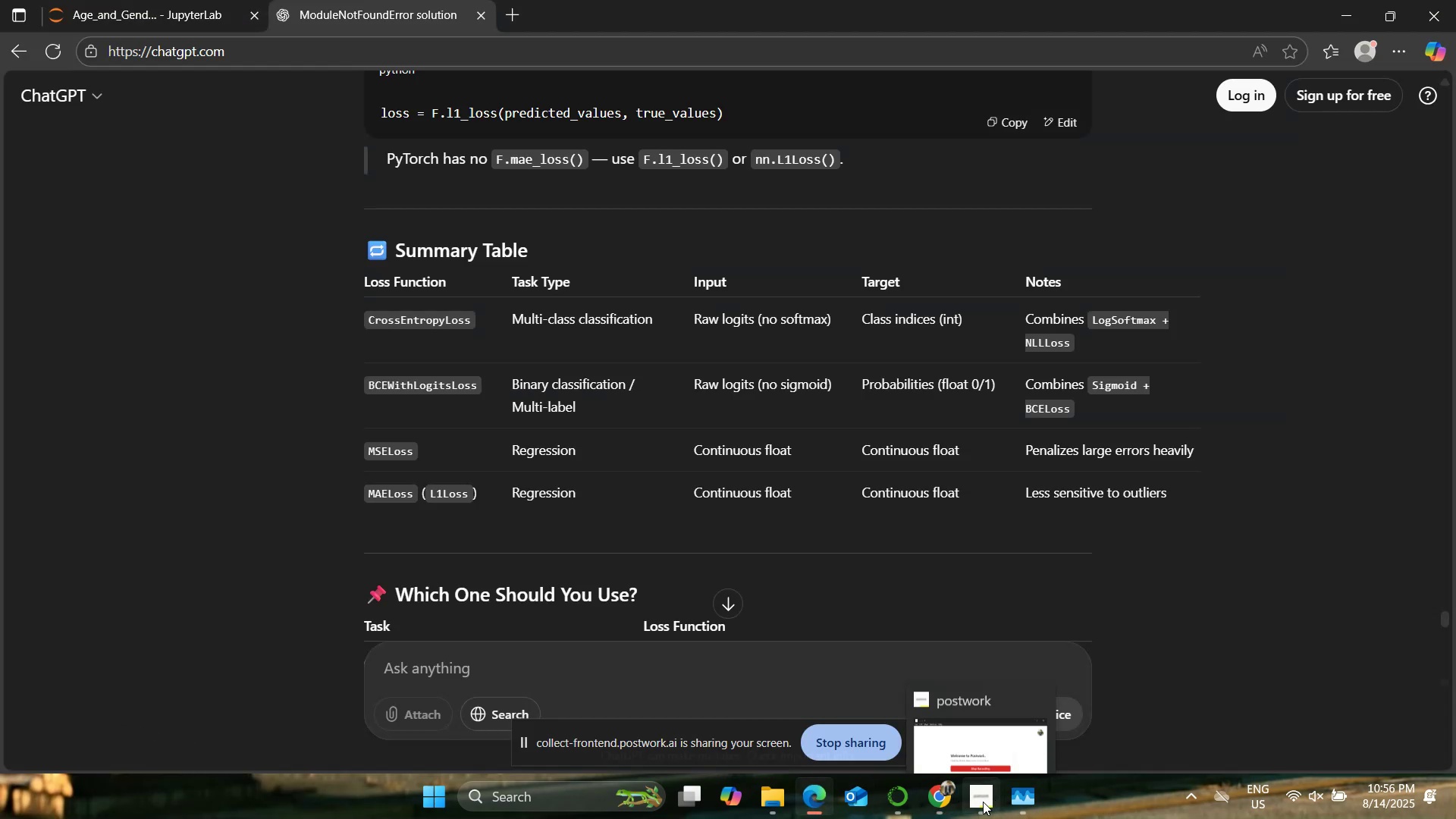 
left_click([983, 802])
 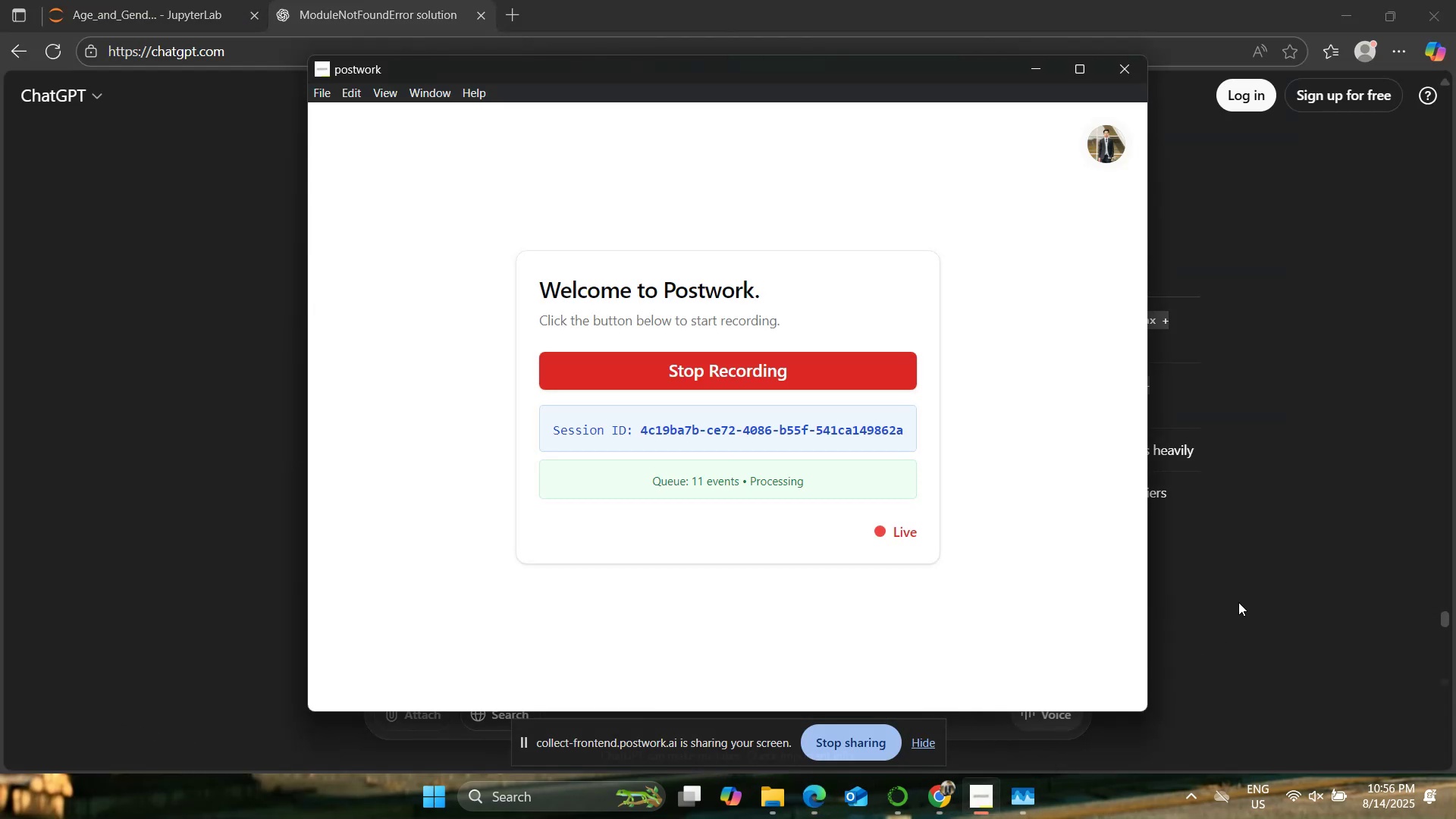 
left_click([1227, 582])
 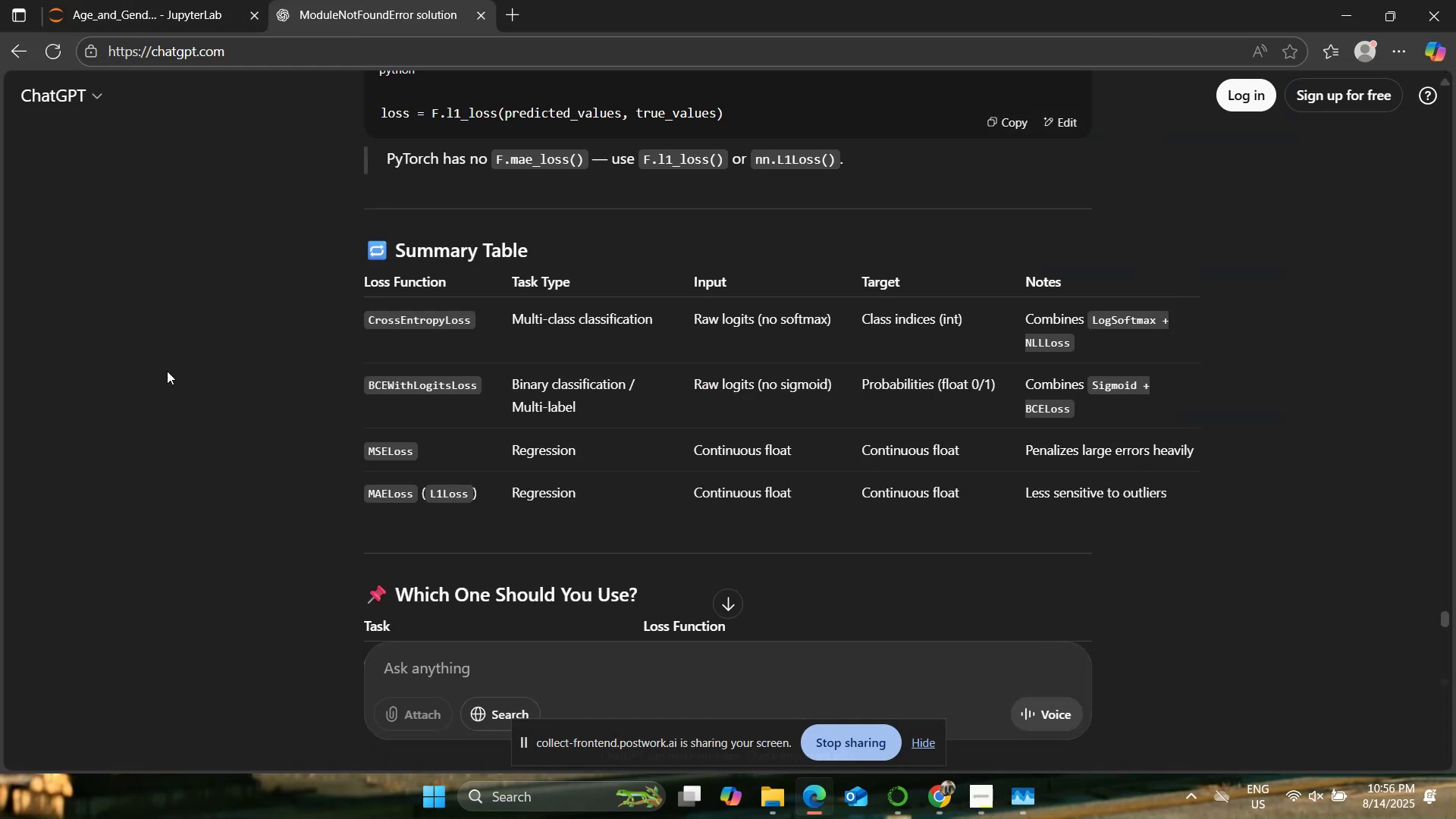 
scroll: coordinate [168, 373], scroll_direction: down, amount: 1.0
 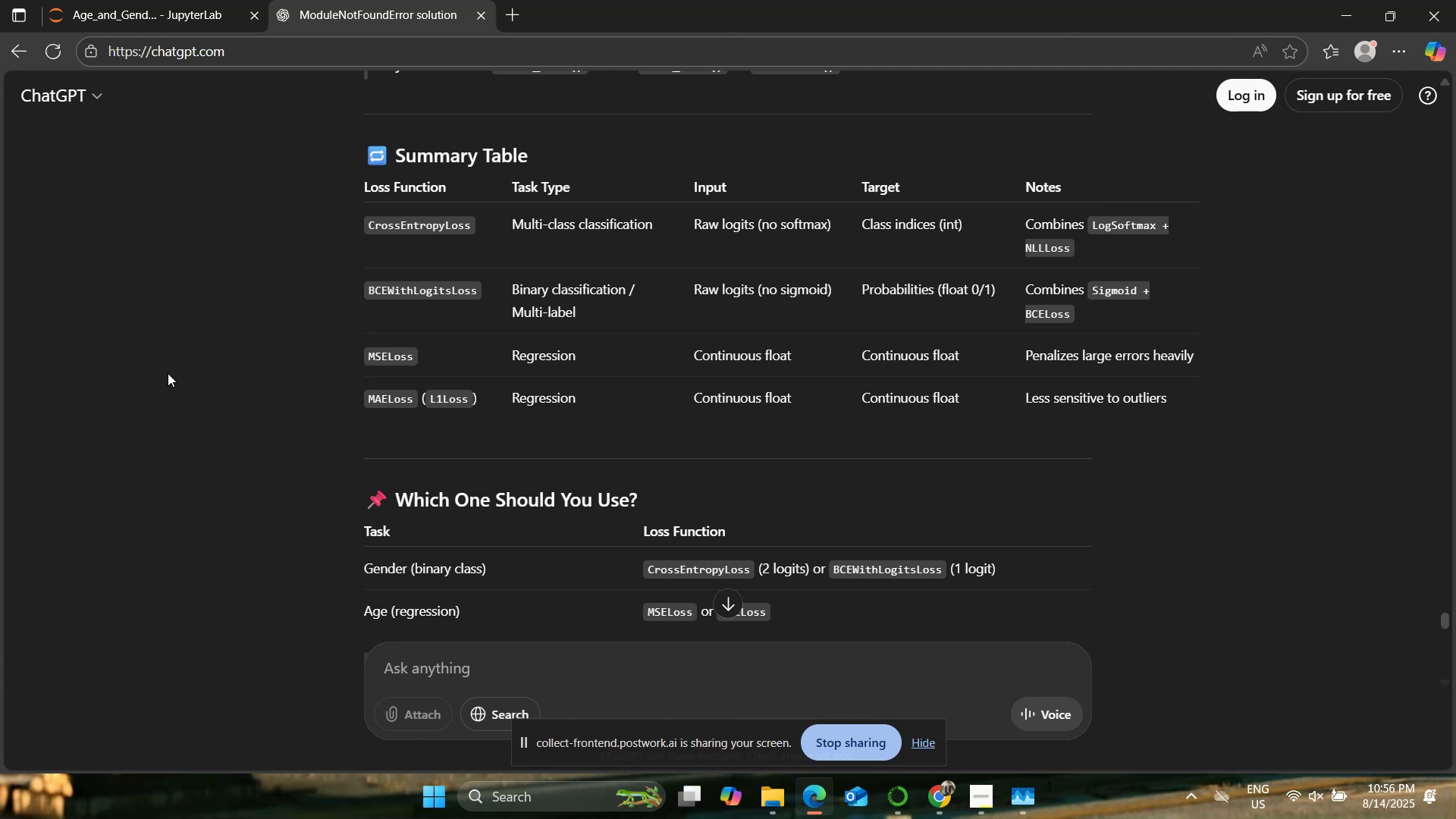 
wait(10.25)
 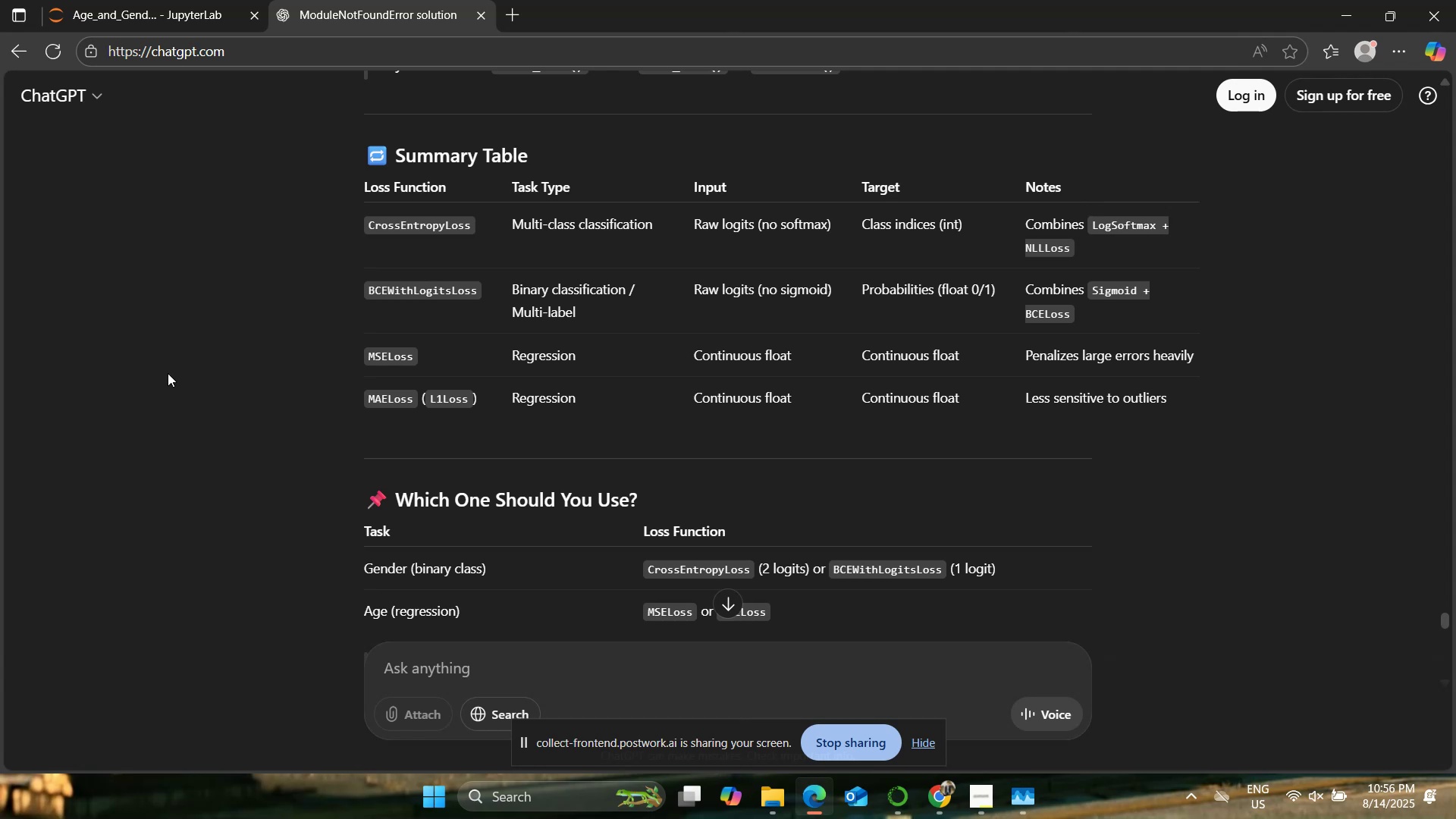 
scroll: coordinate [235, 396], scroll_direction: down, amount: 1.0
 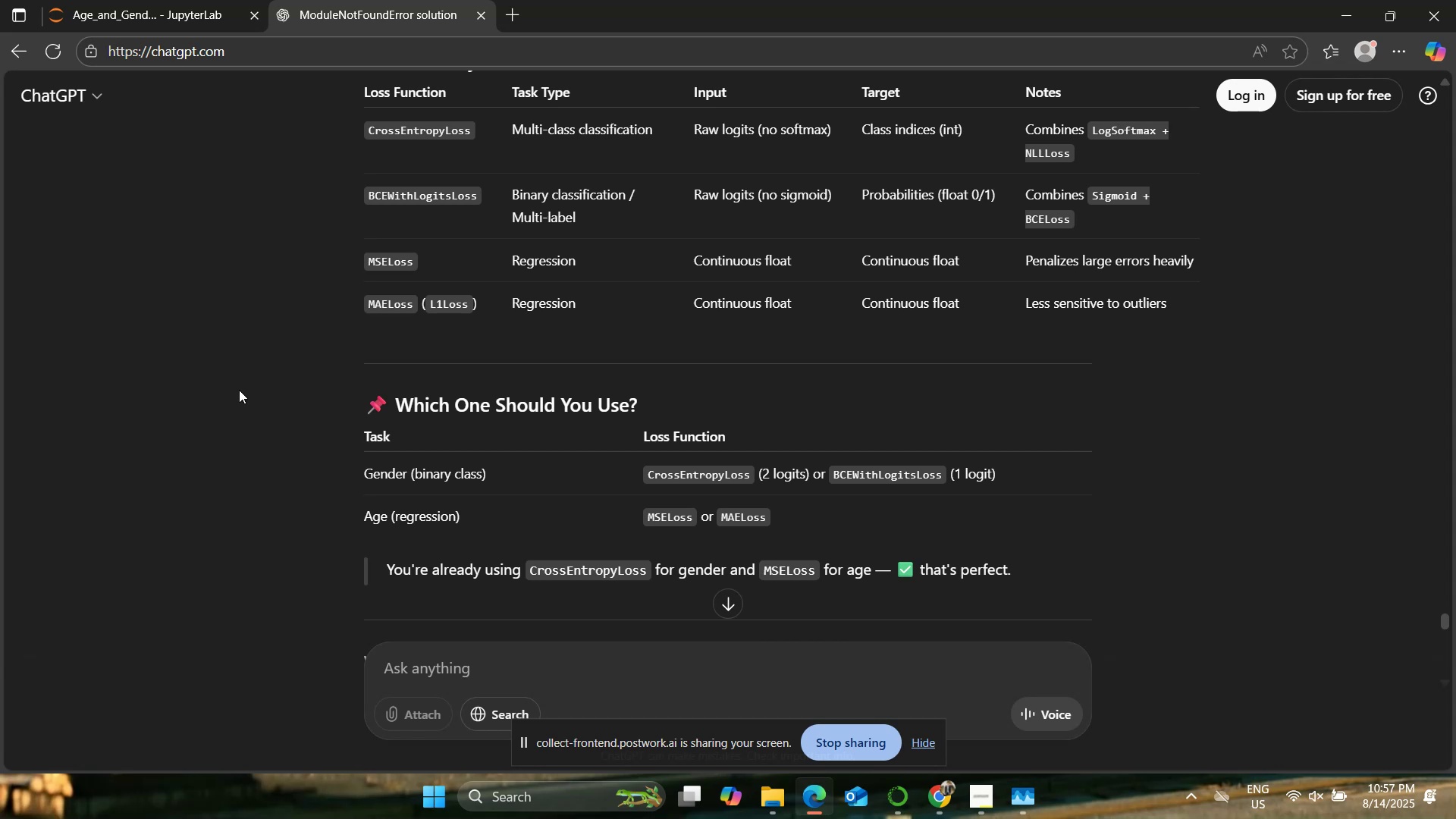 
wait(6.39)
 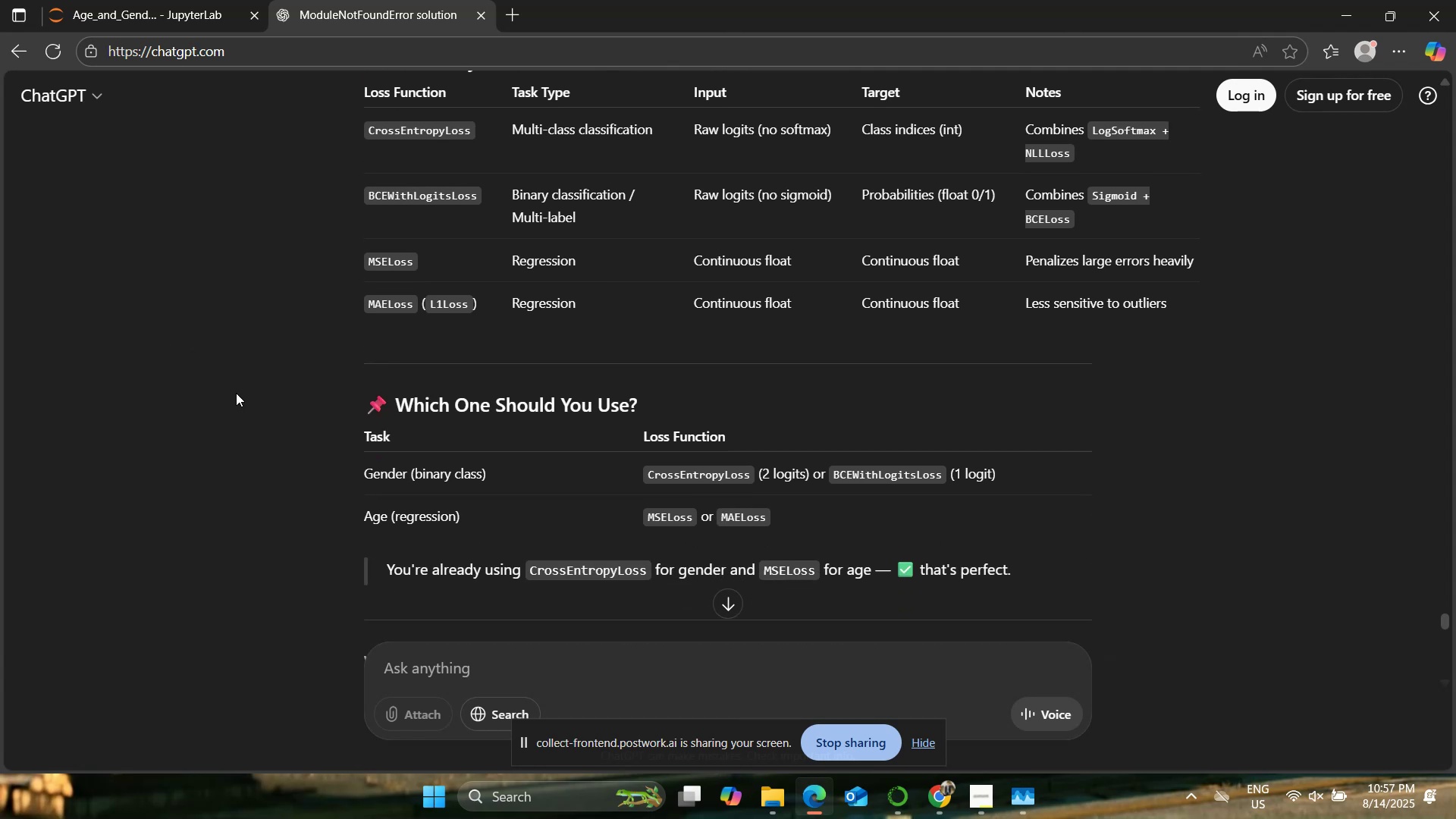 
scroll: coordinate [240, 388], scroll_direction: down, amount: 6.0
 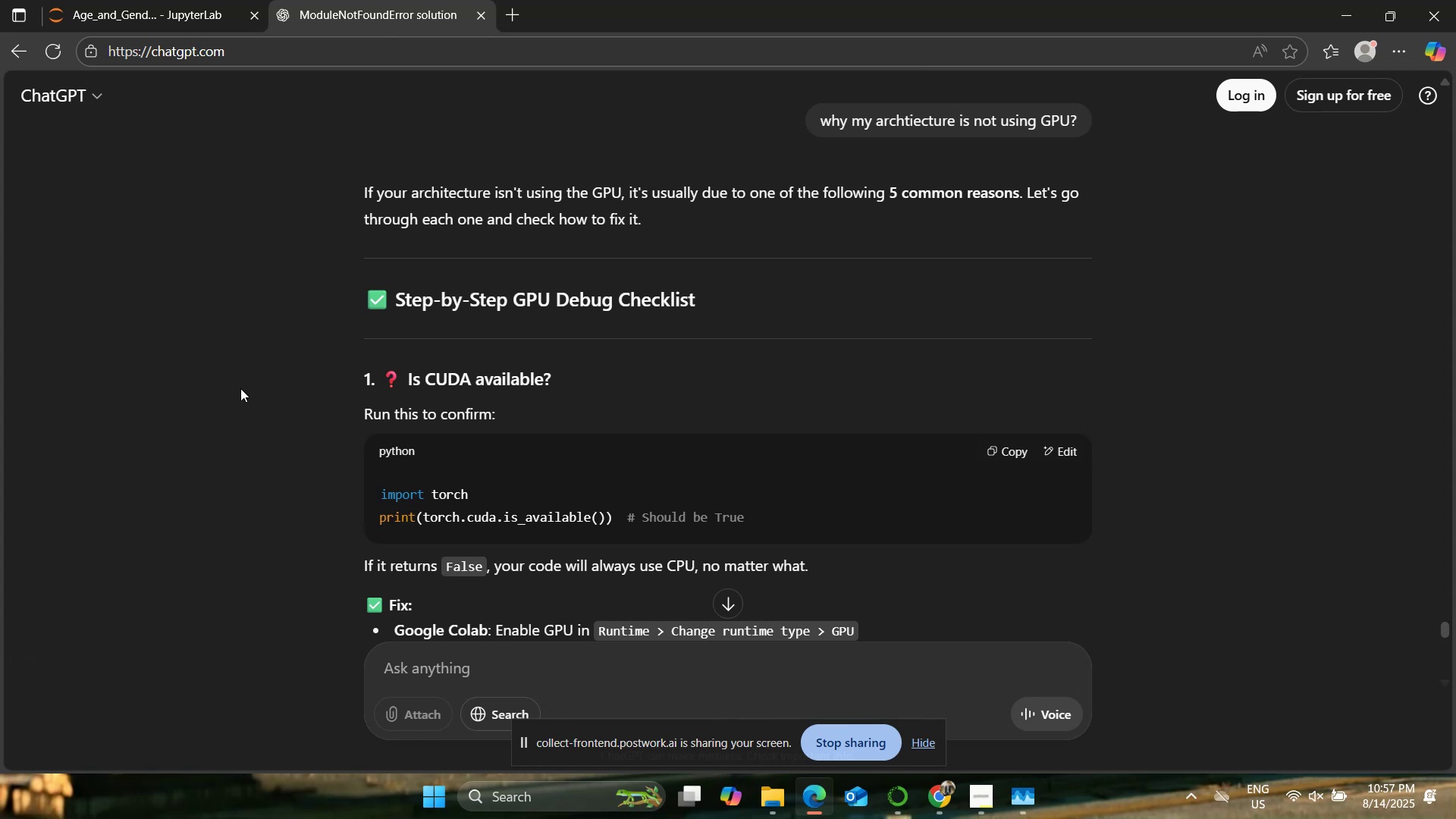 
wait(34.89)
 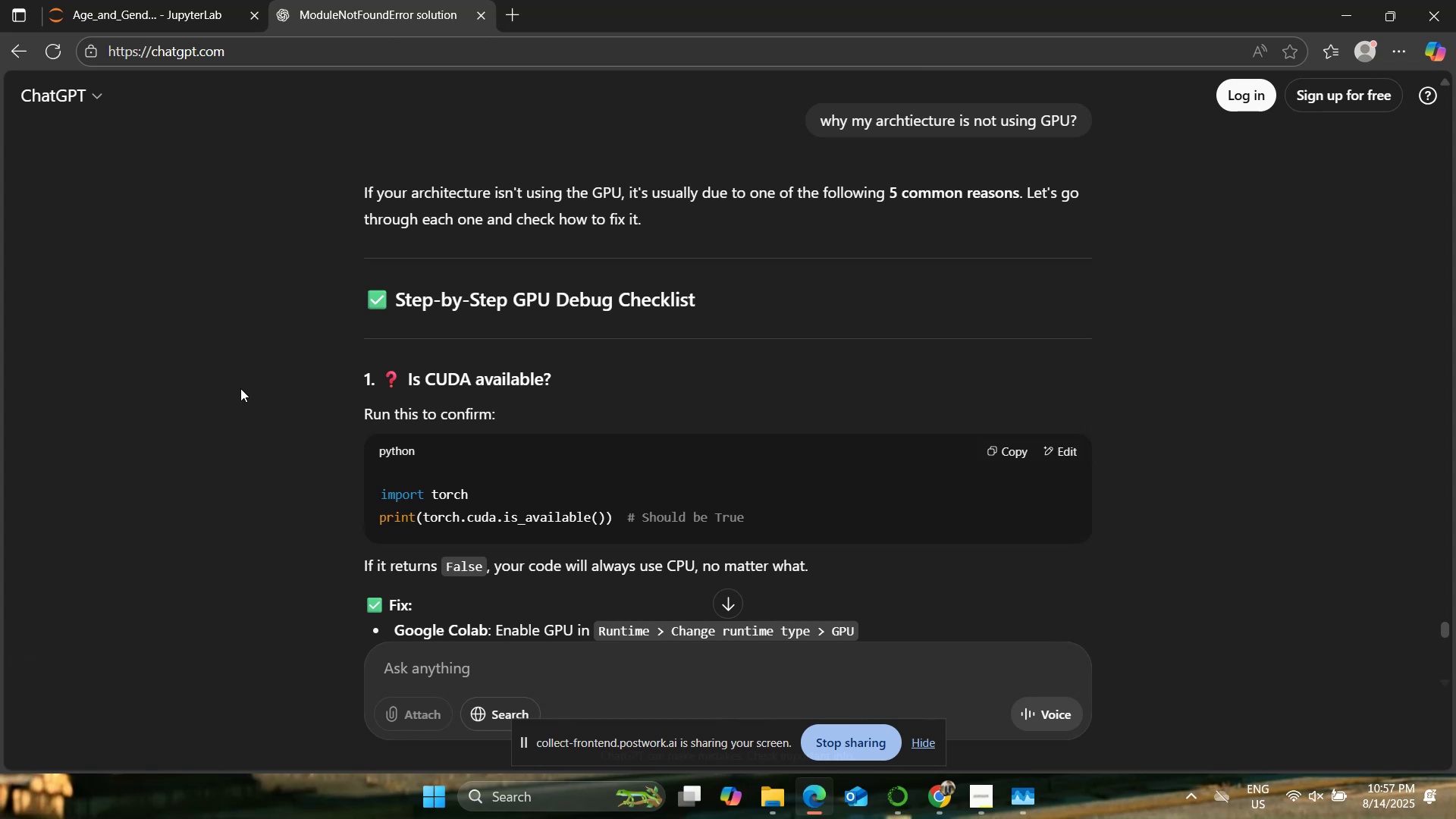 
scroll: coordinate [186, 388], scroll_direction: up, amount: 10.0
 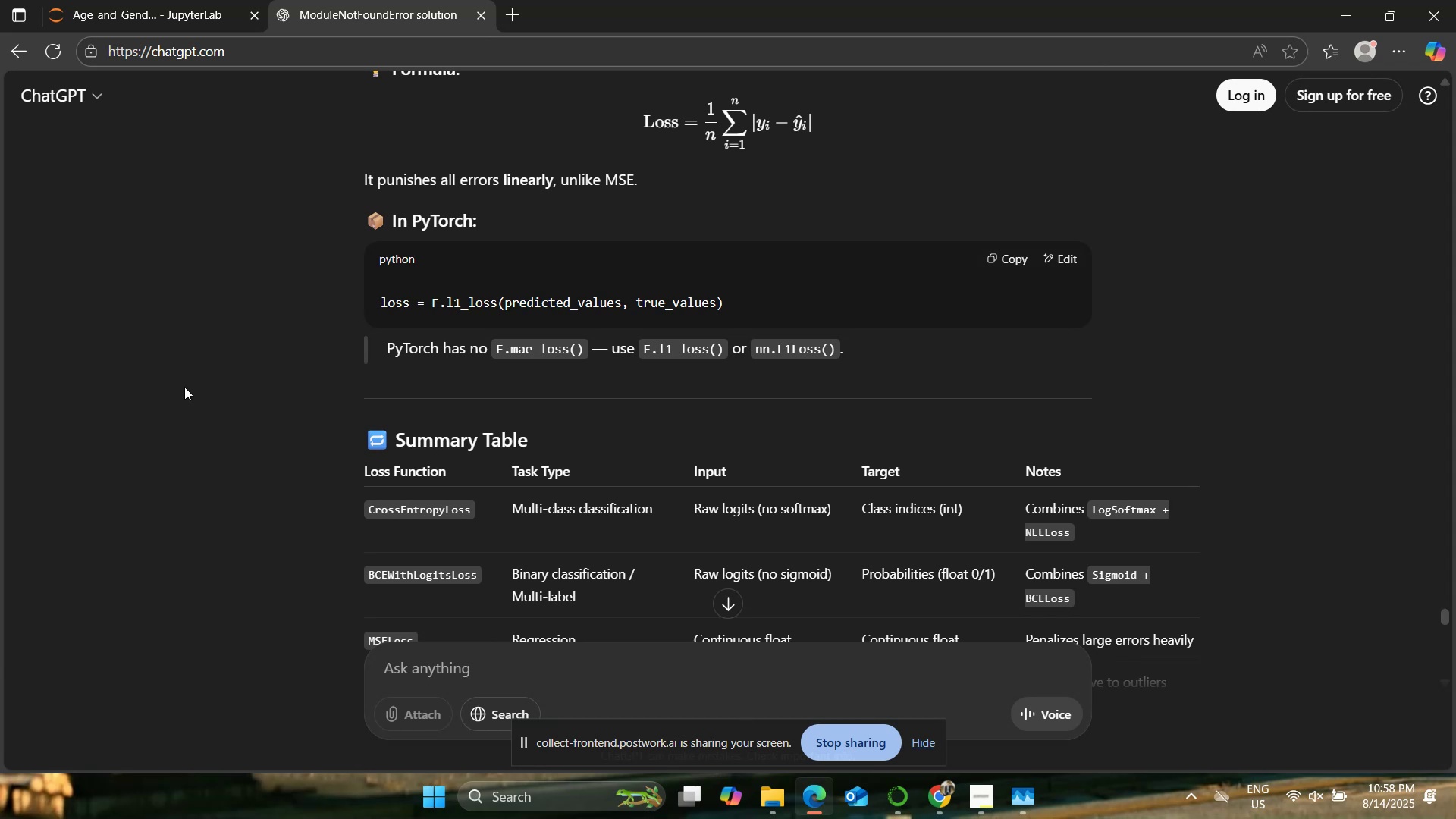 
wait(26.63)
 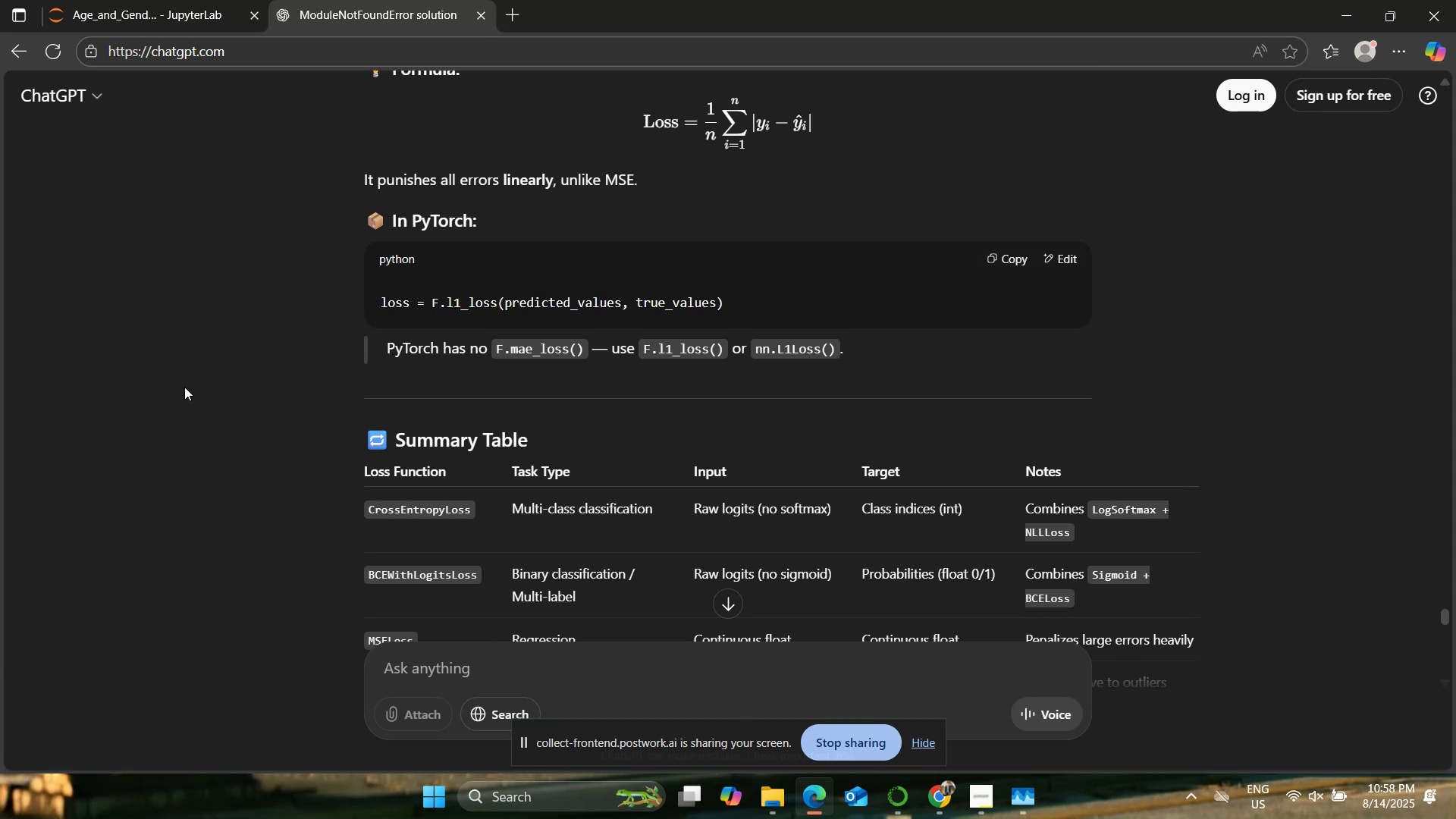 
scroll: coordinate [291, 542], scroll_direction: down, amount: 1.0
 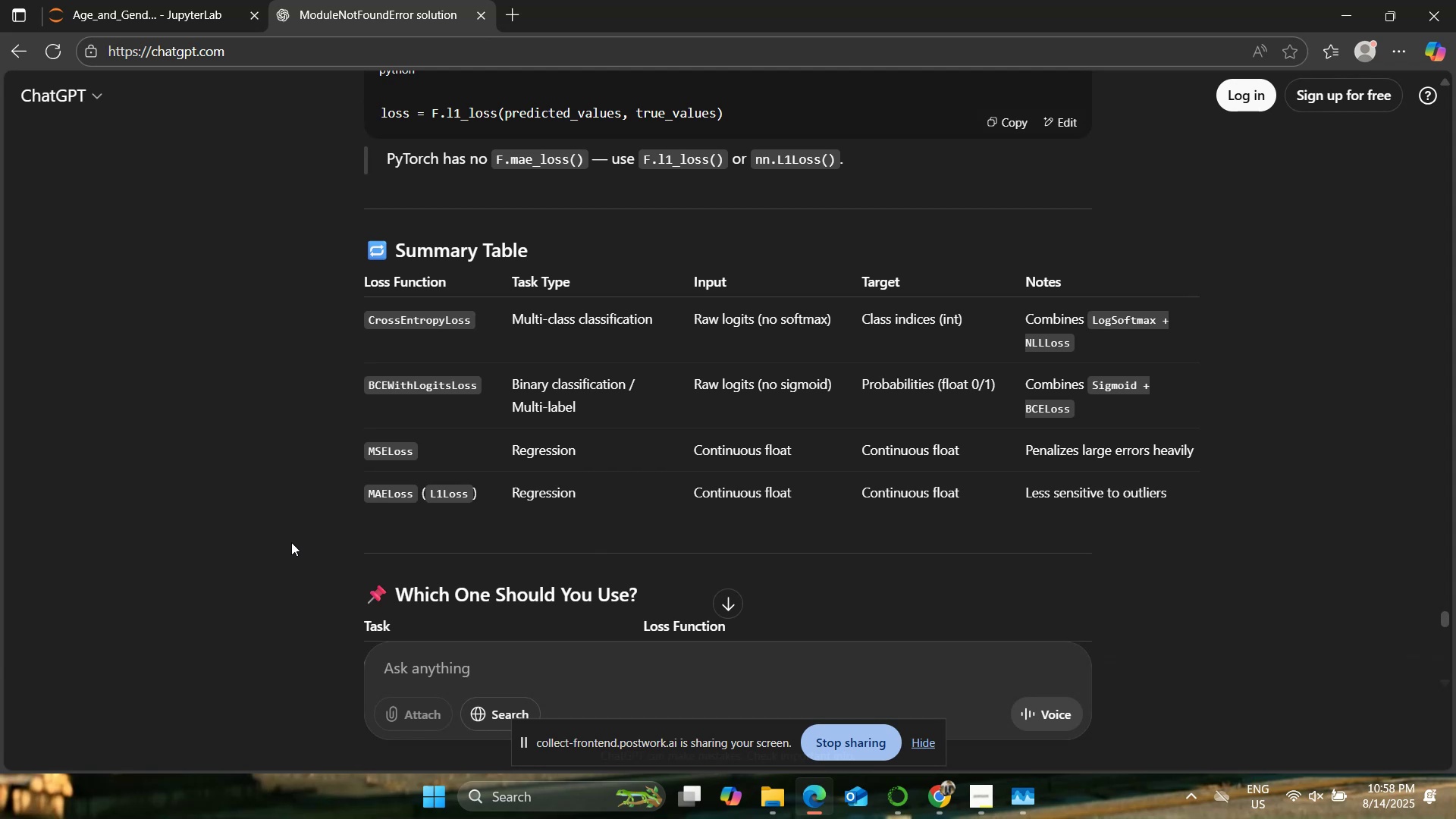 
wait(26.7)
 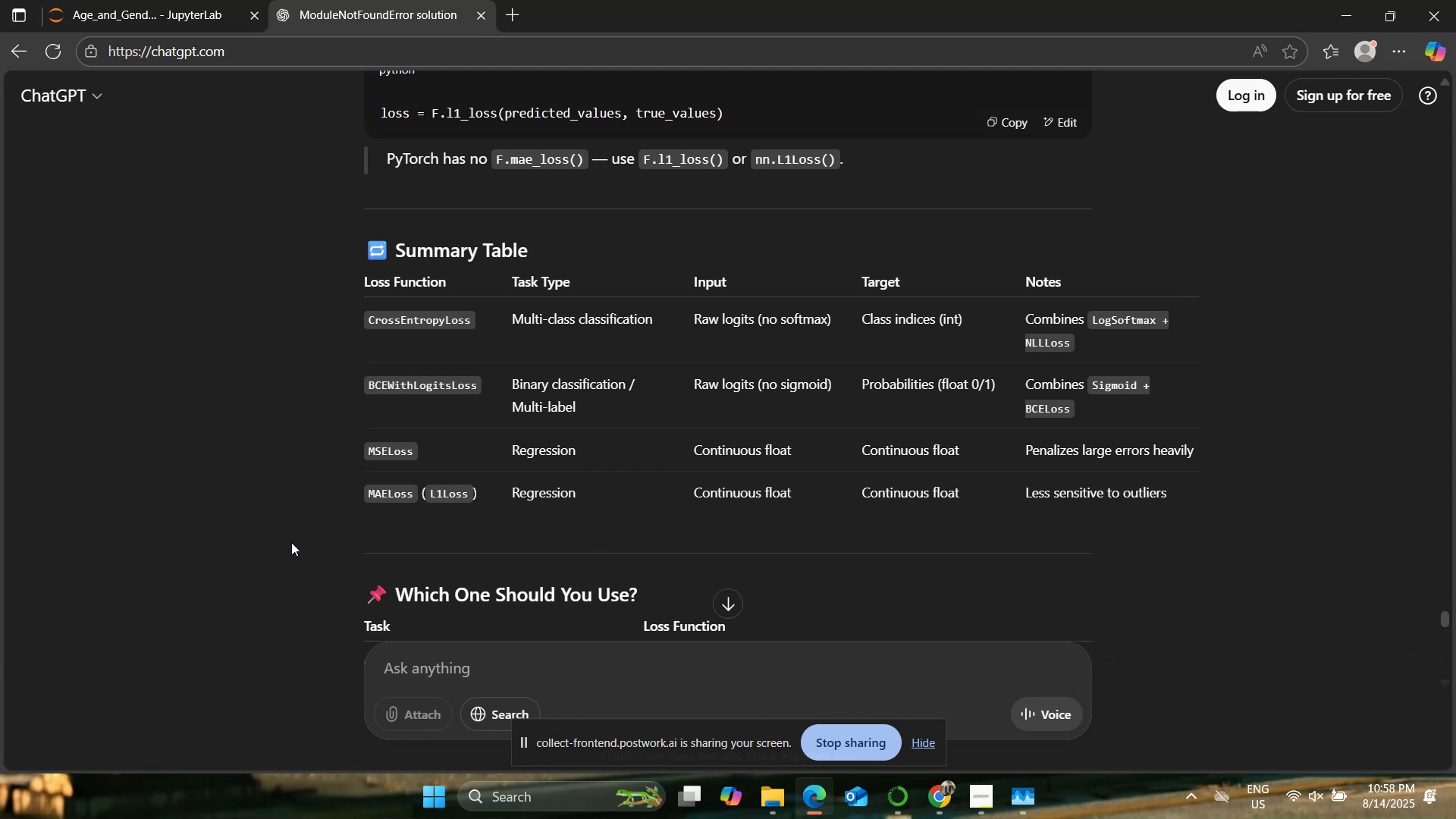 
scroll: coordinate [353, 481], scroll_direction: none, amount: 0.0
 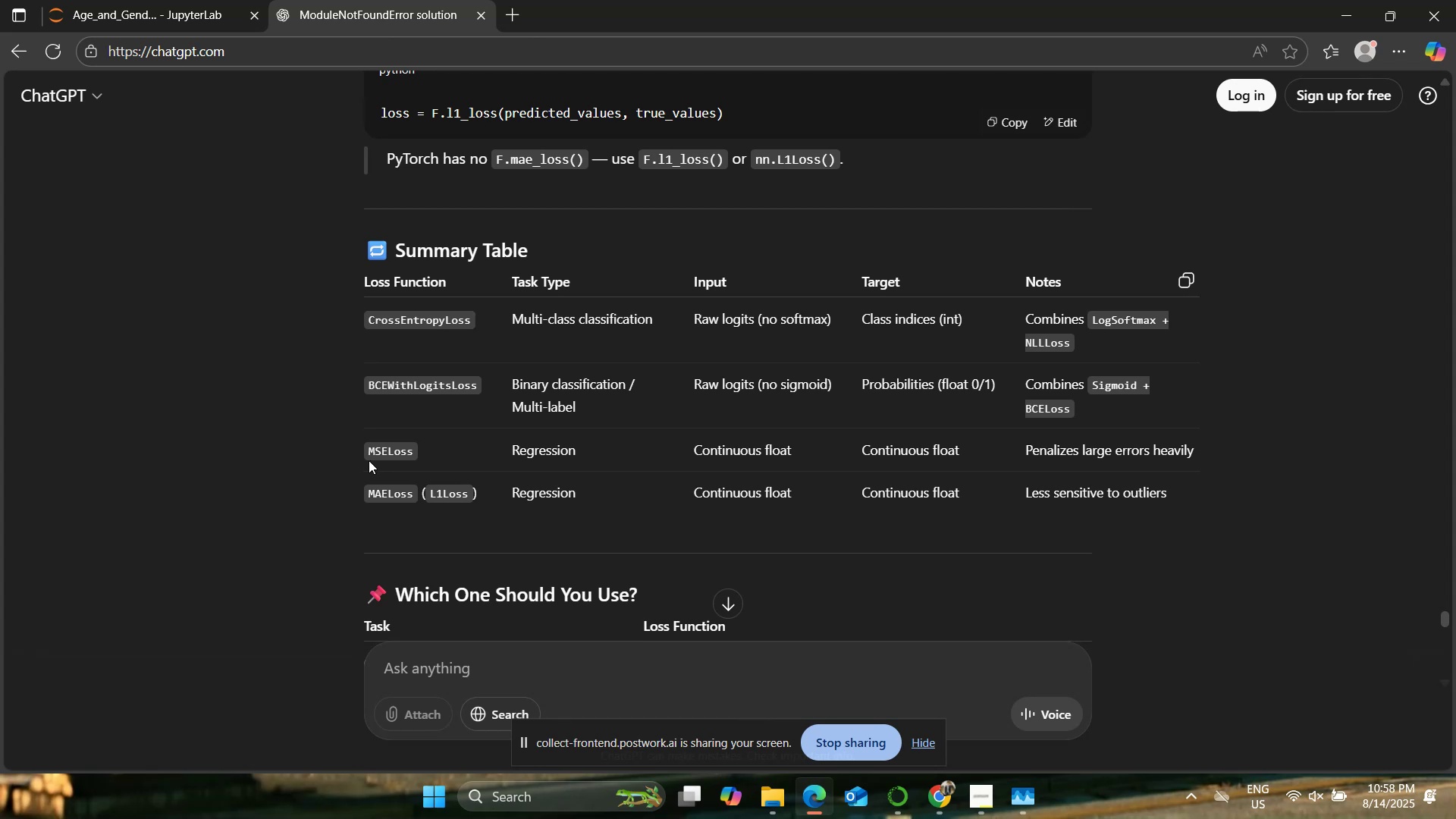 
wait(21.96)
 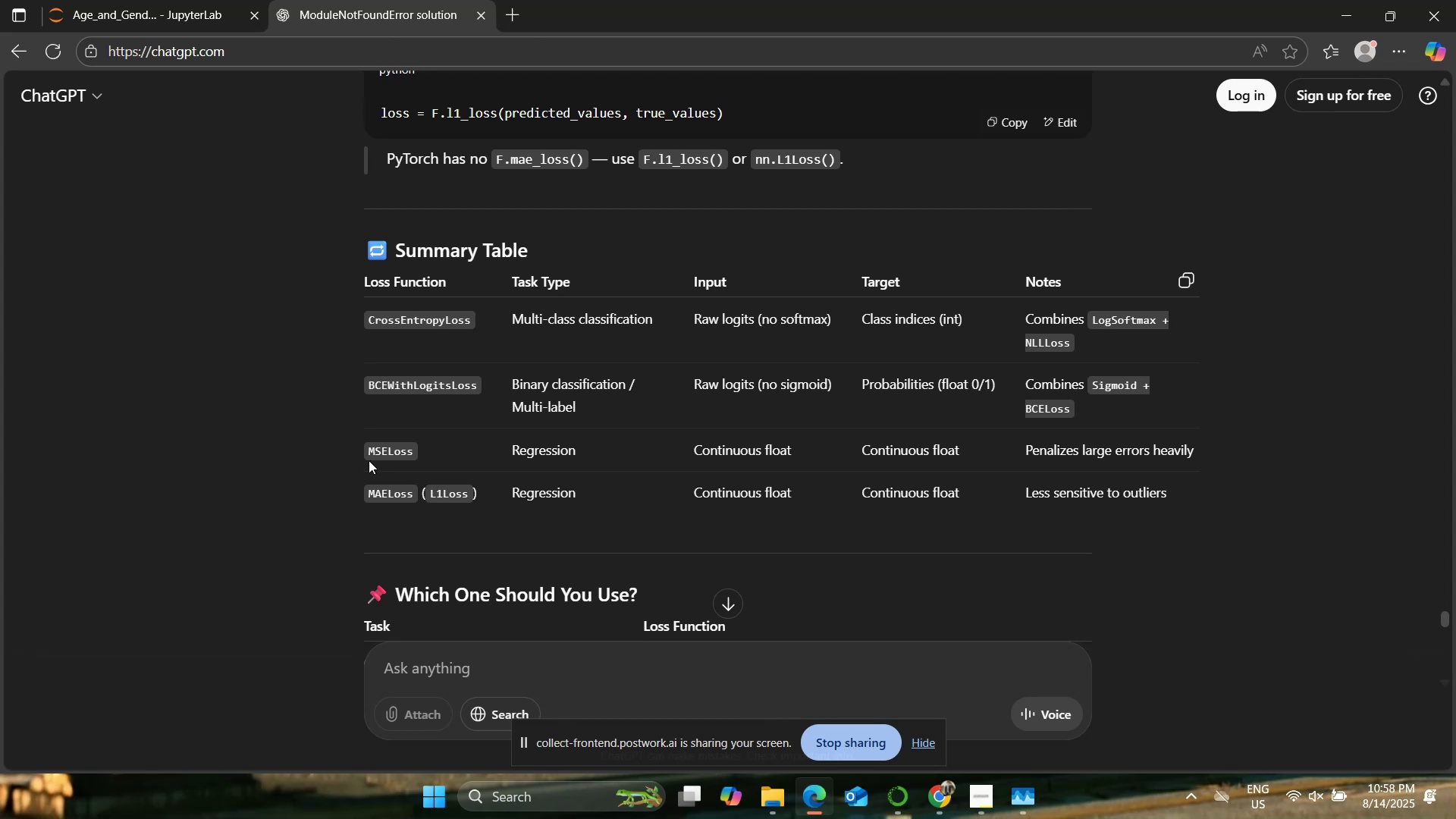 
scroll: coordinate [366, 372], scroll_direction: down, amount: 17.0
 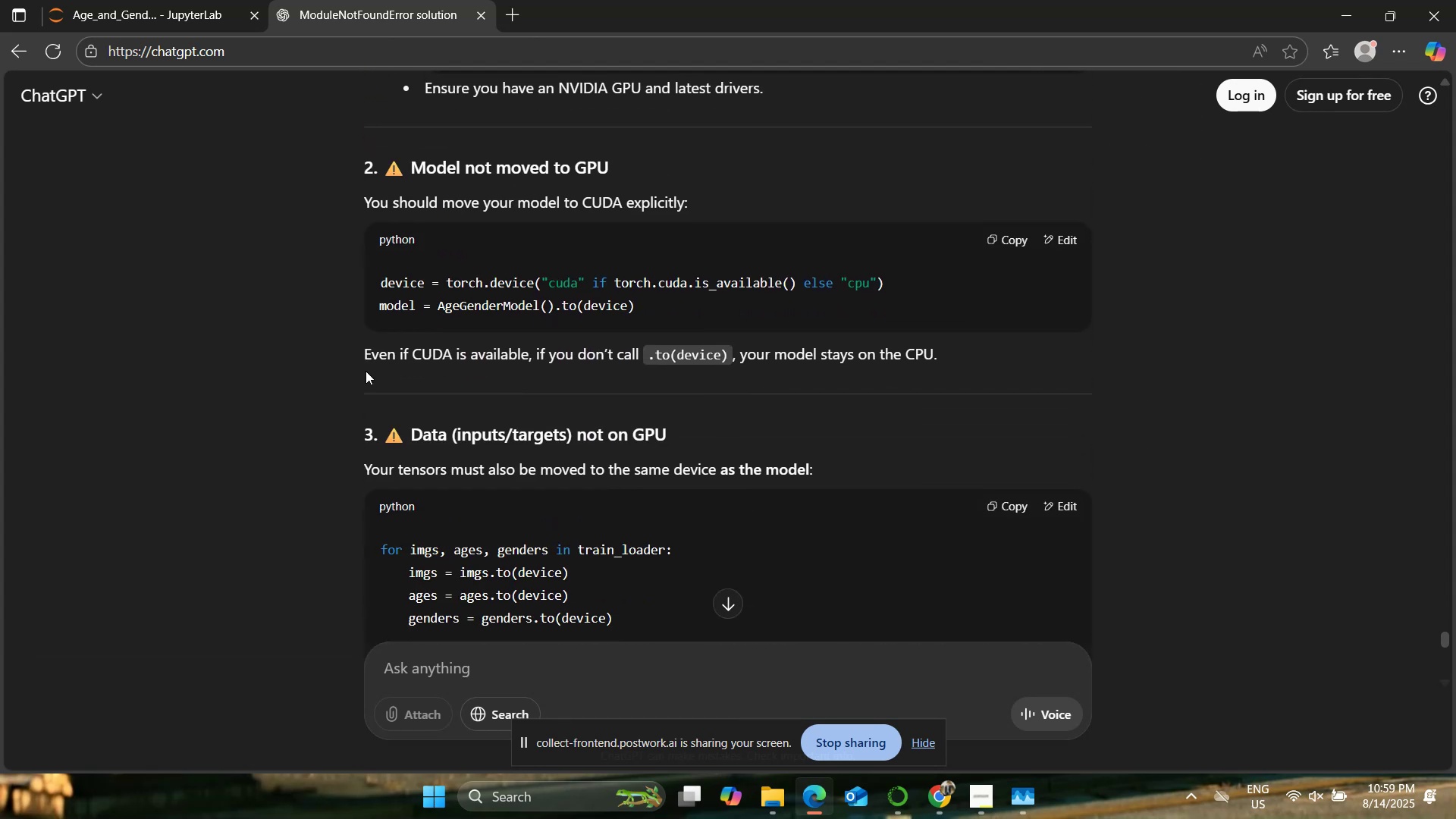 
scroll: coordinate [369, 368], scroll_direction: none, amount: 0.0
 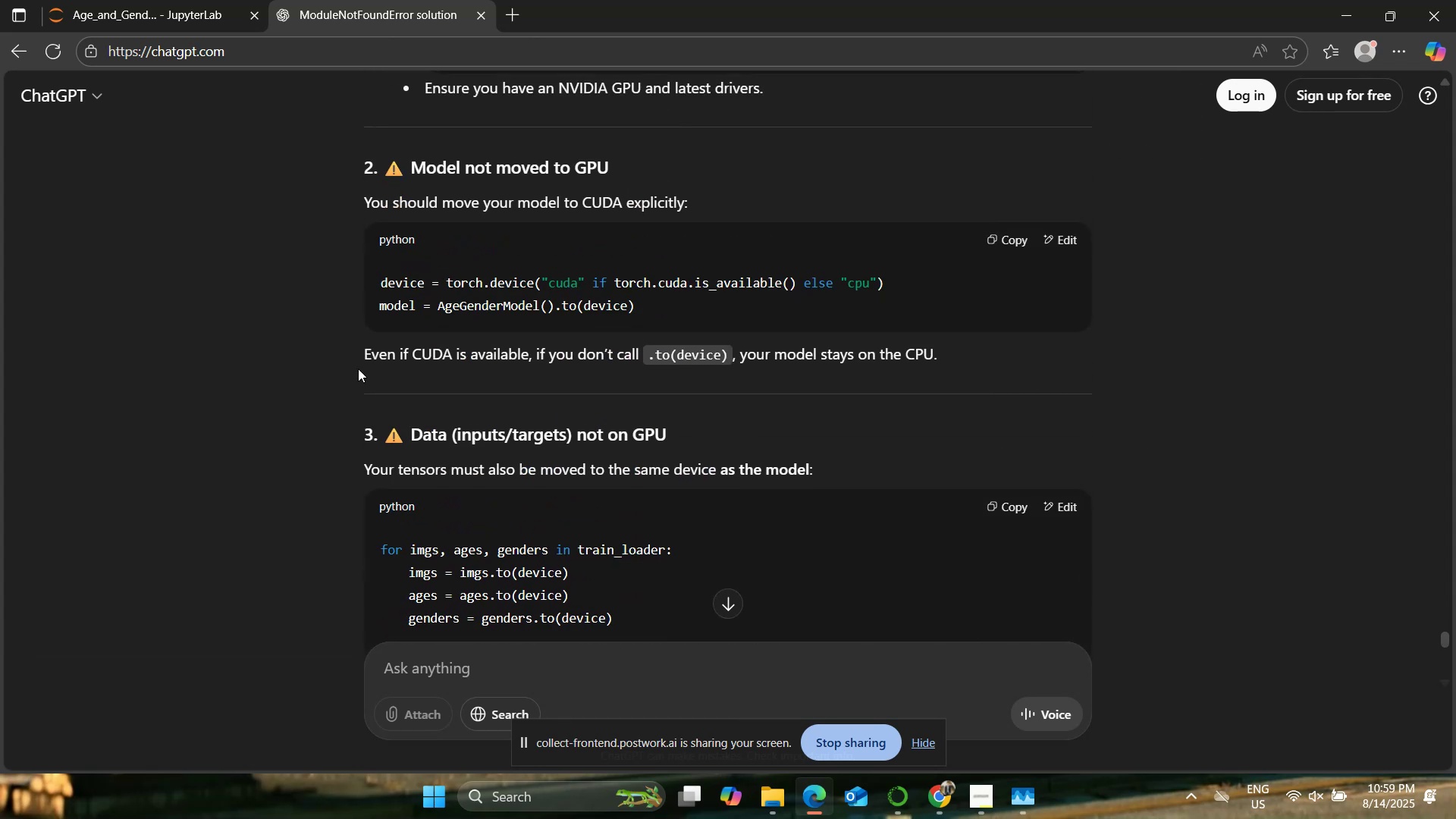 
scroll: coordinate [341, 368], scroll_direction: up, amount: 14.0
 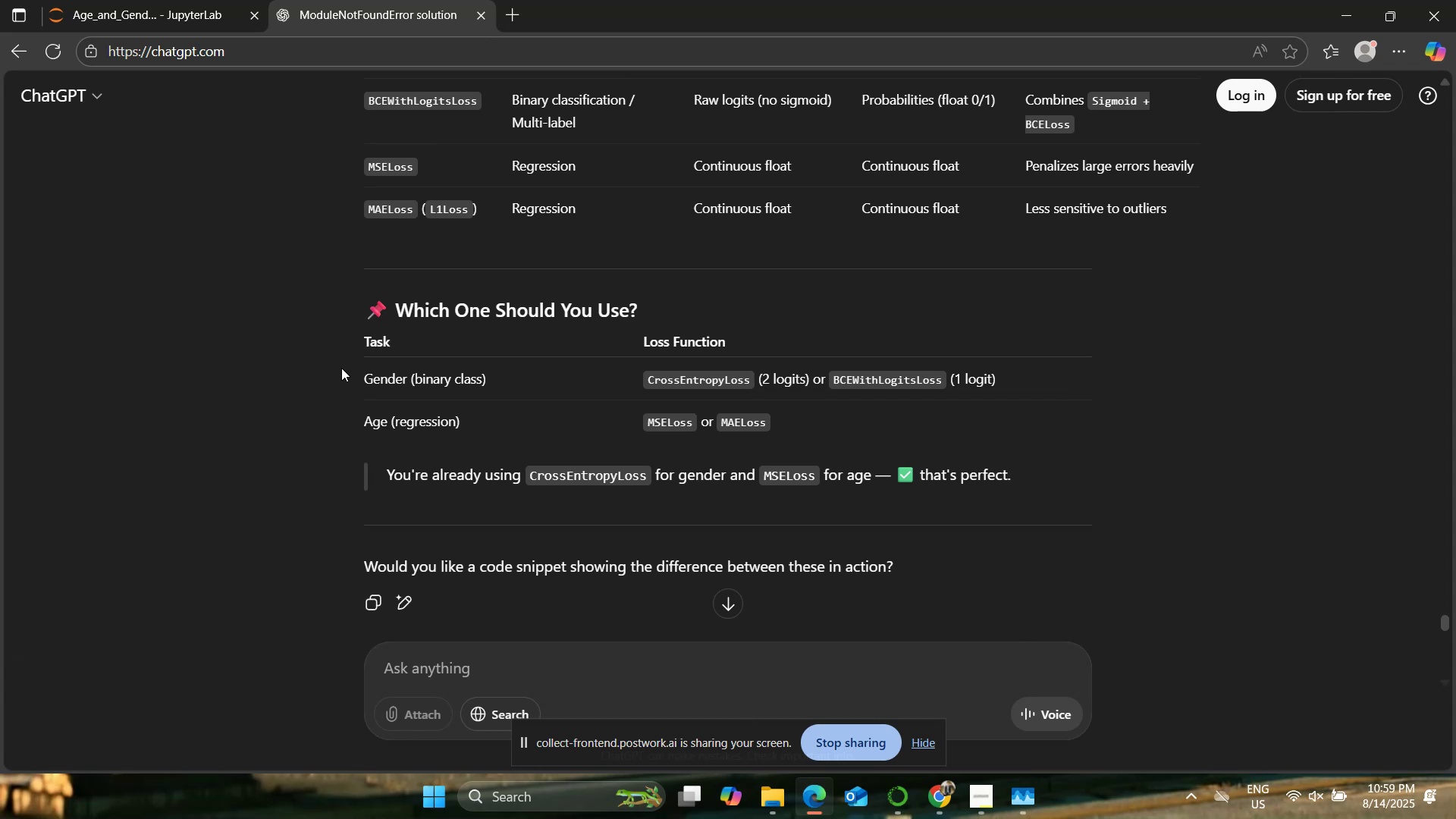 
wait(31.43)
 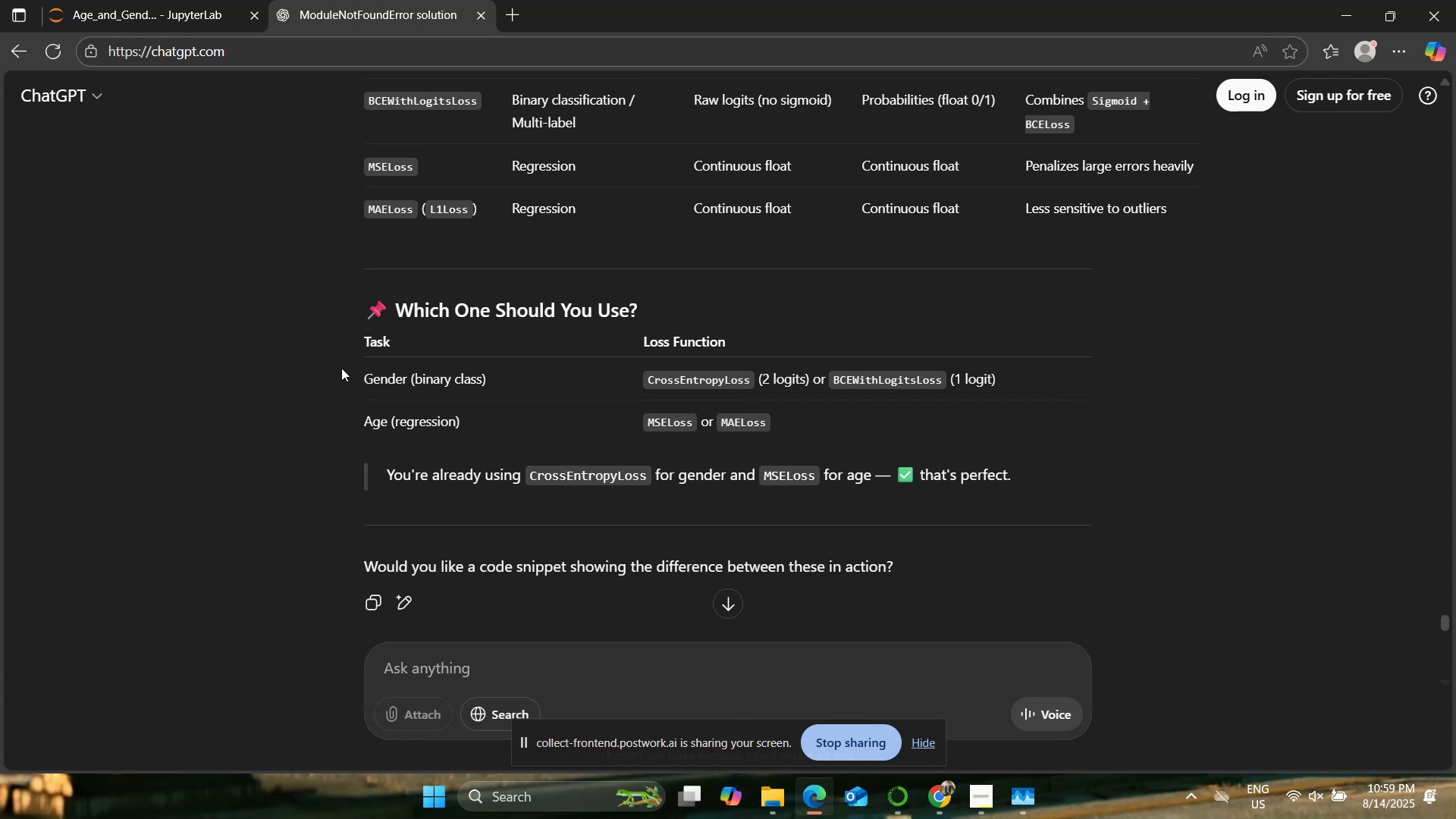 
scroll: coordinate [353, 363], scroll_direction: down, amount: 6.0
 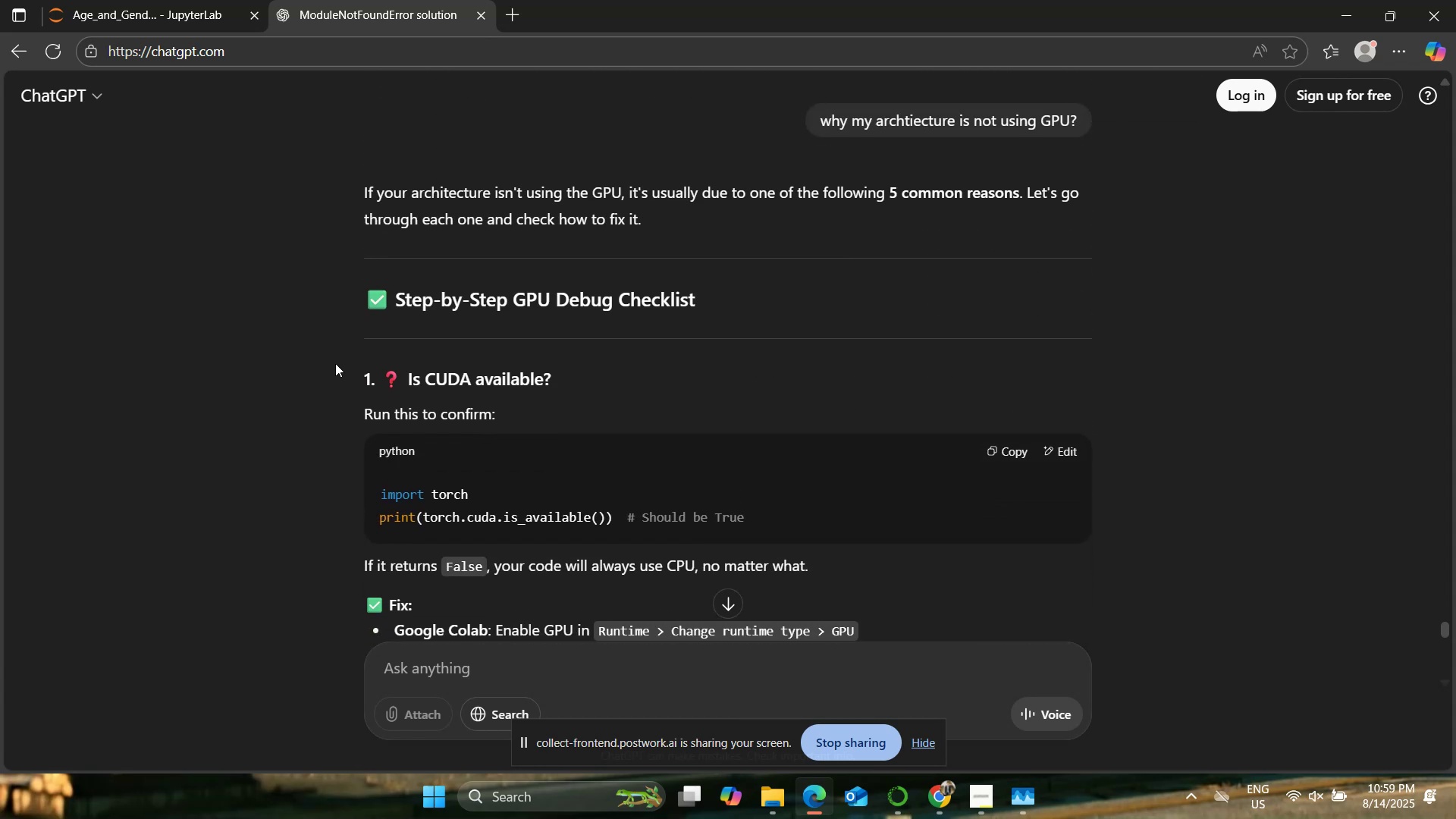 
scroll: coordinate [312, 340], scroll_direction: up, amount: 7.0
 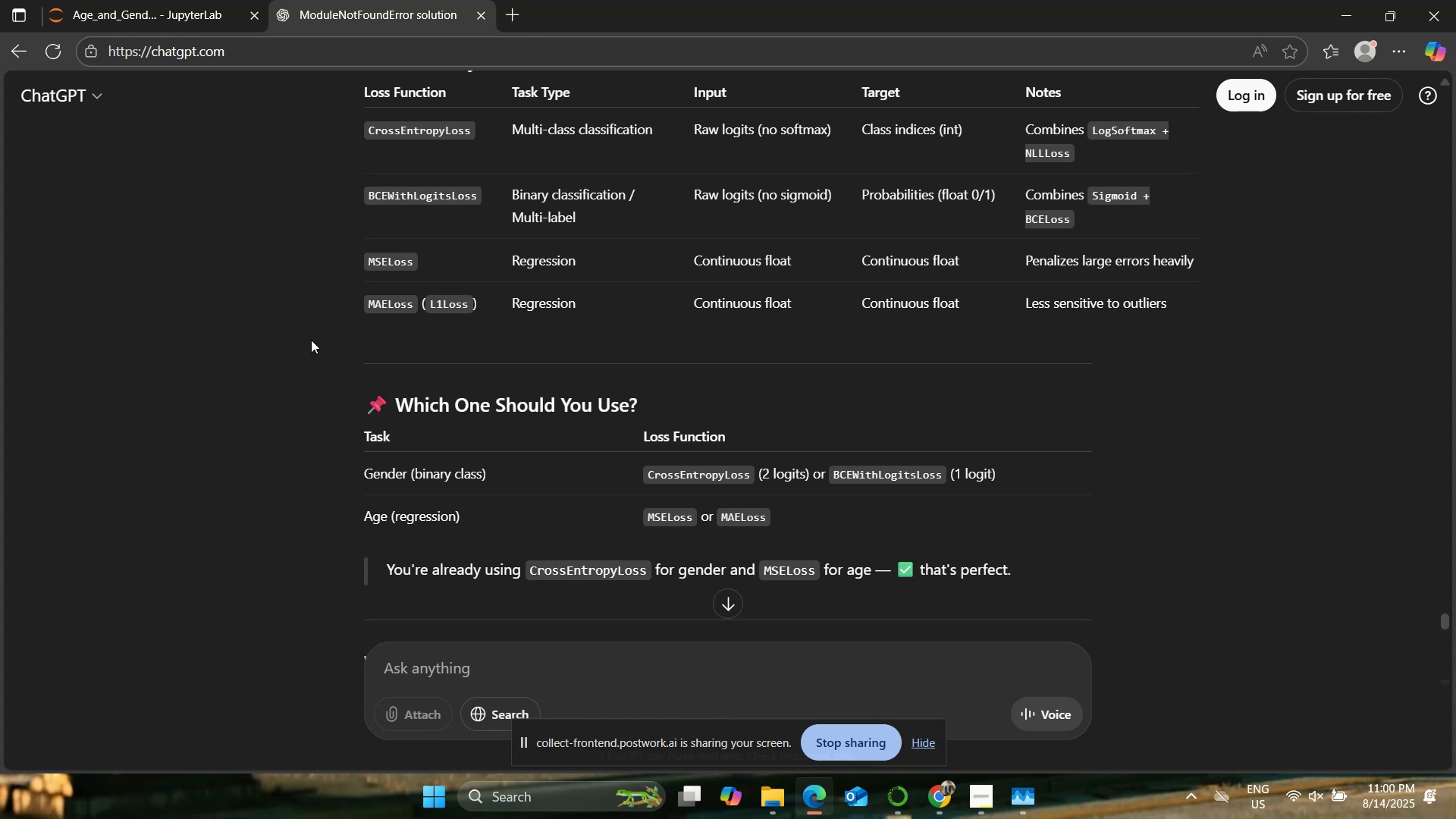 
wait(33.46)
 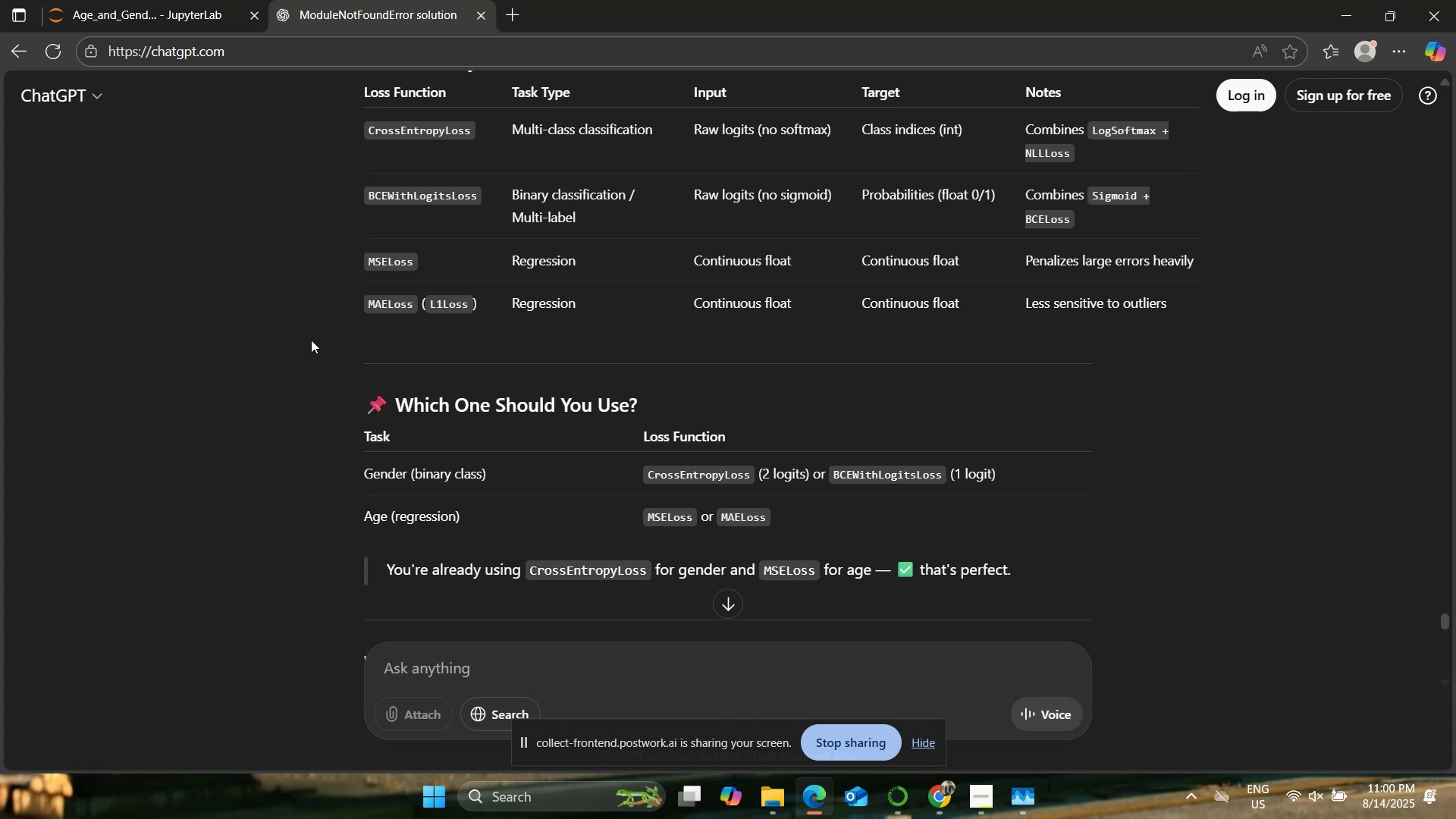 
scroll: coordinate [208, 194], scroll_direction: down, amount: 9.0
 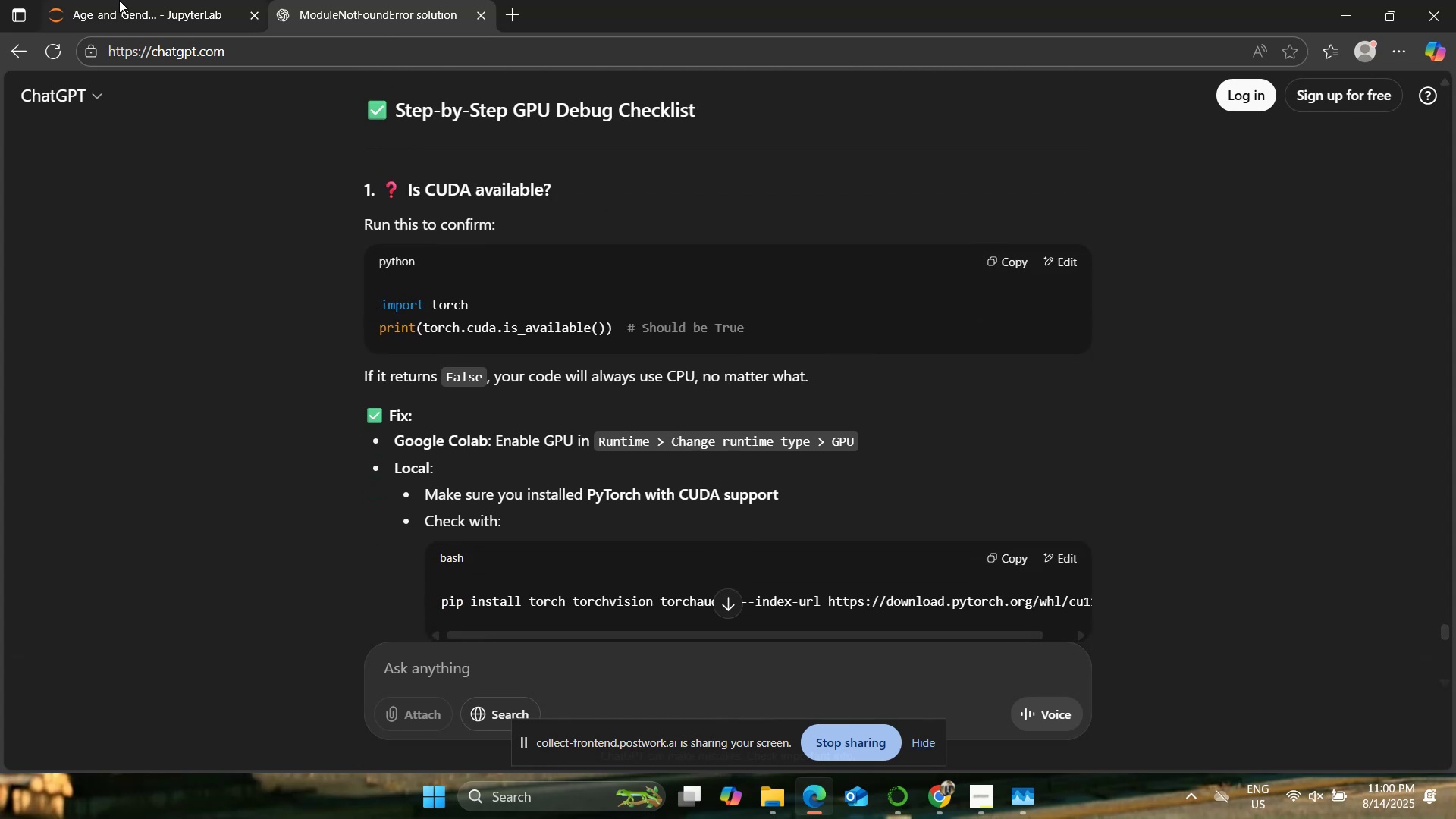 
left_click([120, 0])
 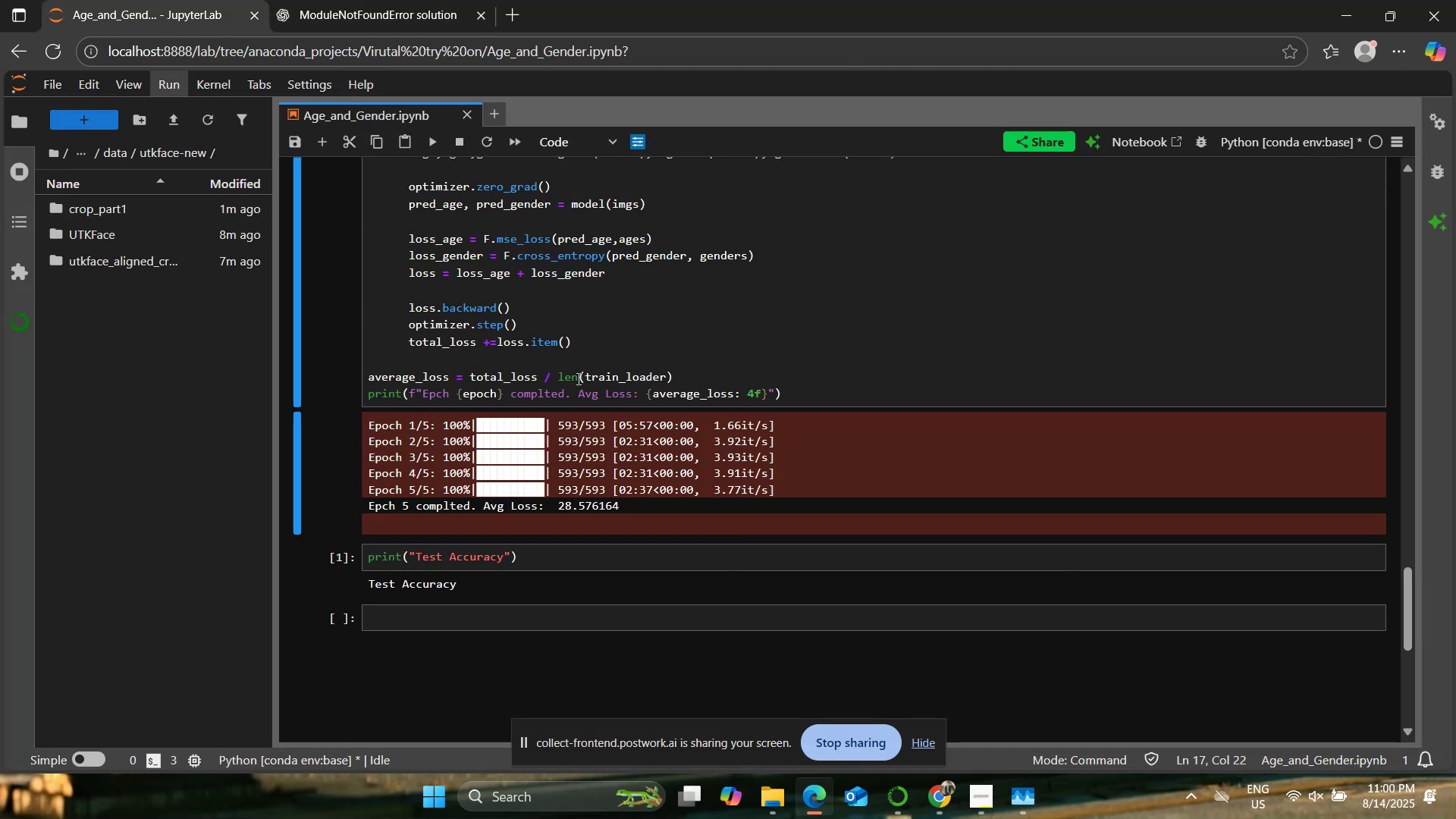 
left_click([350, 0])
 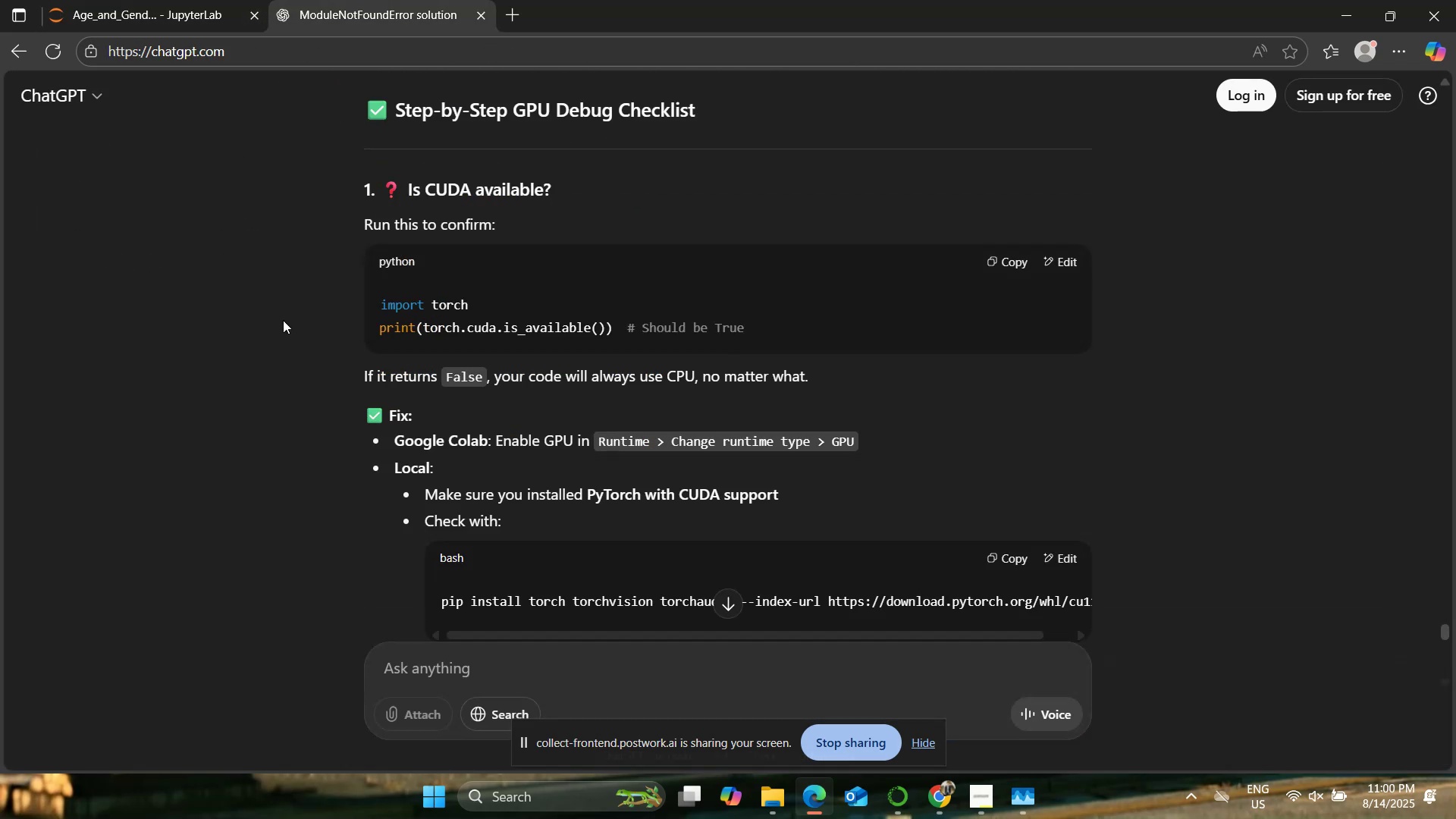 
scroll: coordinate [283, 320], scroll_direction: down, amount: 1.0
 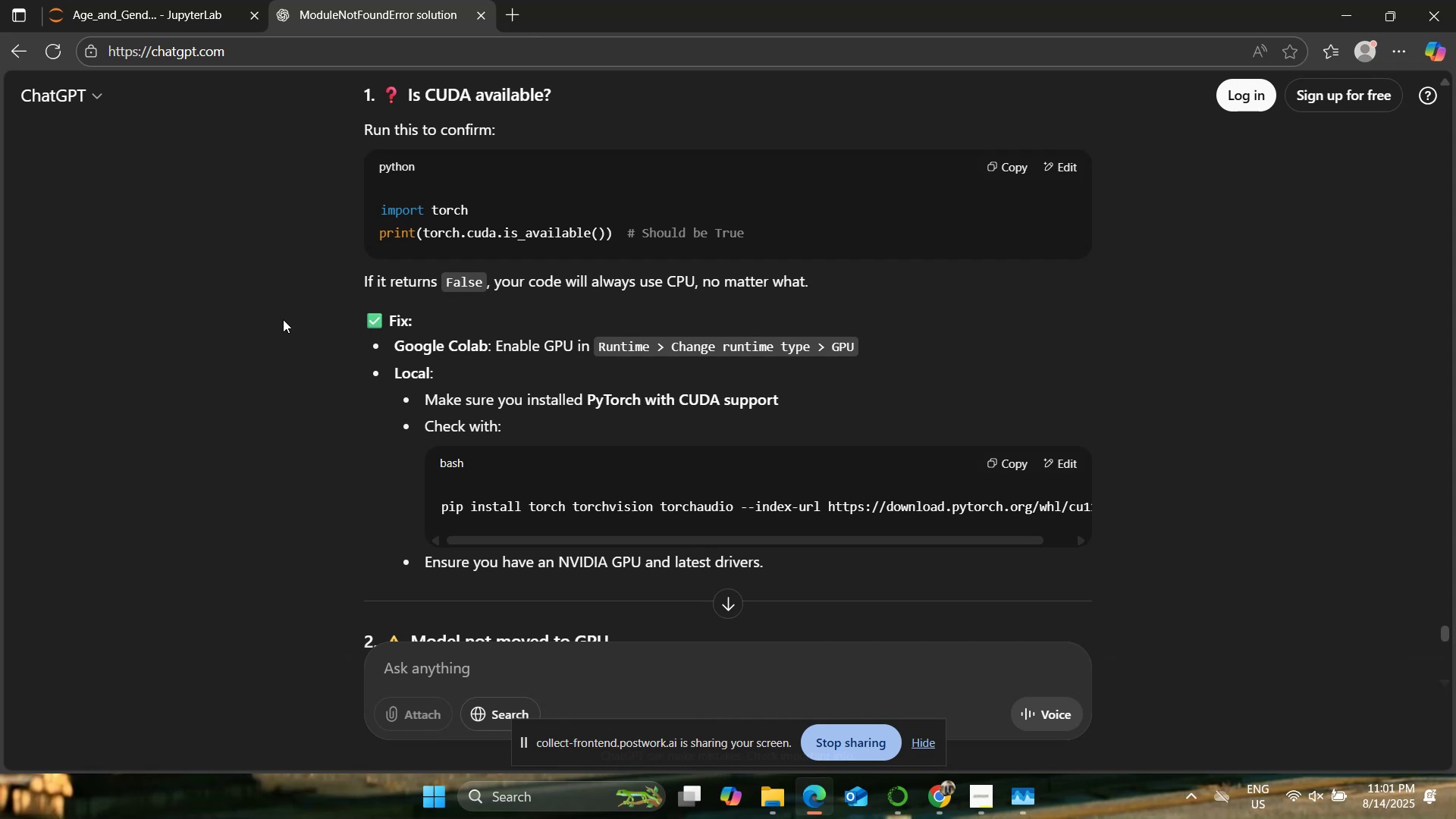 
wait(35.8)
 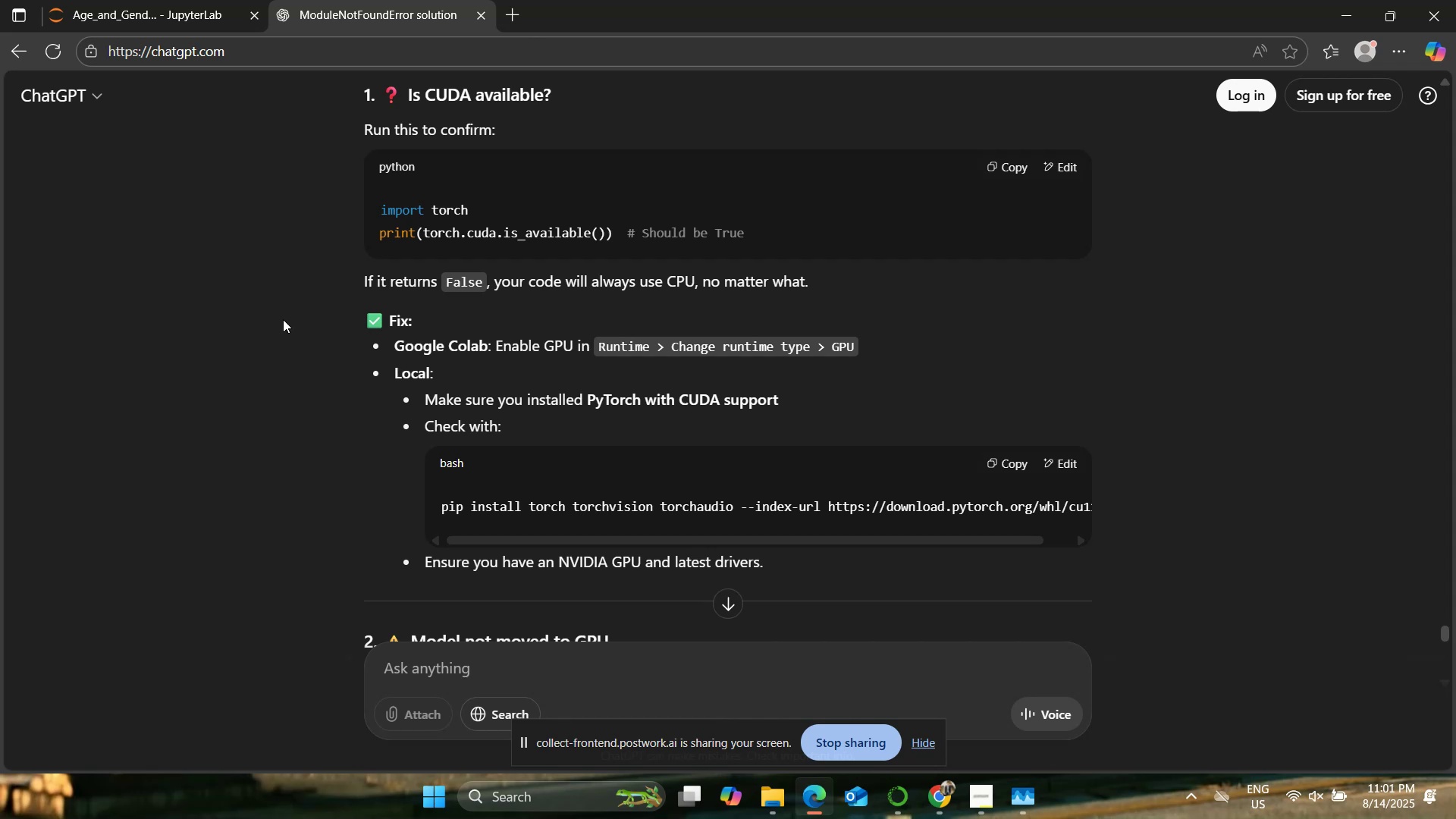 
scroll: coordinate [127, 372], scroll_direction: down, amount: 3.0
 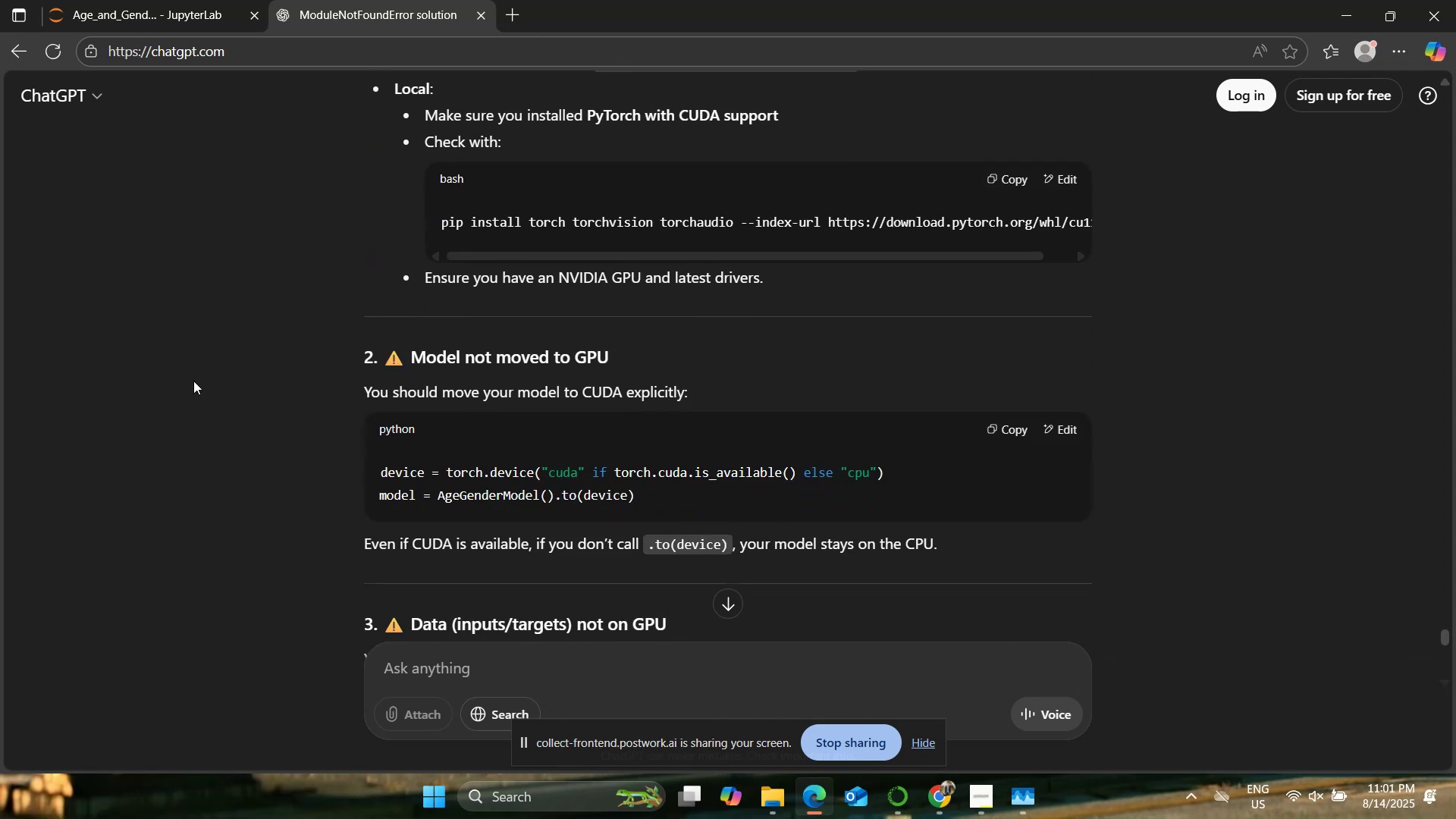 
scroll: coordinate [219, 395], scroll_direction: up, amount: 12.0
 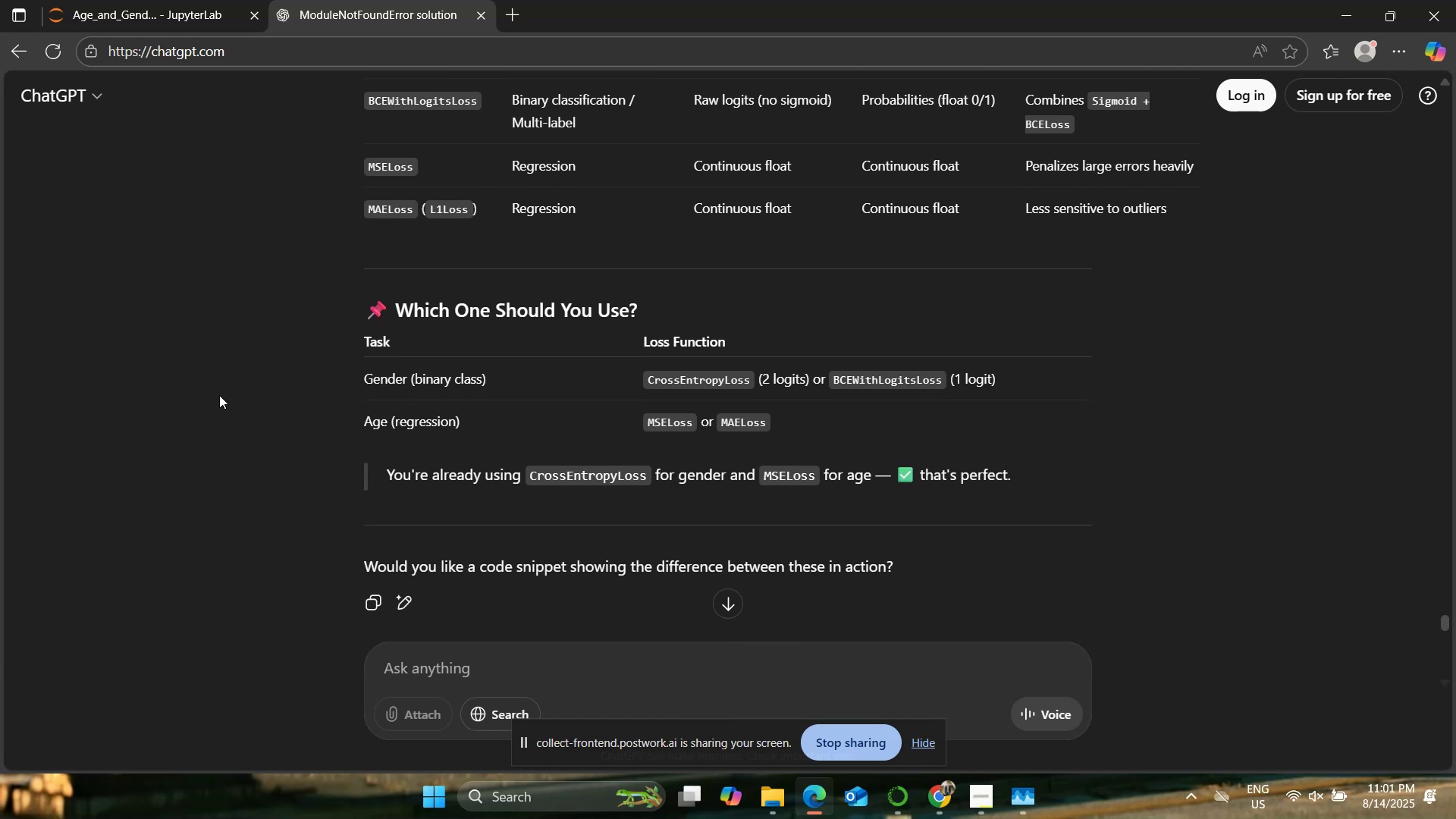 
scroll: coordinate [219, 395], scroll_direction: down, amount: 1.0
 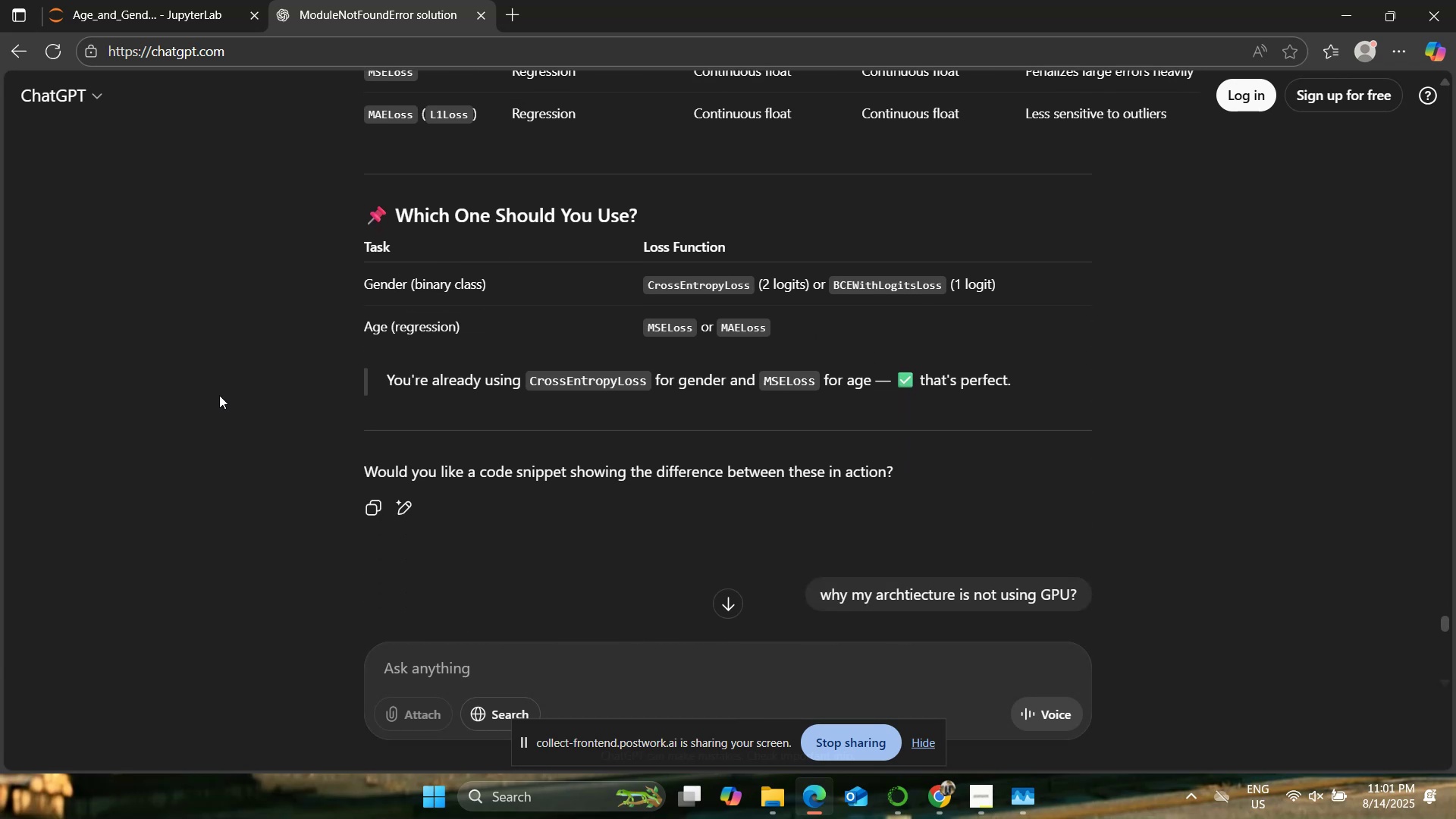 
scroll: coordinate [218, 395], scroll_direction: up, amount: 1.0
 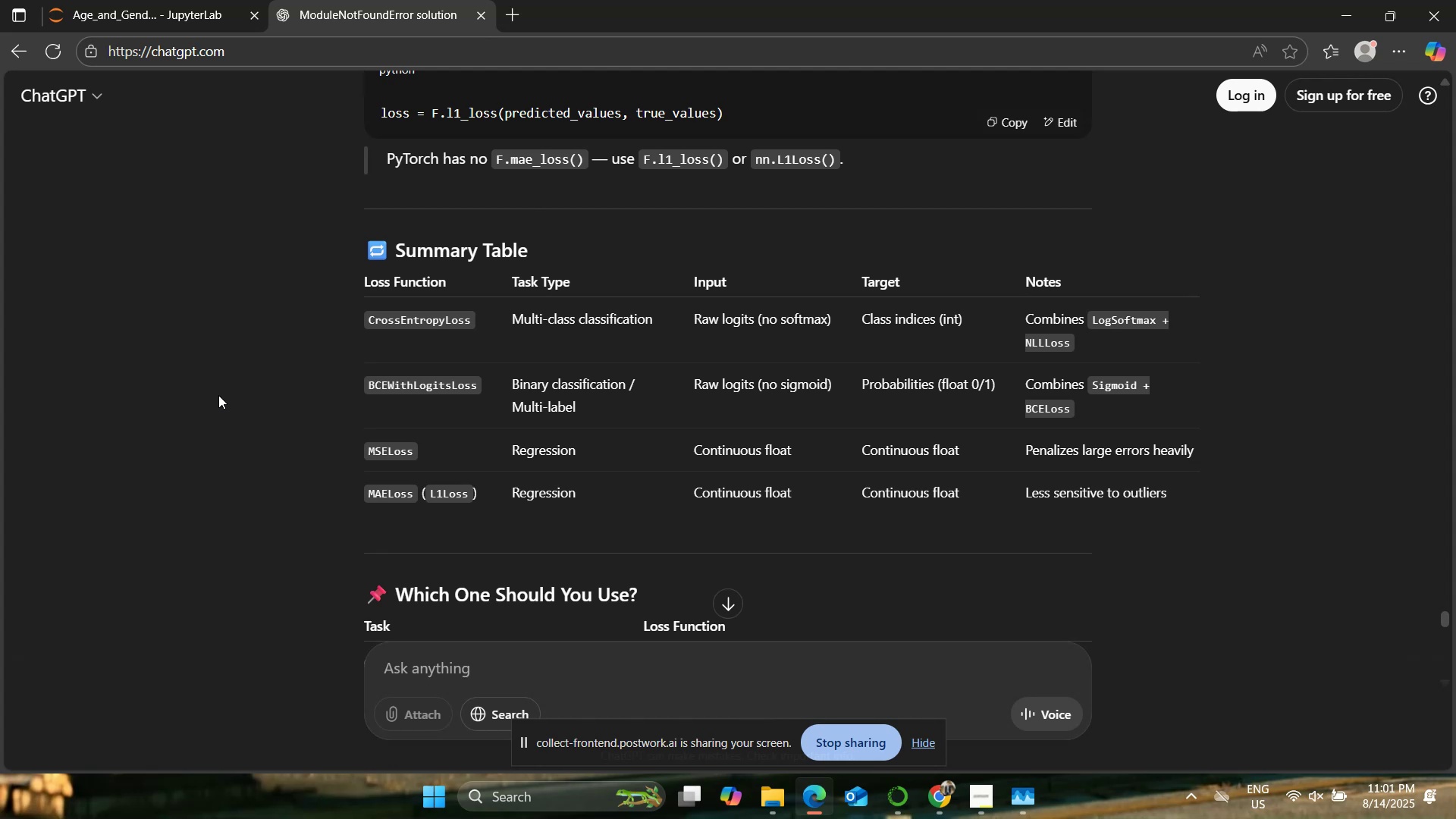 
wait(10.99)
 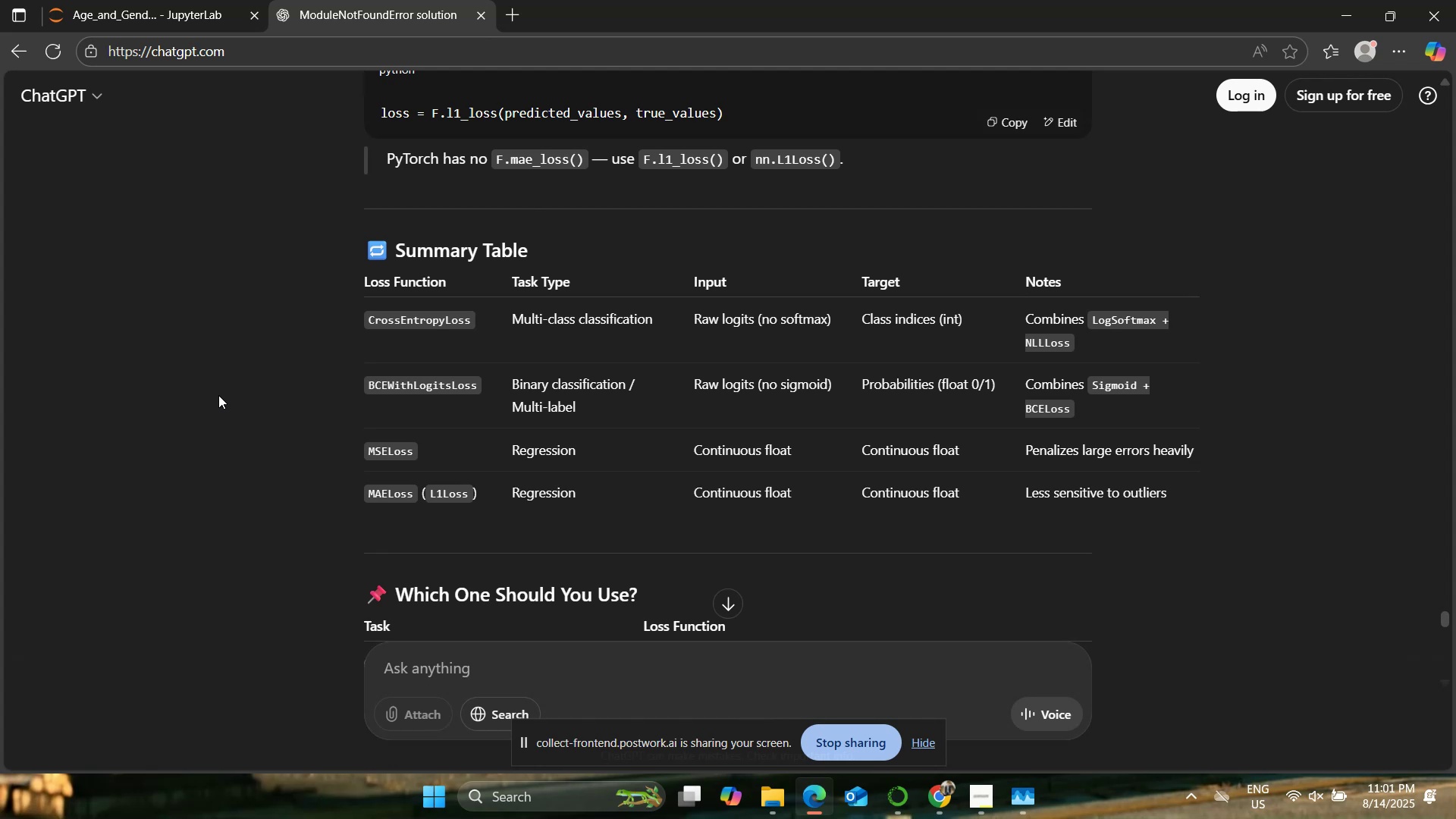 
scroll: coordinate [467, 504], scroll_direction: down, amount: 2.0
 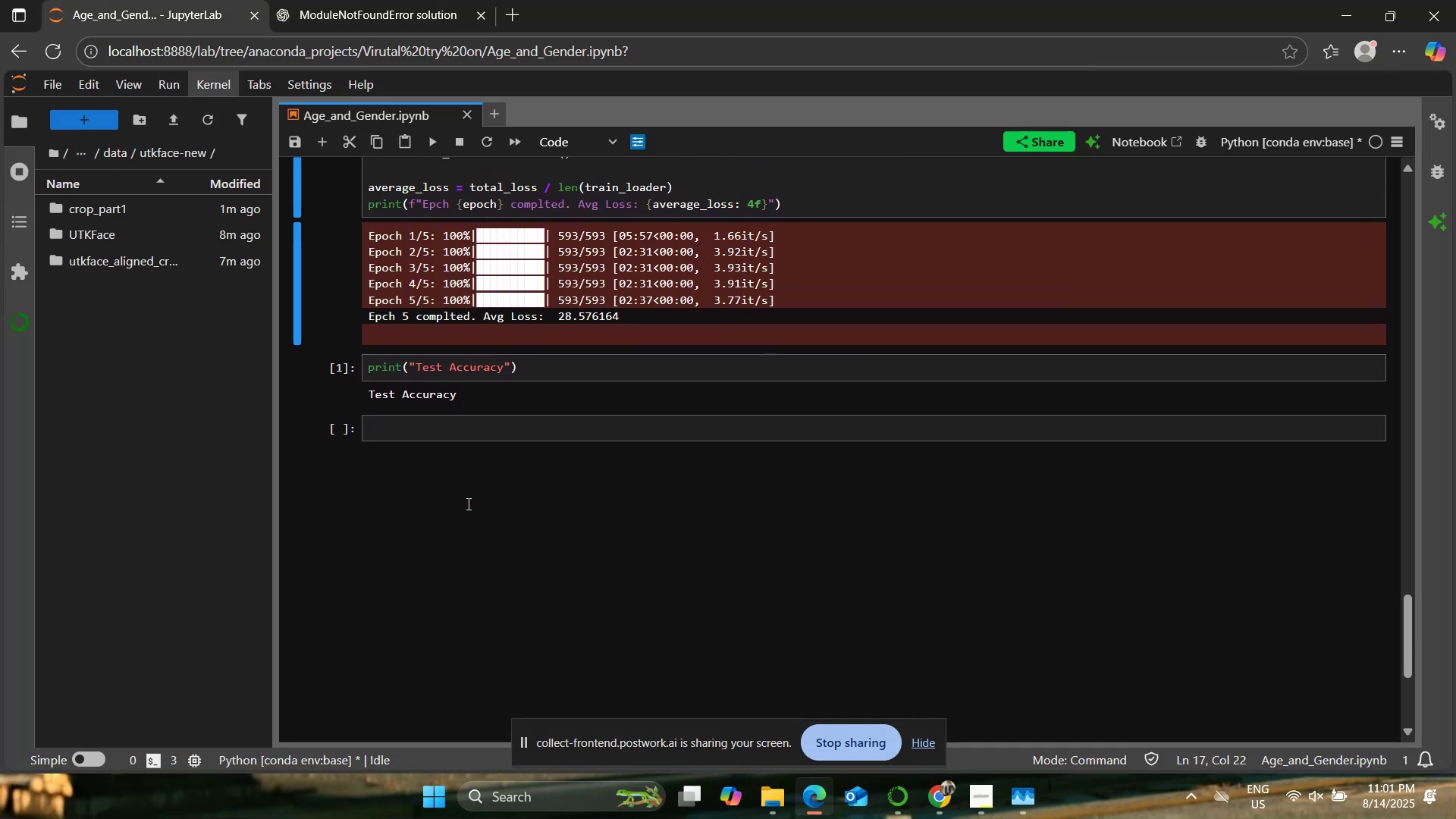 
scroll: coordinate [467, 504], scroll_direction: up, amount: 1.0
 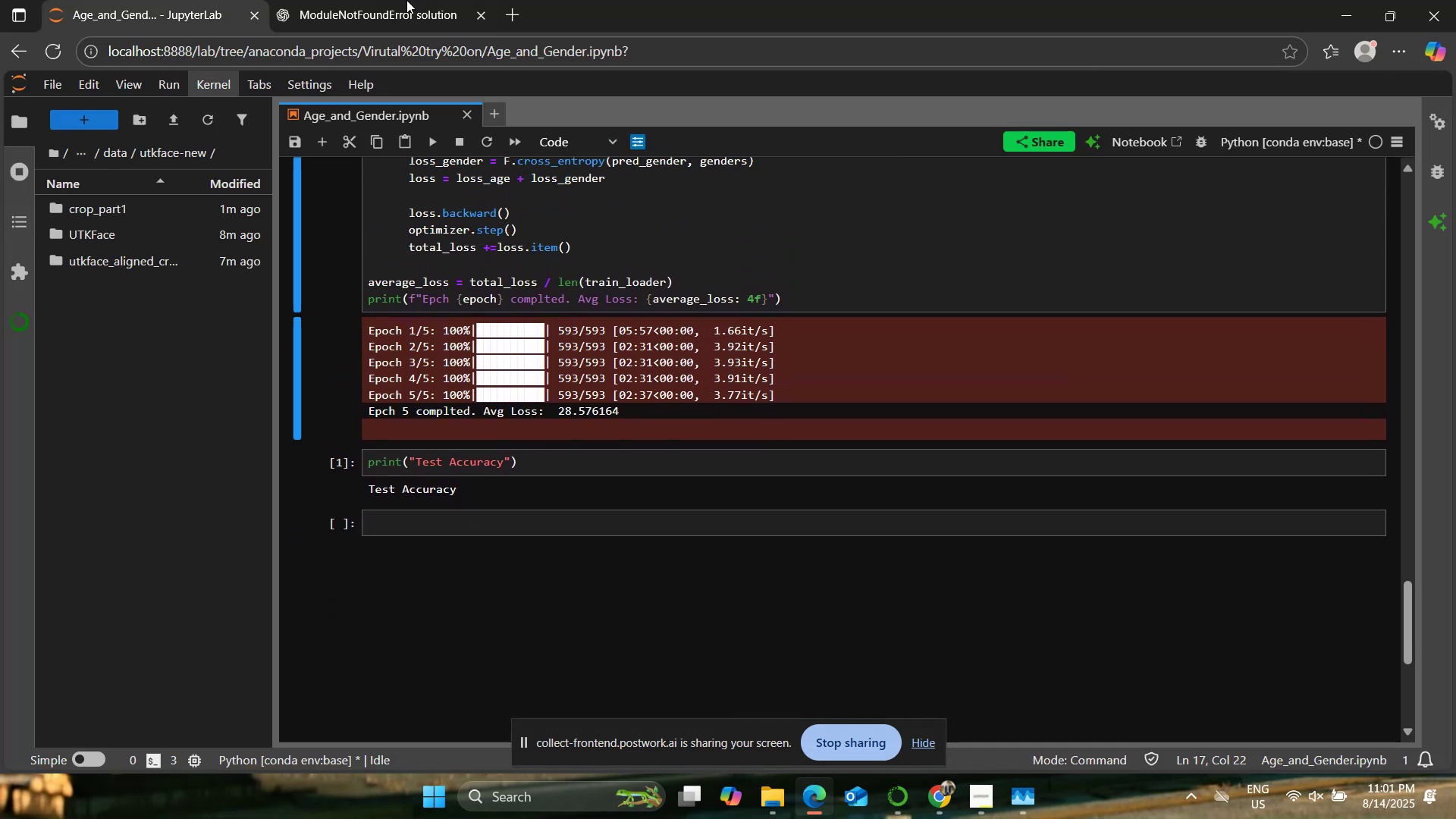 
left_click([406, 0])
 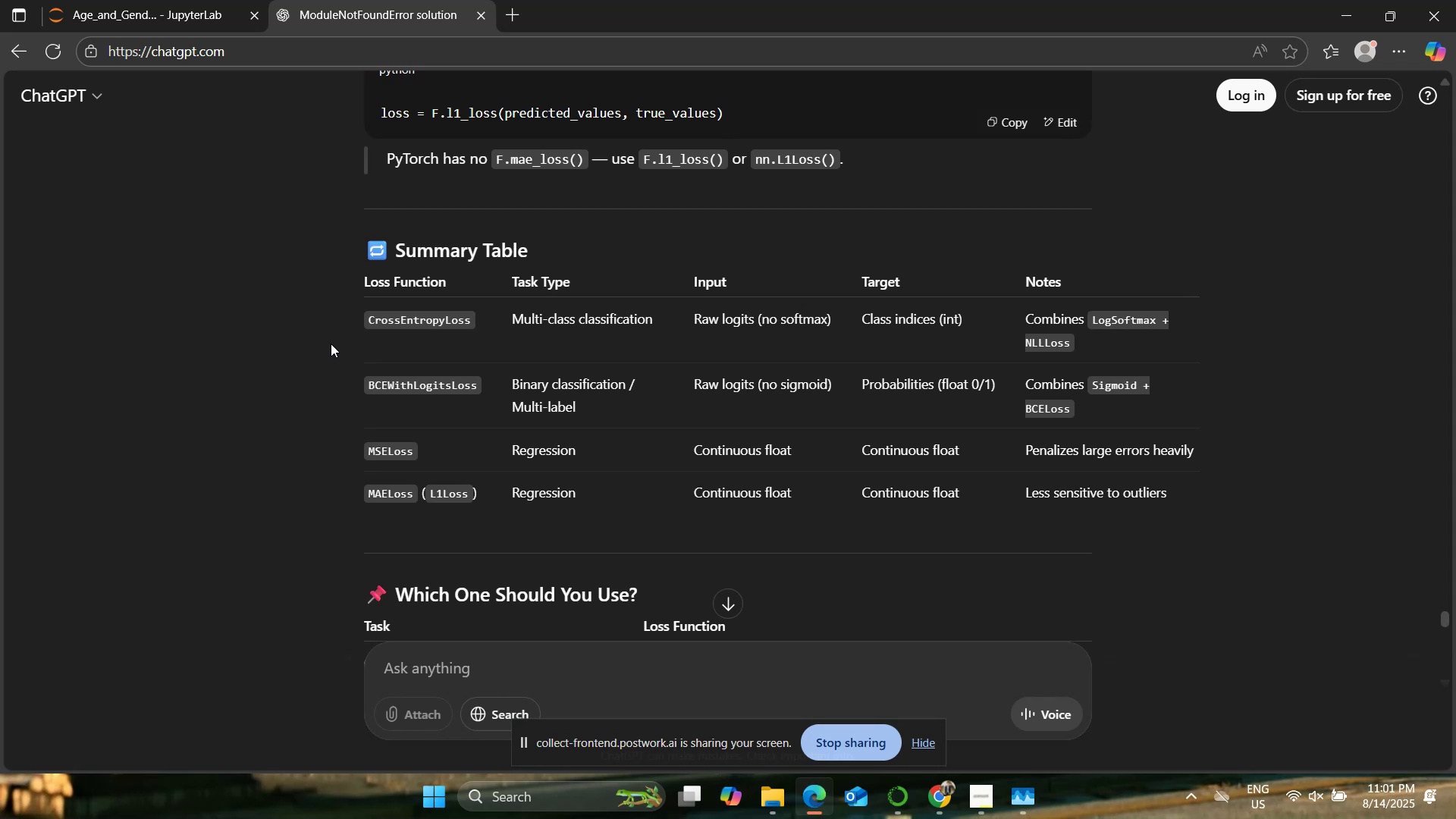 
wait(10.41)
 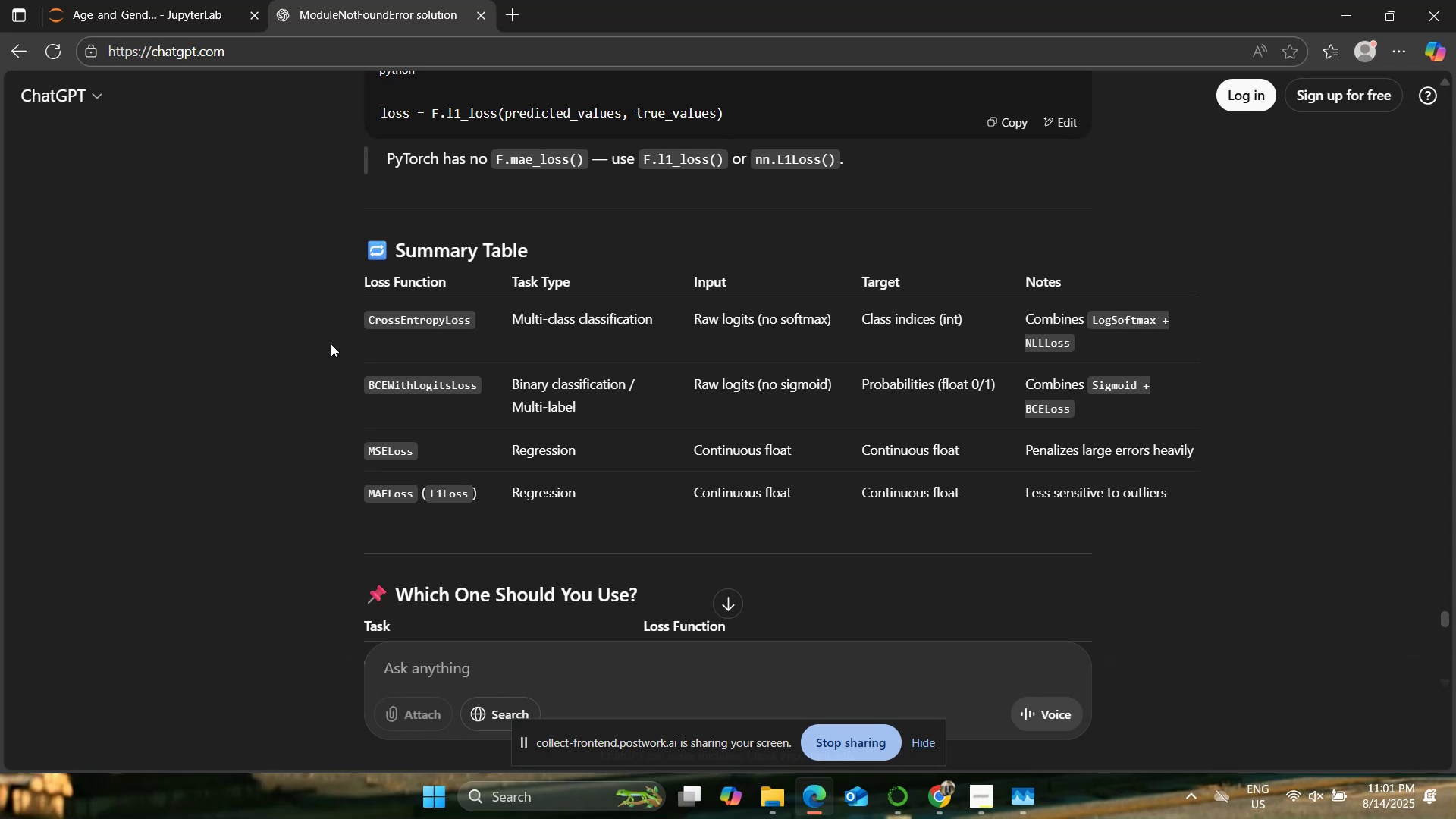 
scroll: coordinate [320, 372], scroll_direction: up, amount: 1.0
 